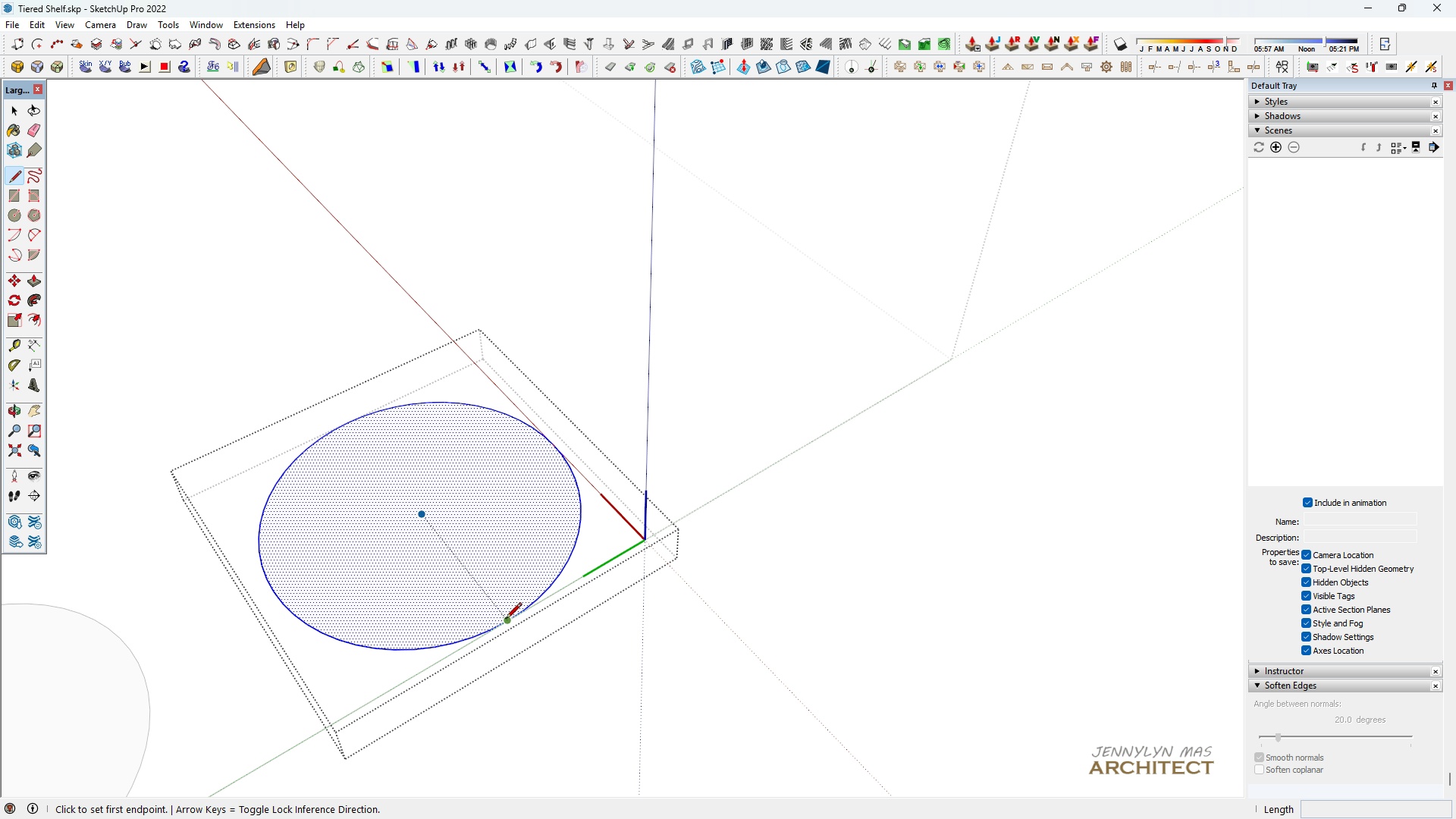 
left_click([507, 620])
 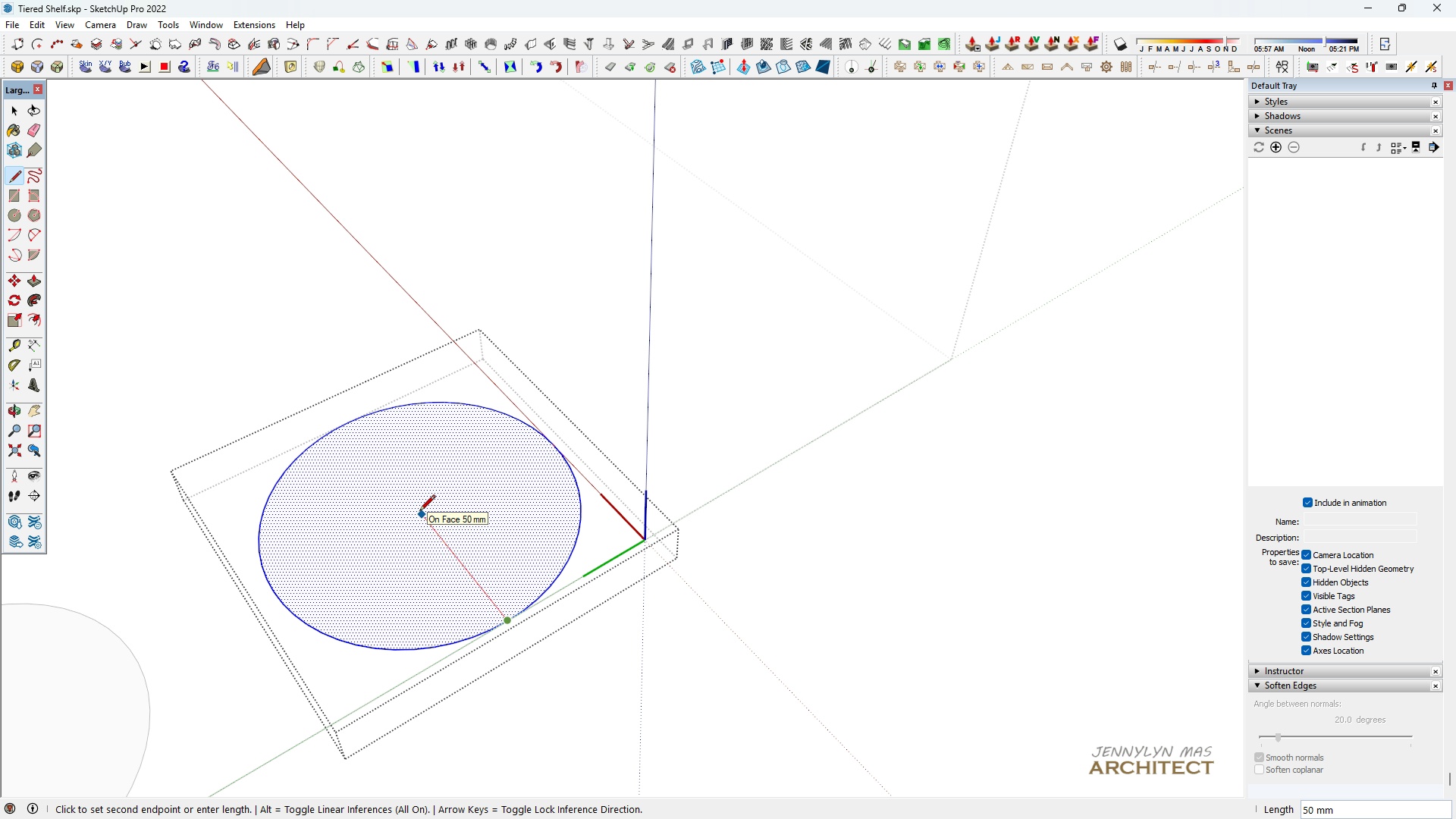 
left_click([419, 512])
 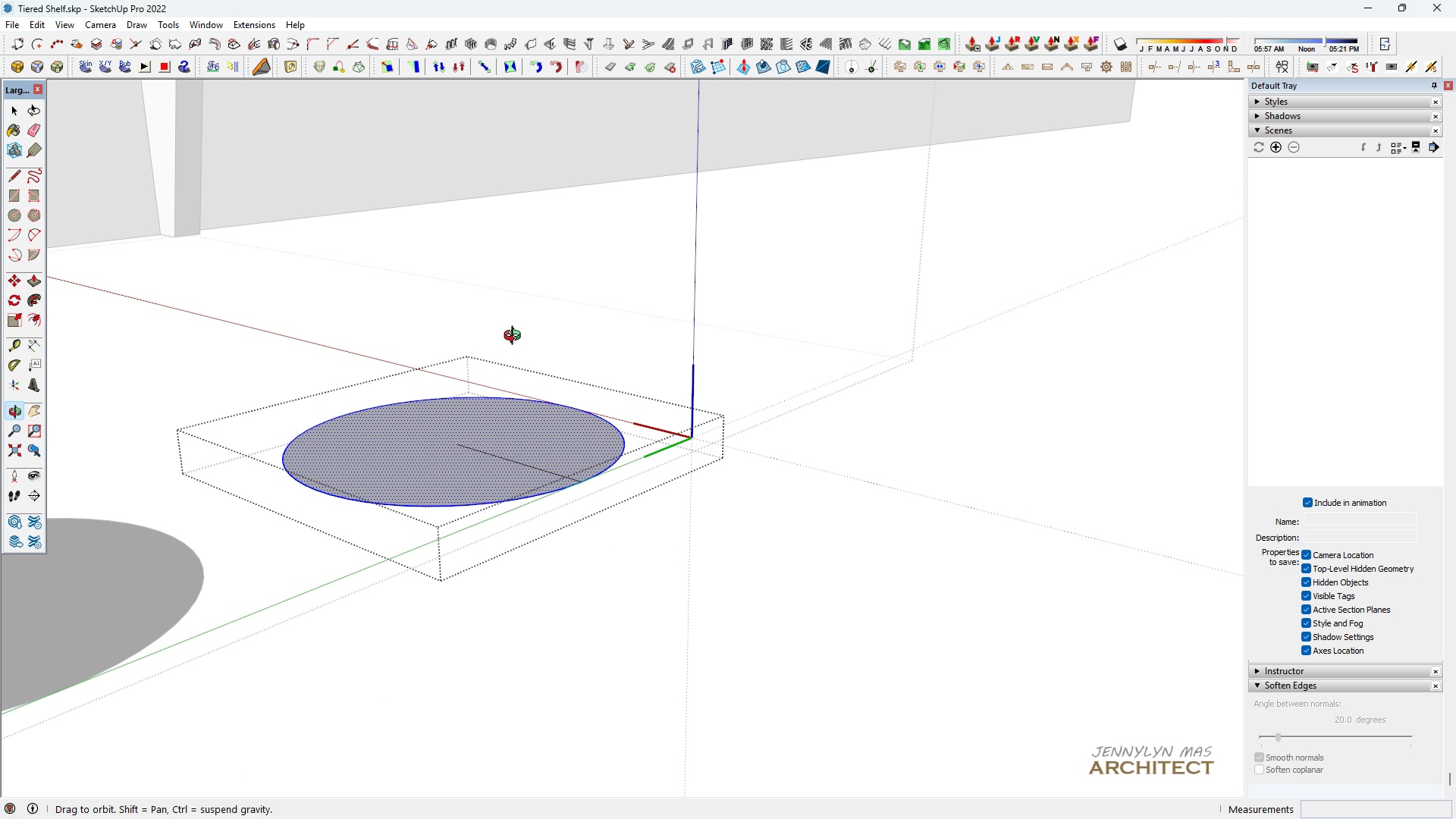 
scroll: coordinate [468, 486], scroll_direction: down, amount: 4.0
 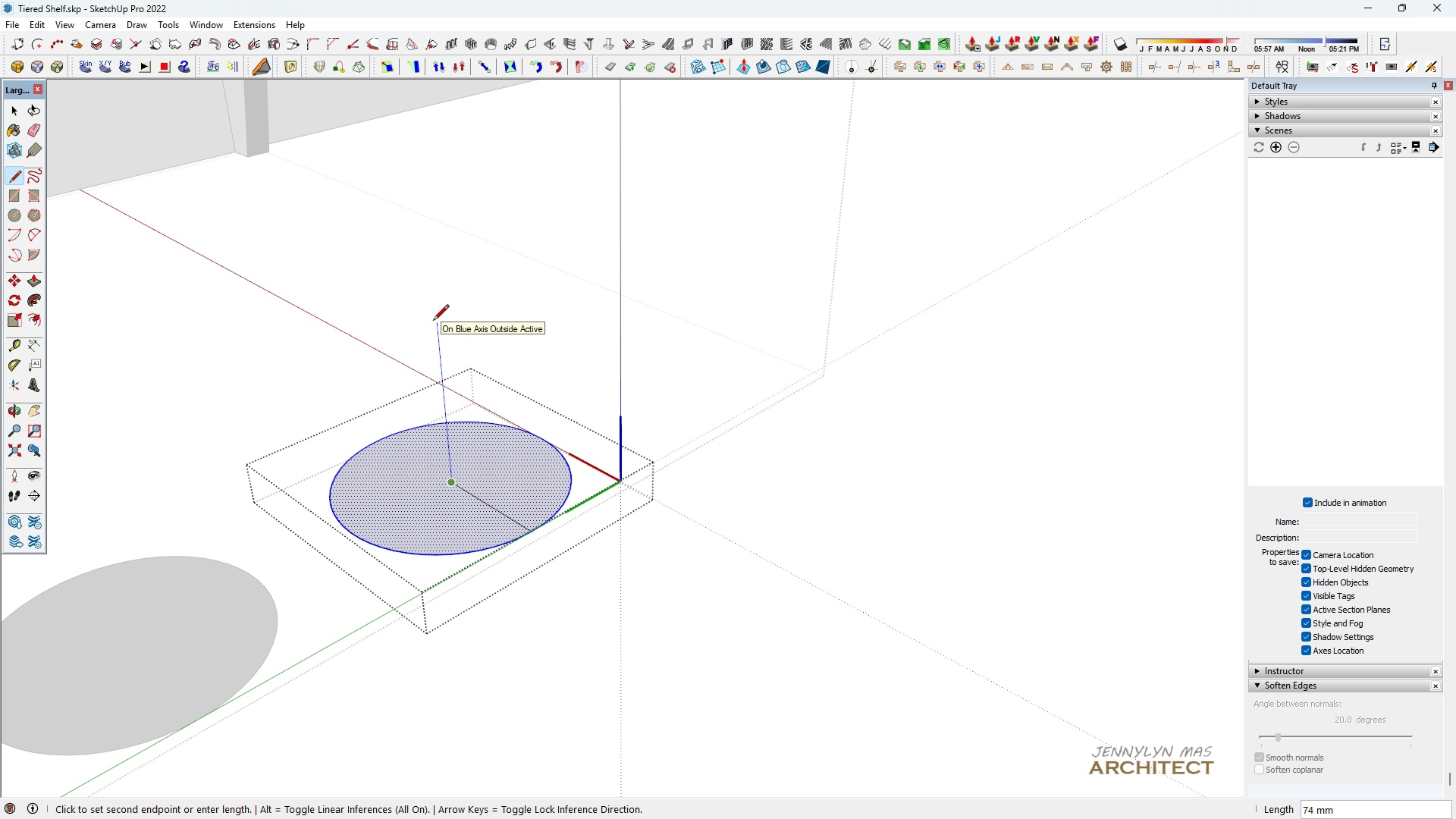 
type(200)
 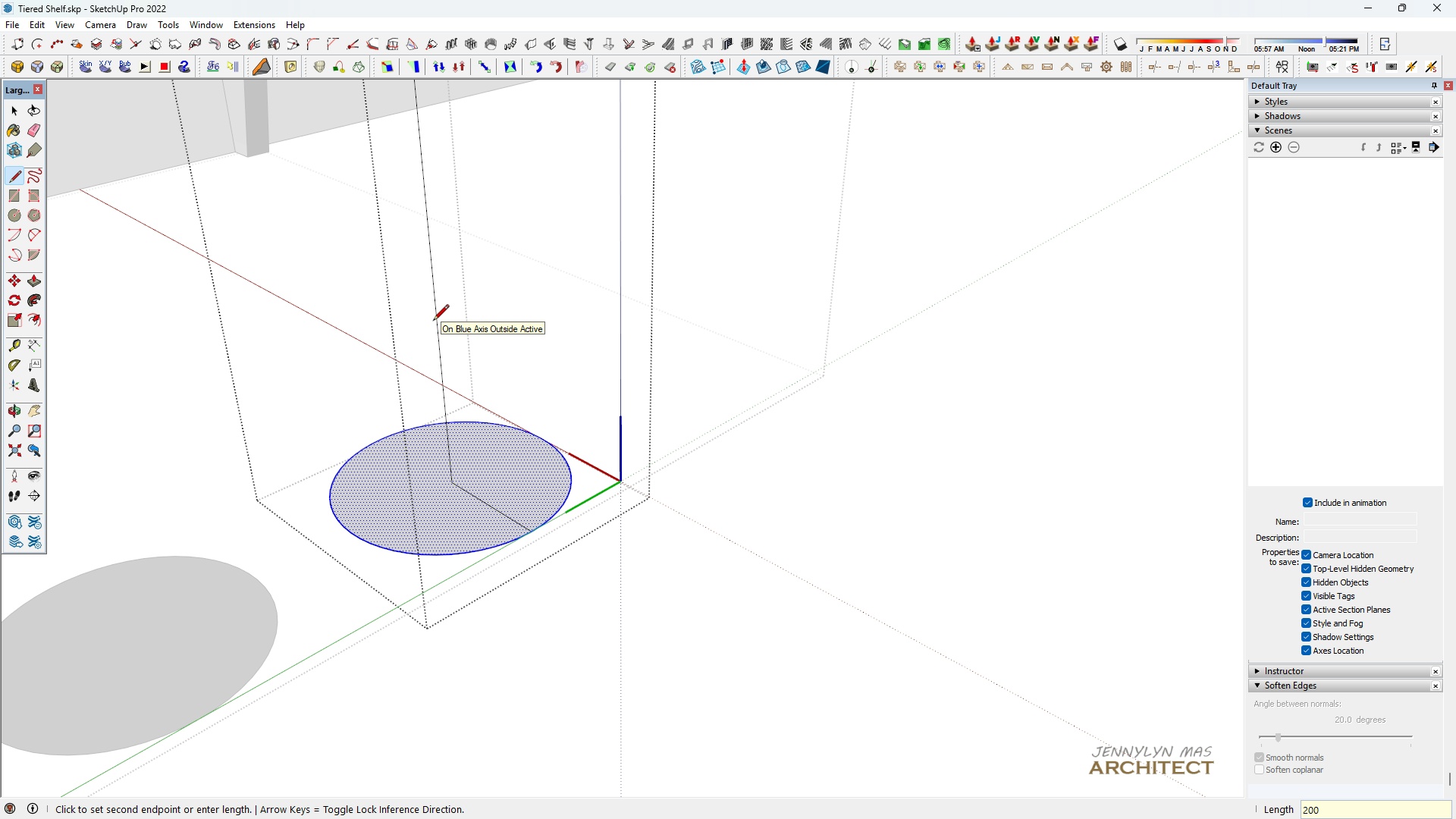 
key(Enter)
 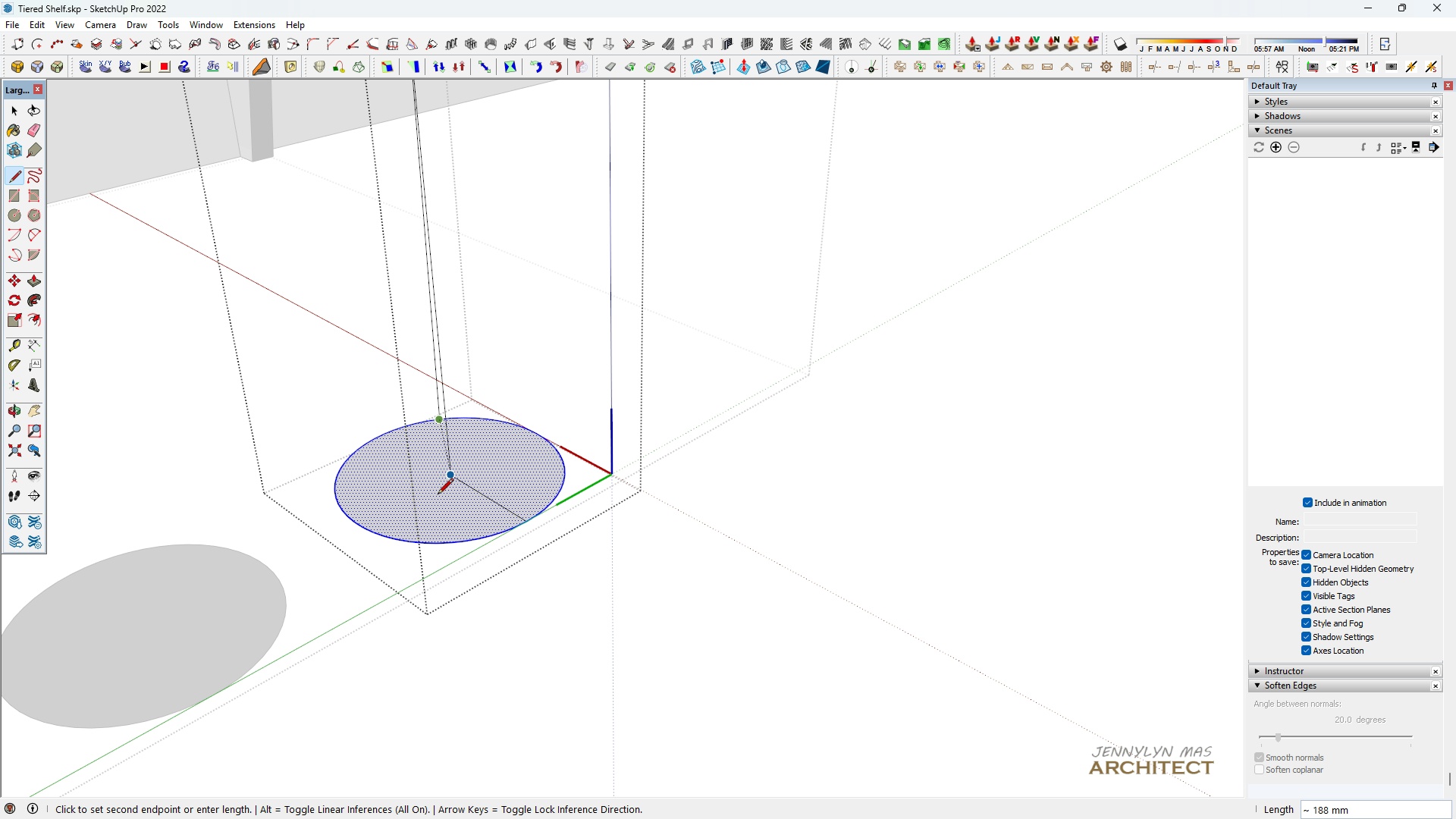 
scroll: coordinate [436, 627], scroll_direction: down, amount: 9.0
 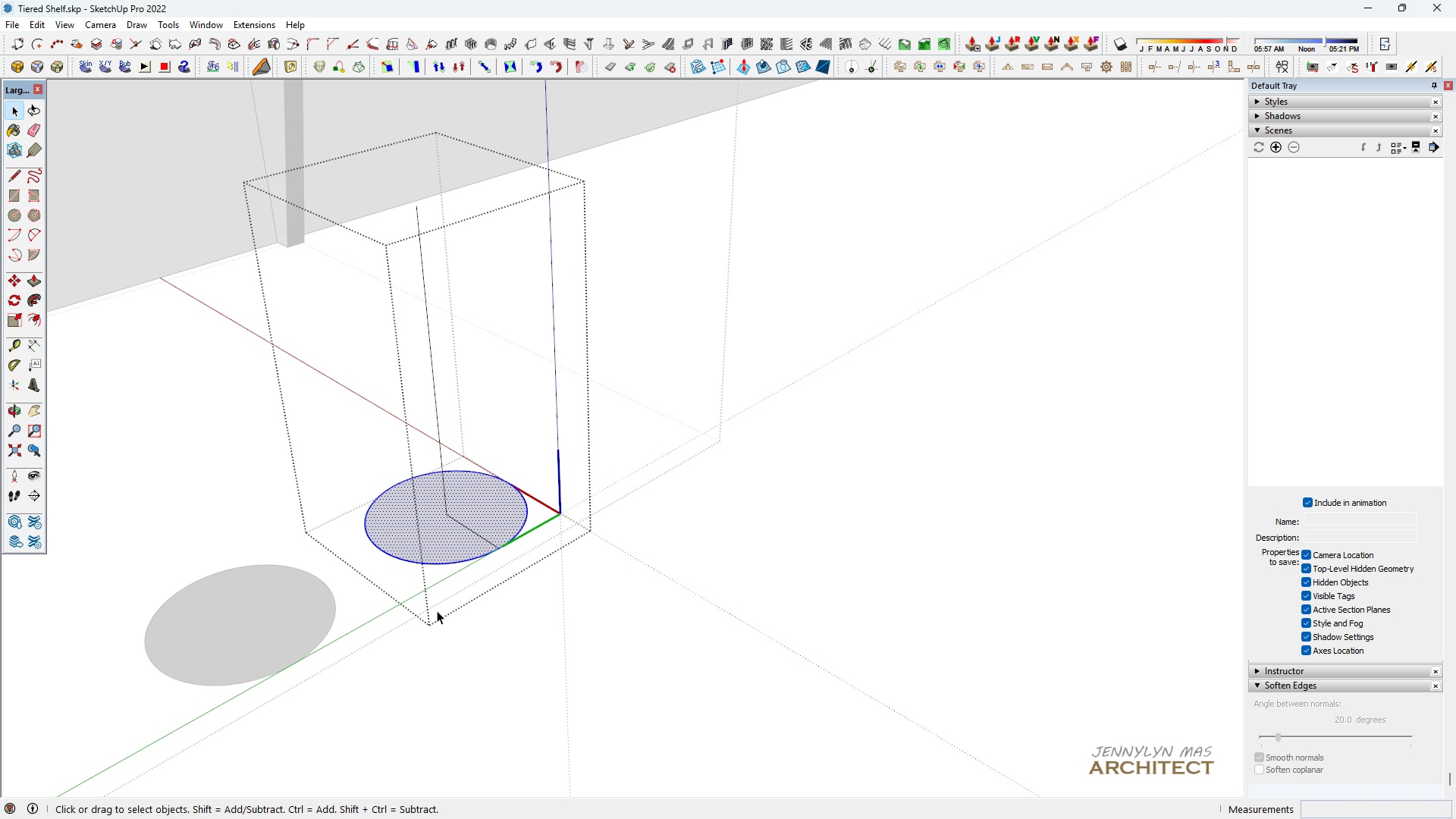 
key(Space)
 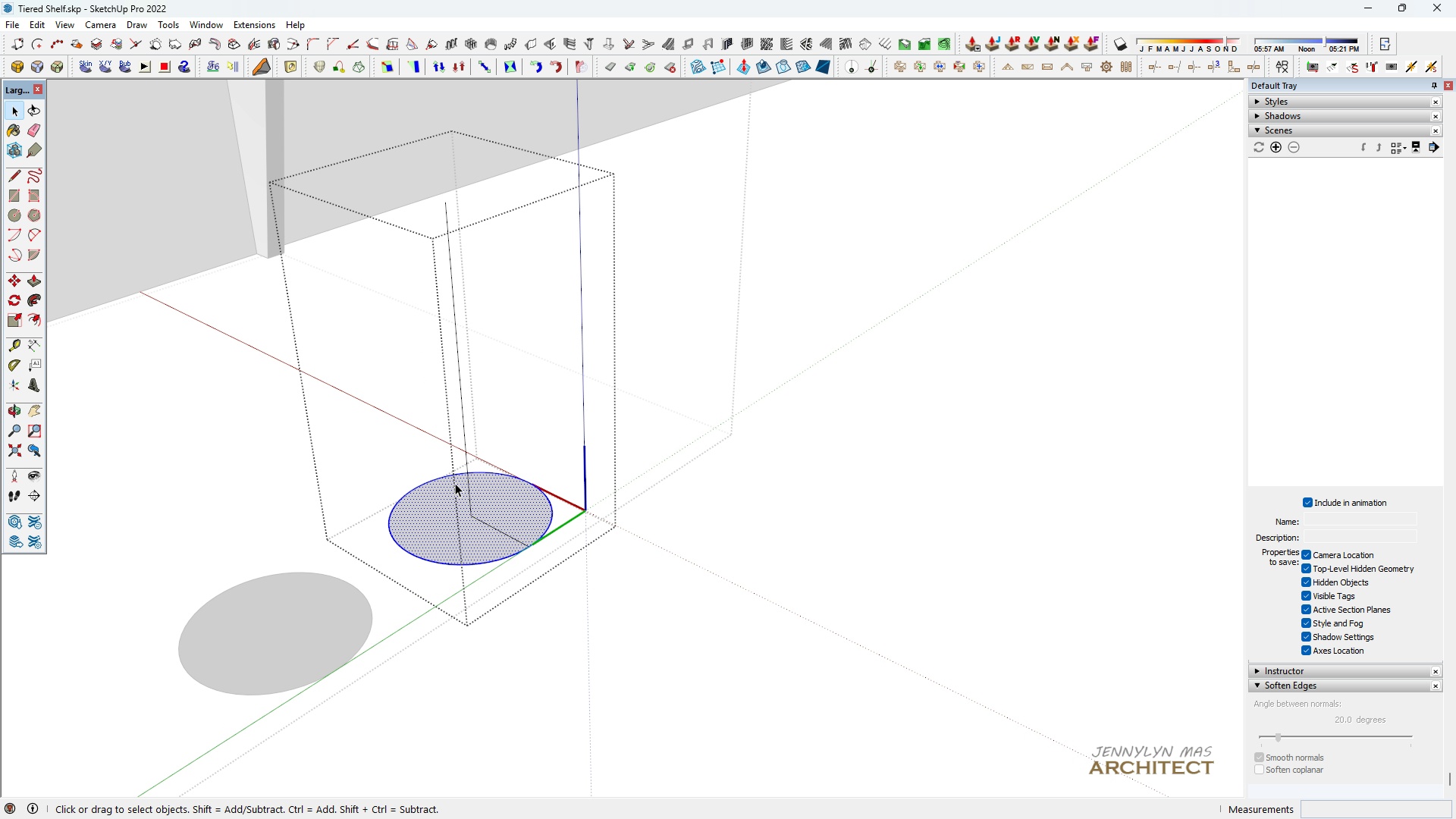 
key(R)
 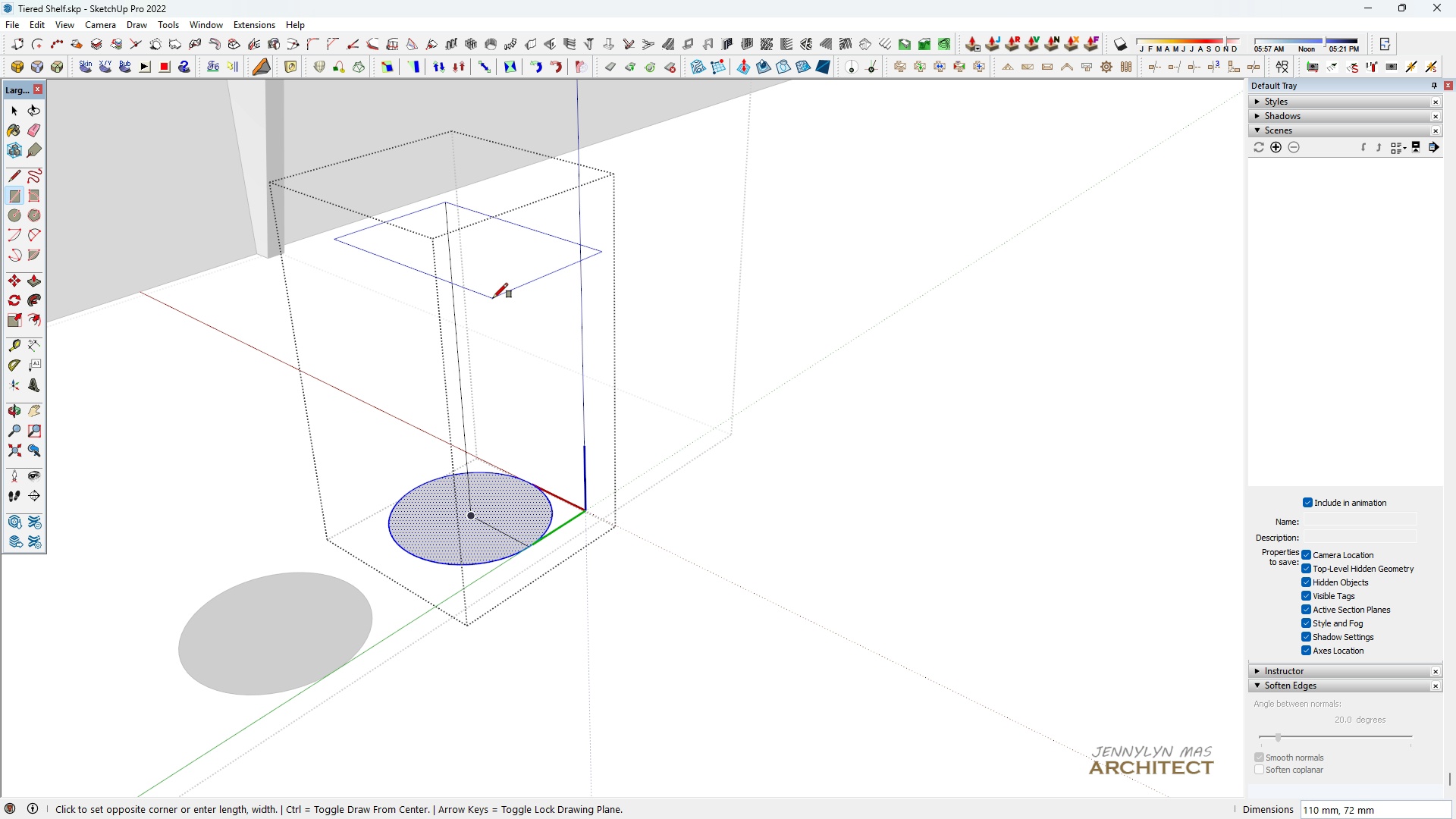 
scroll: coordinate [469, 252], scroll_direction: up, amount: 3.0
 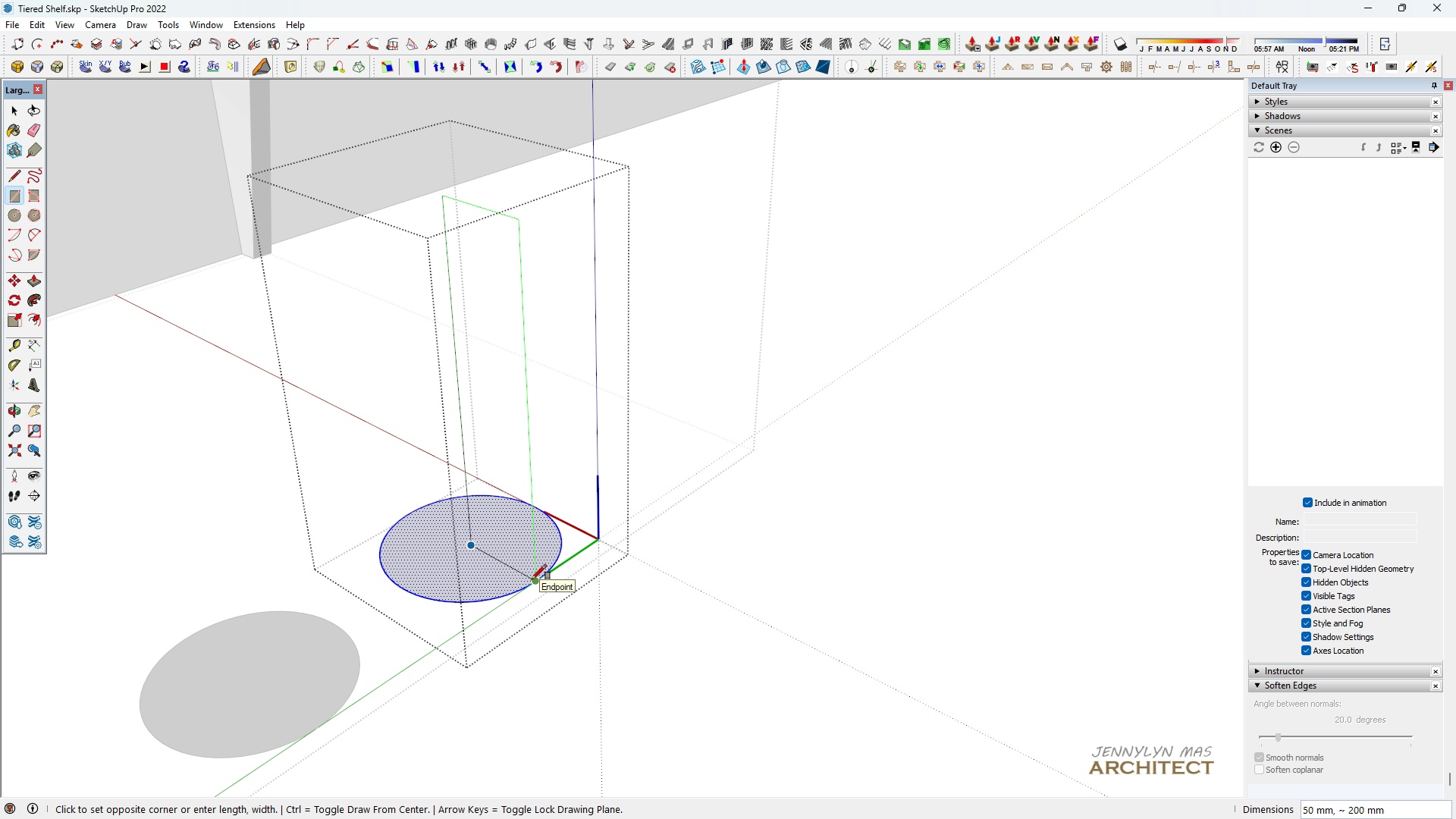 
left_click([532, 579])
 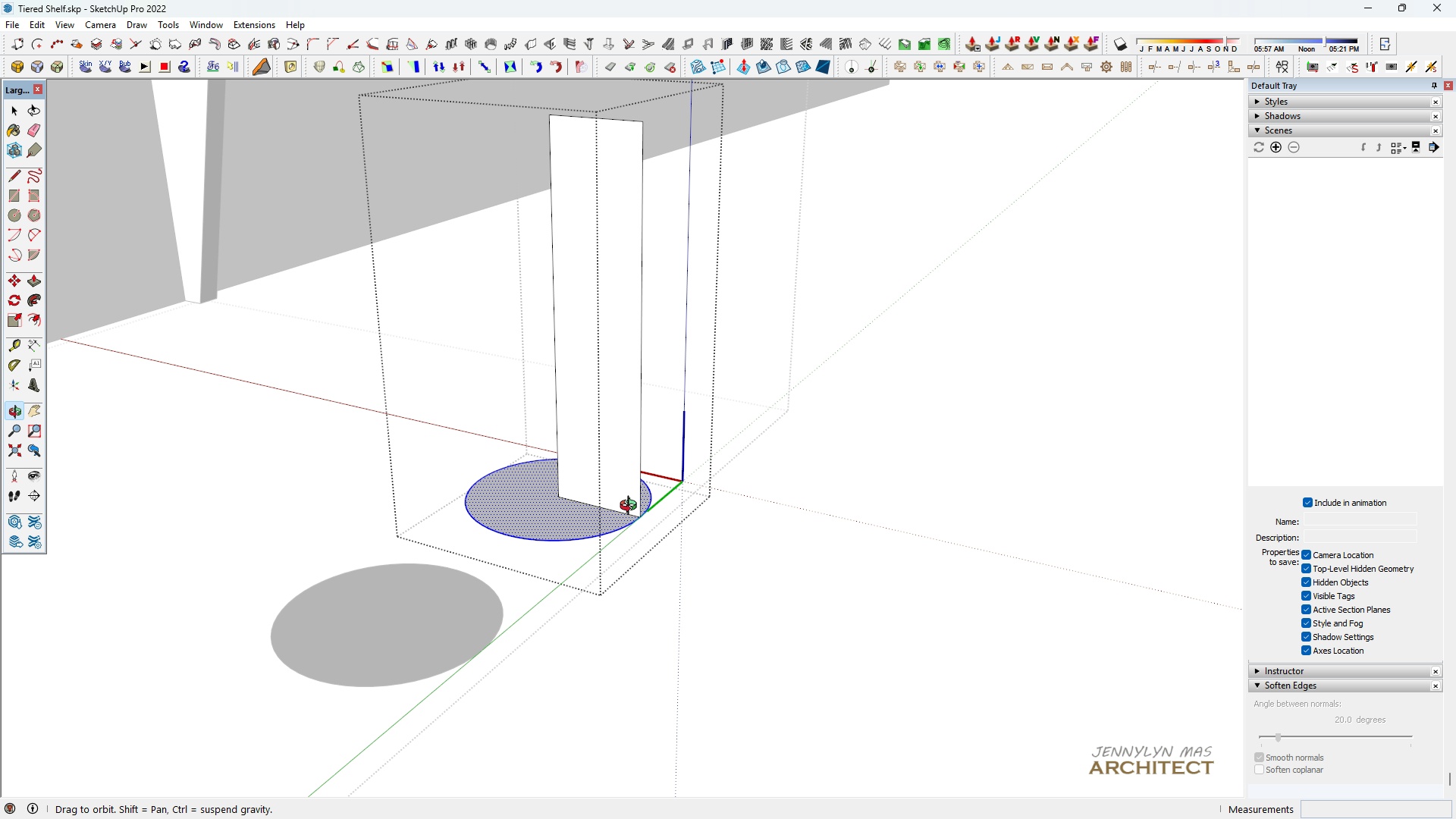 
scroll: coordinate [629, 507], scroll_direction: down, amount: 1.0
 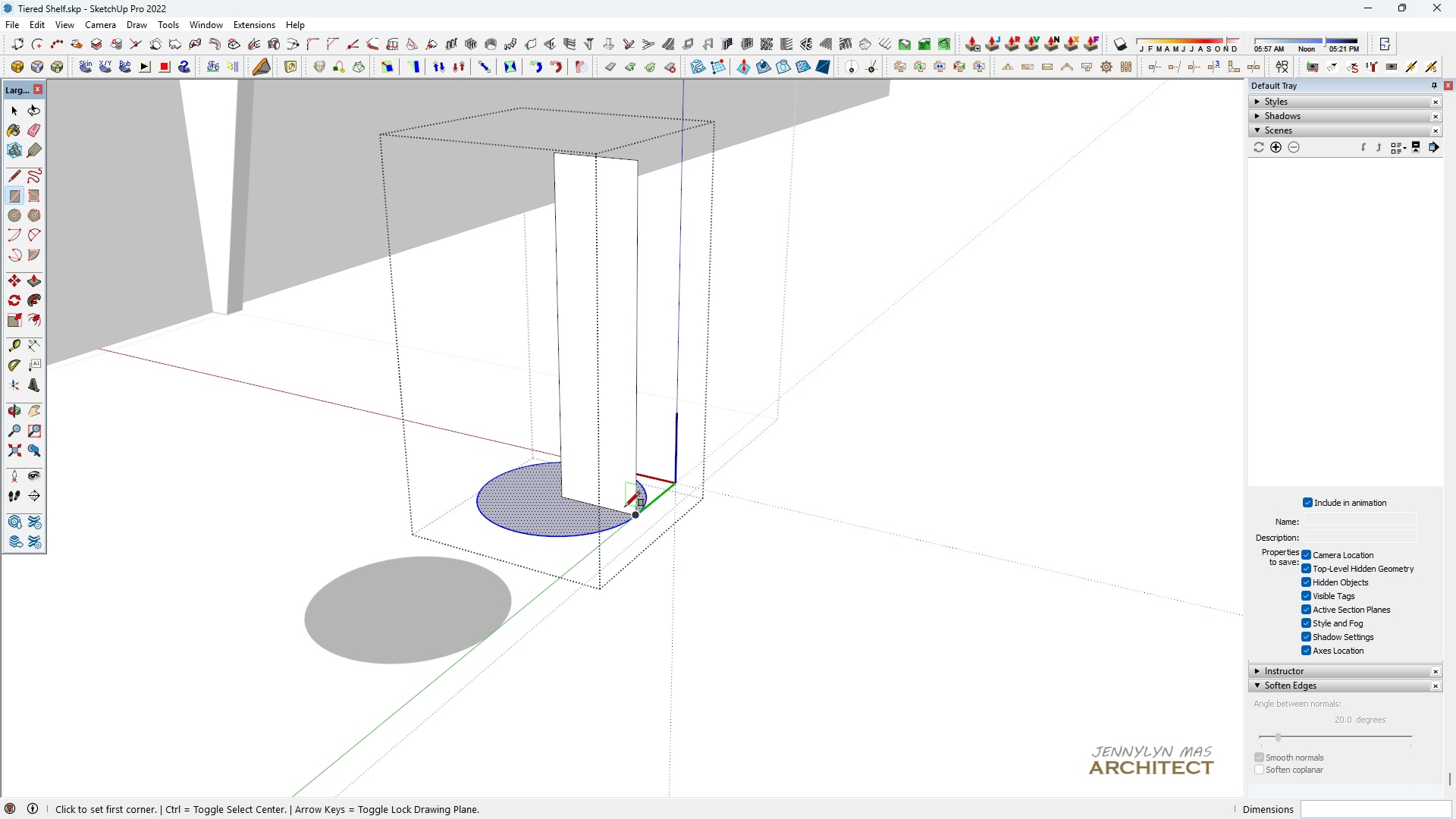 
key(Space)
 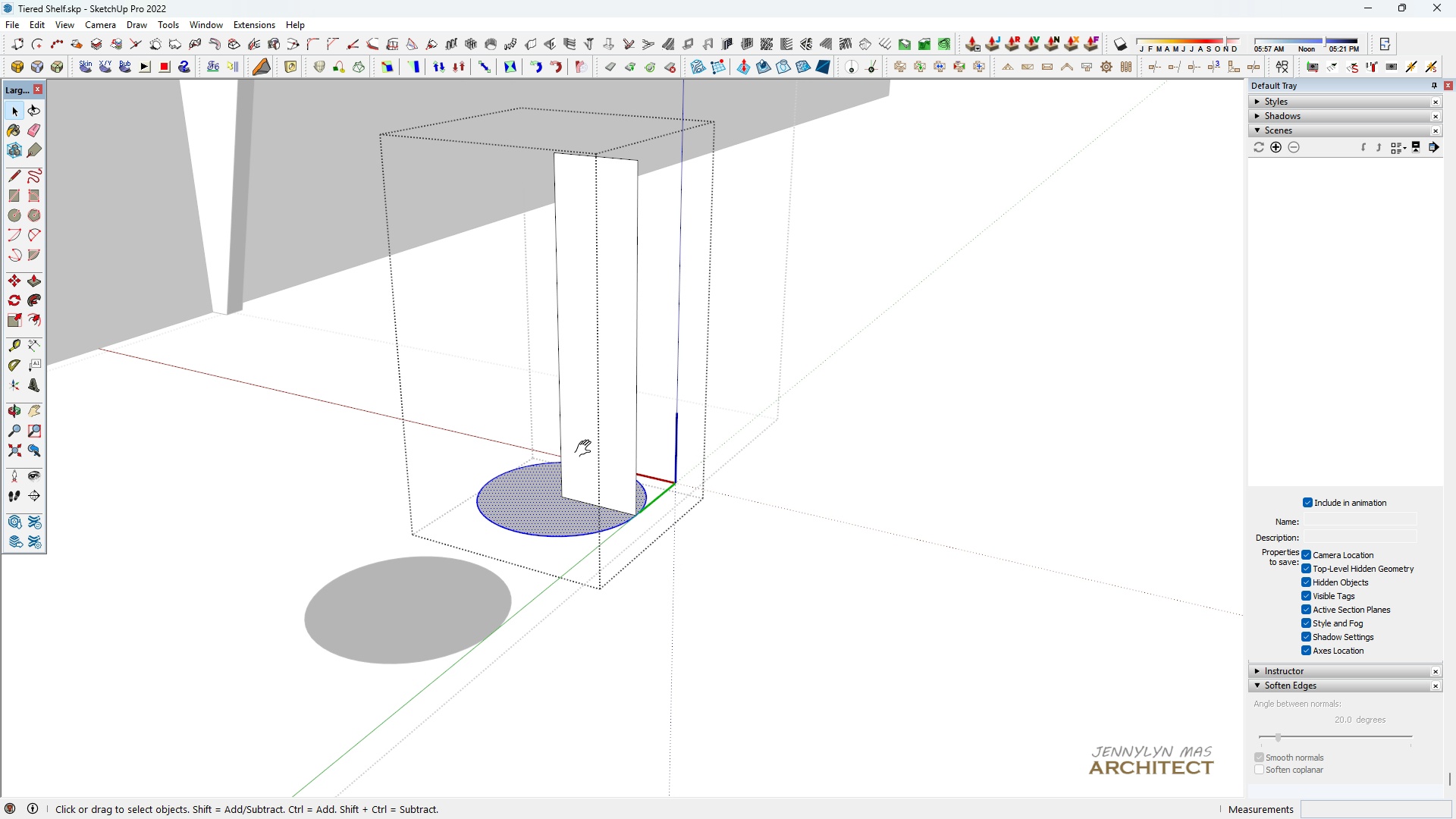 
key(H)
 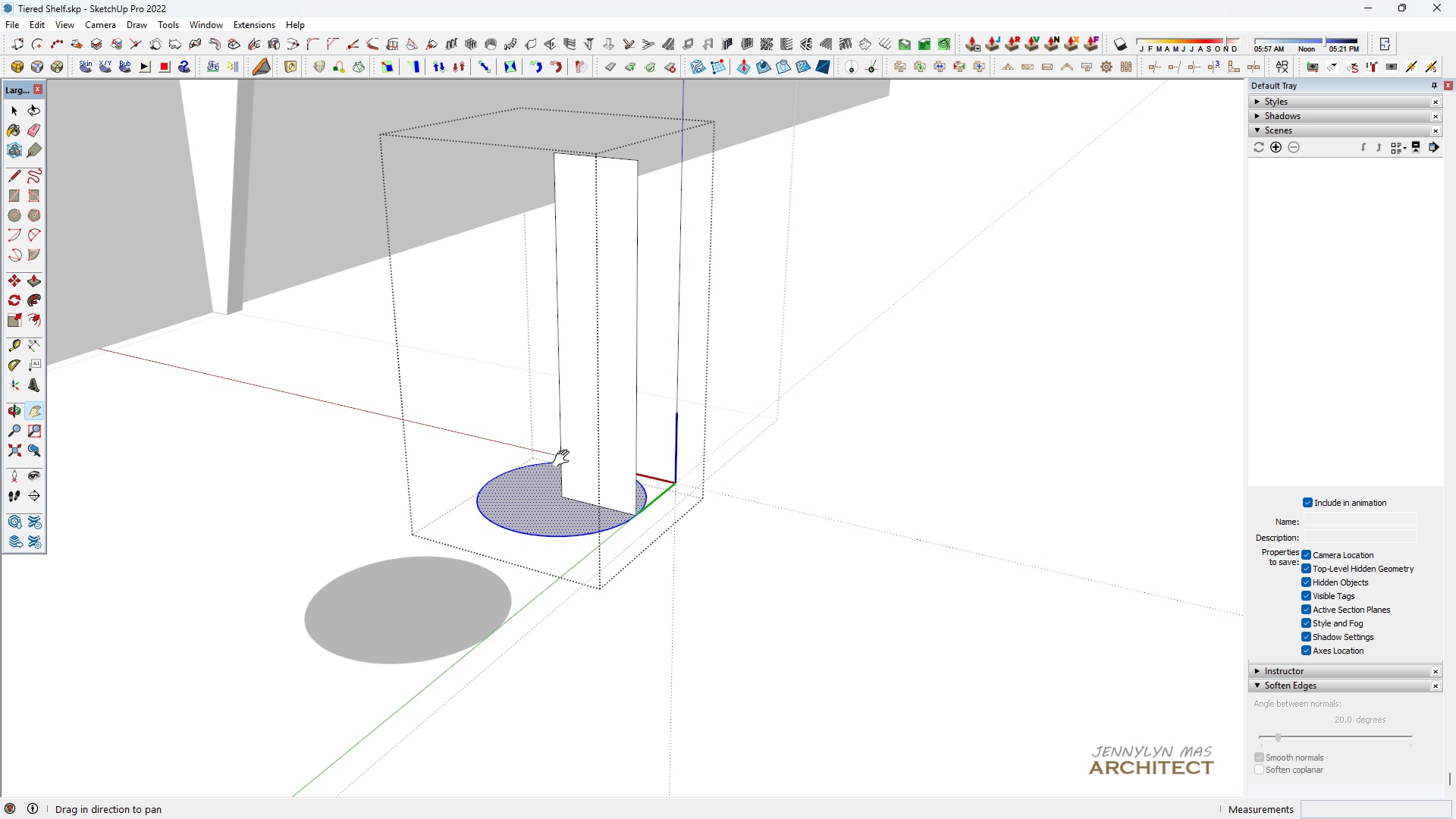 
left_click_drag(start_coordinate=[573, 448], to_coordinate=[541, 488])
 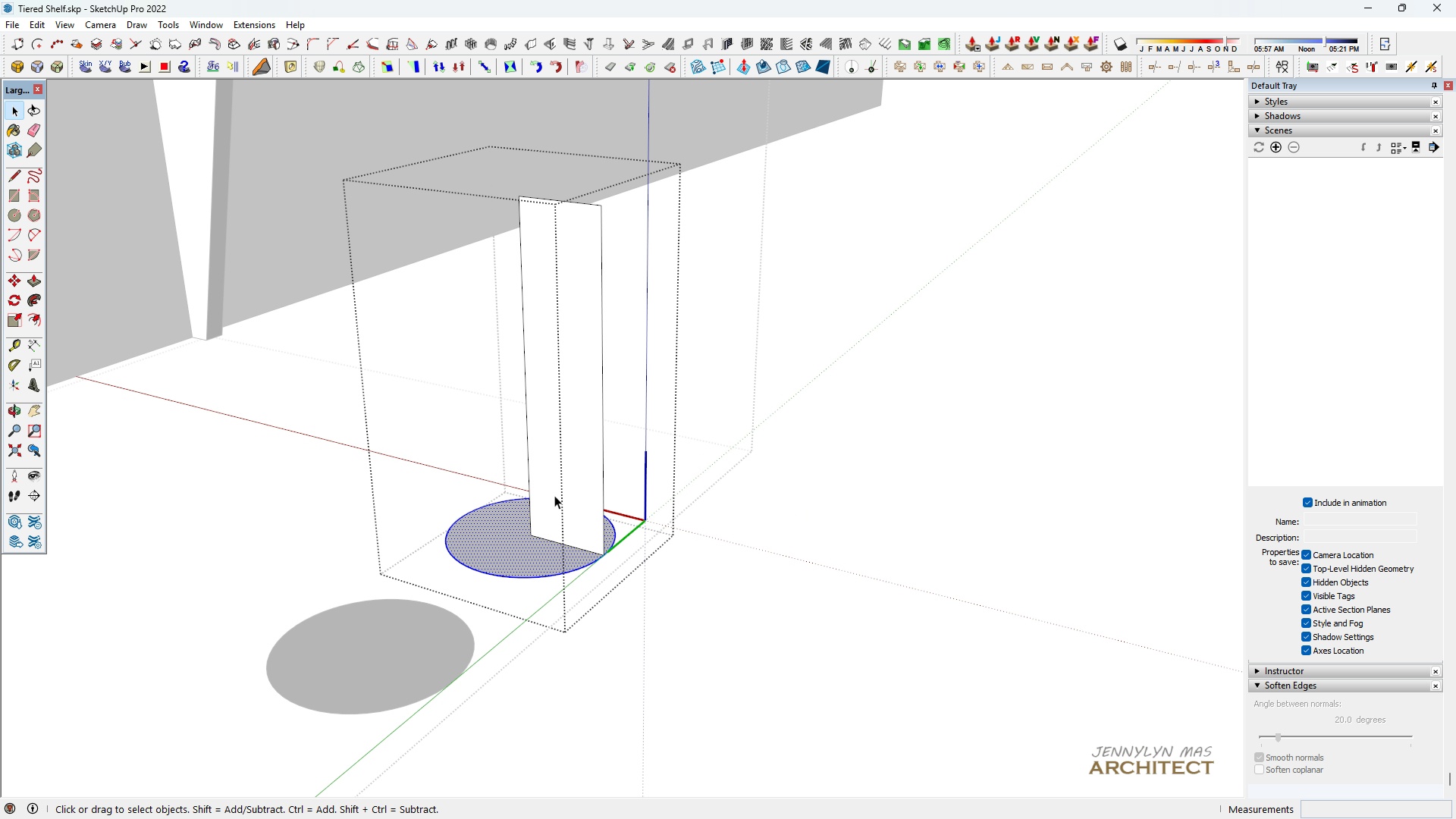 
key(Space)
 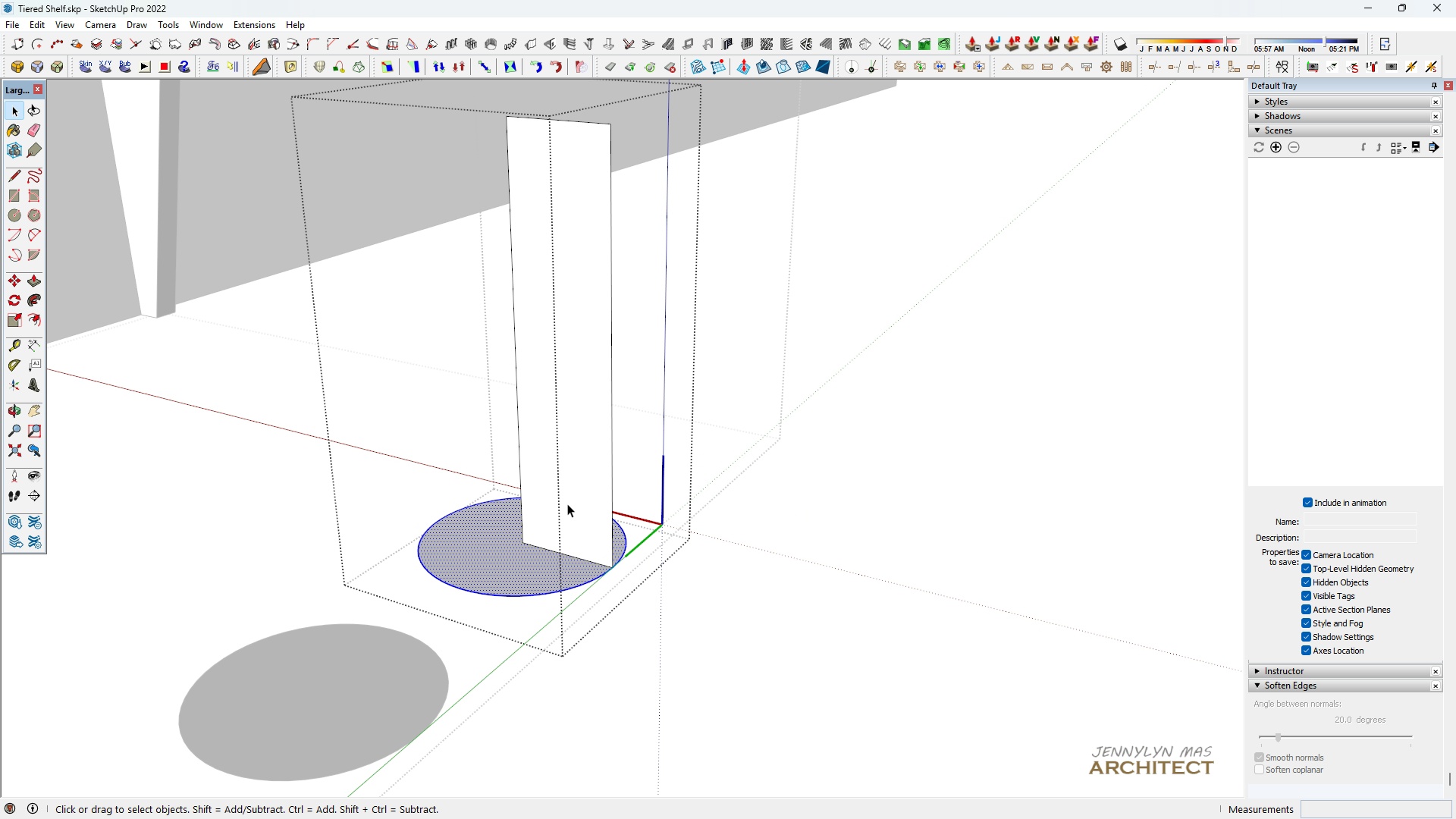 
scroll: coordinate [567, 504], scroll_direction: up, amount: 2.0
 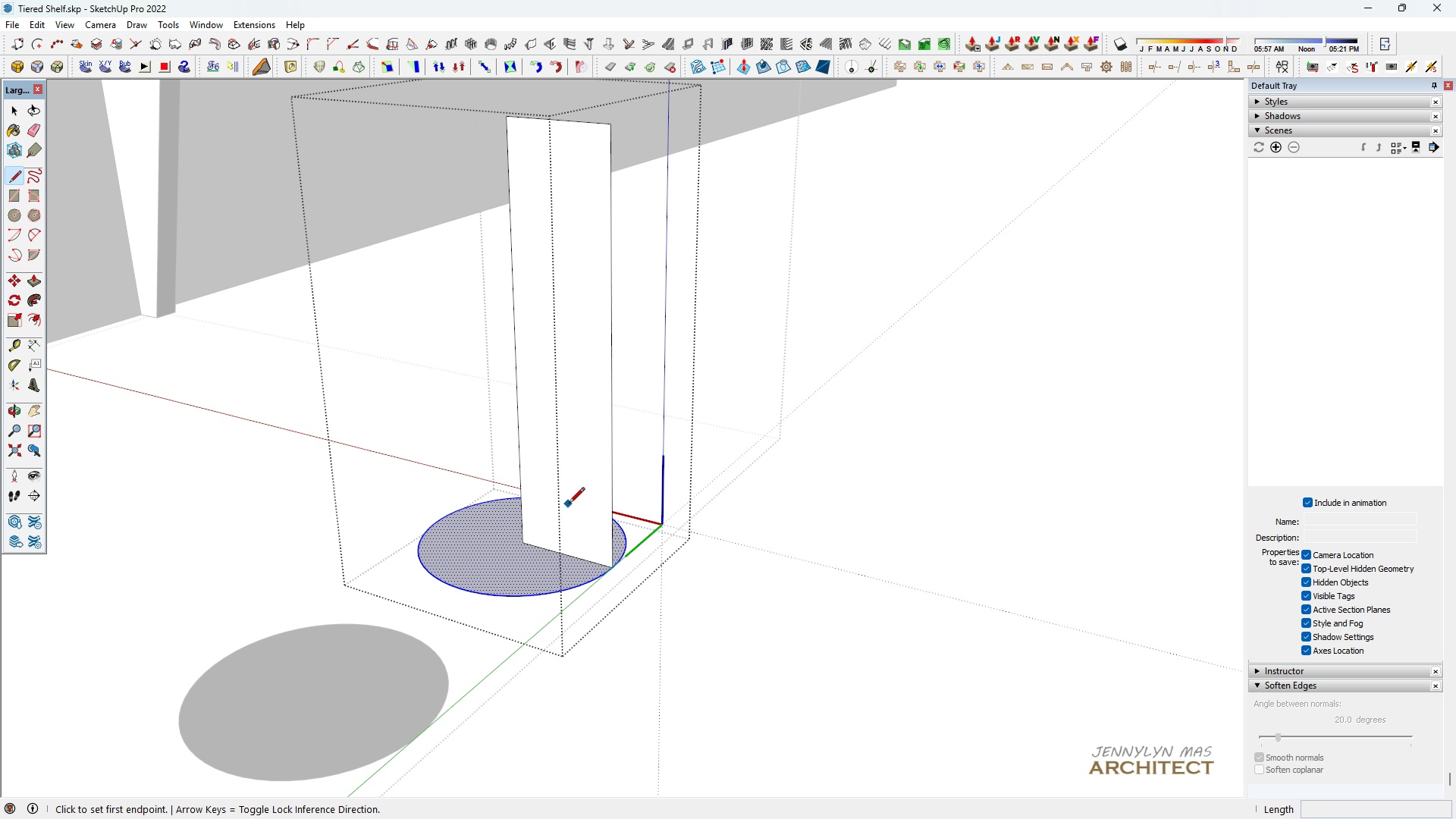 
key(L)
 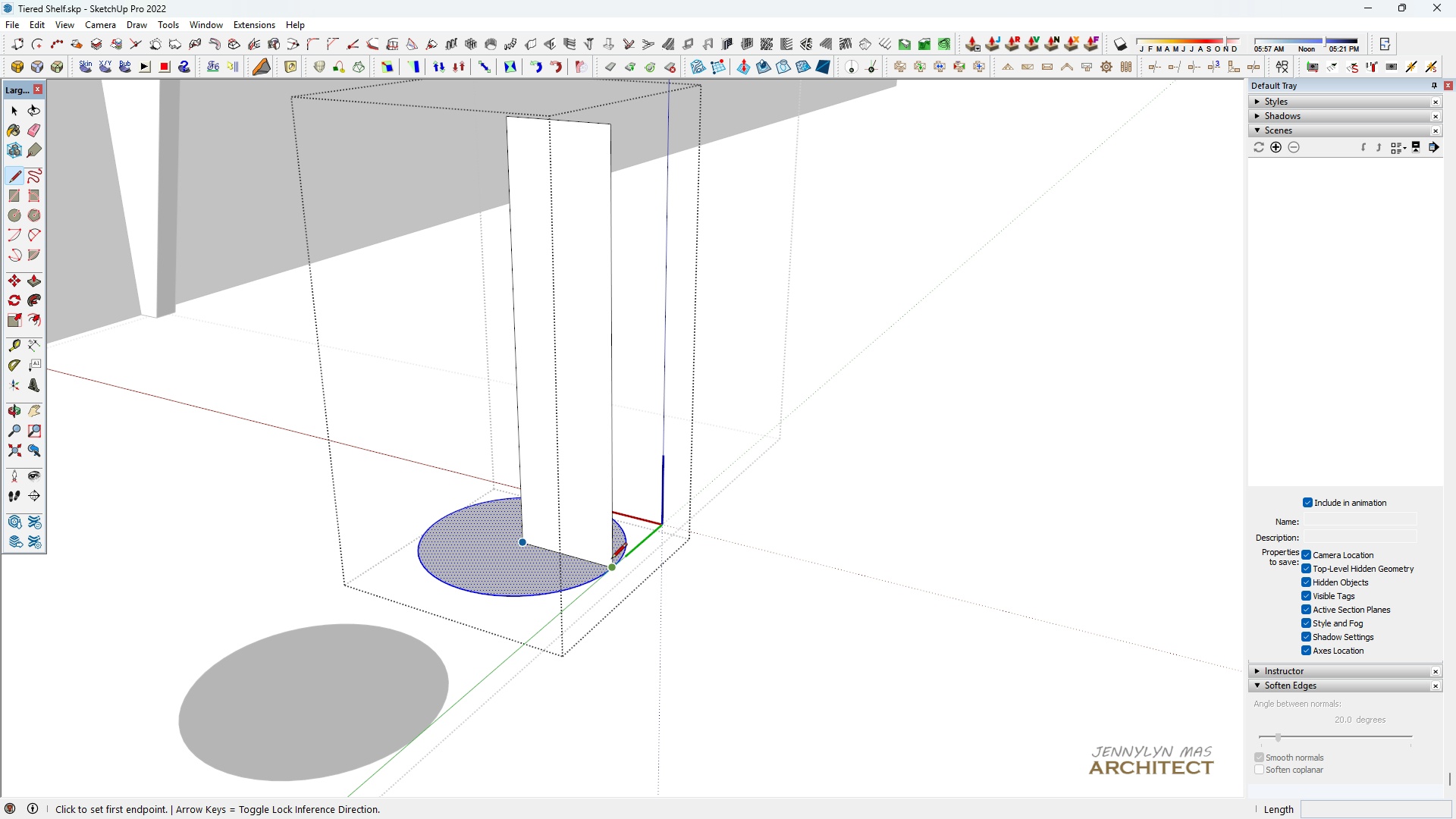 
left_click_drag(start_coordinate=[611, 563], to_coordinate=[610, 554])
 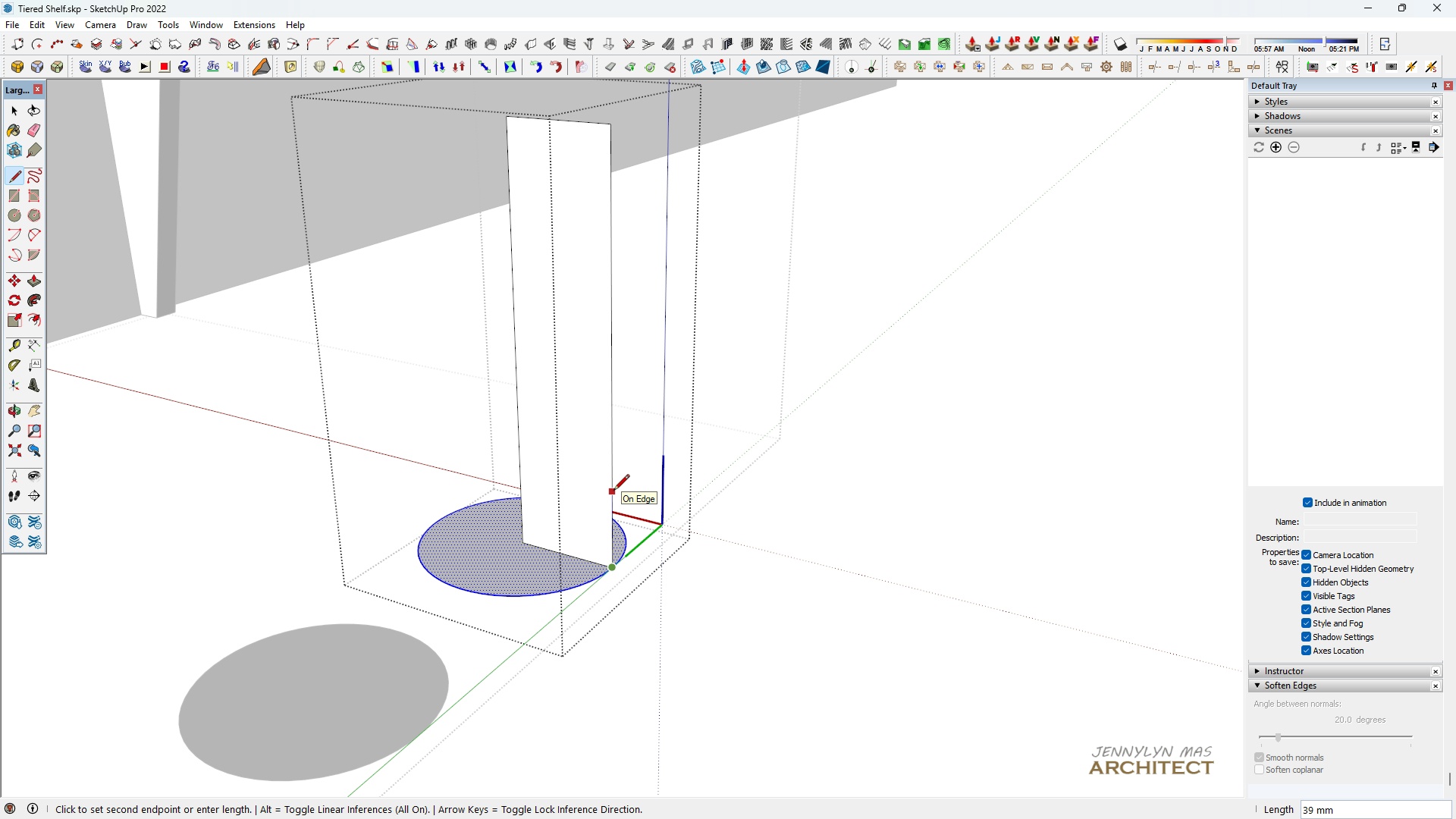 
type(75)
 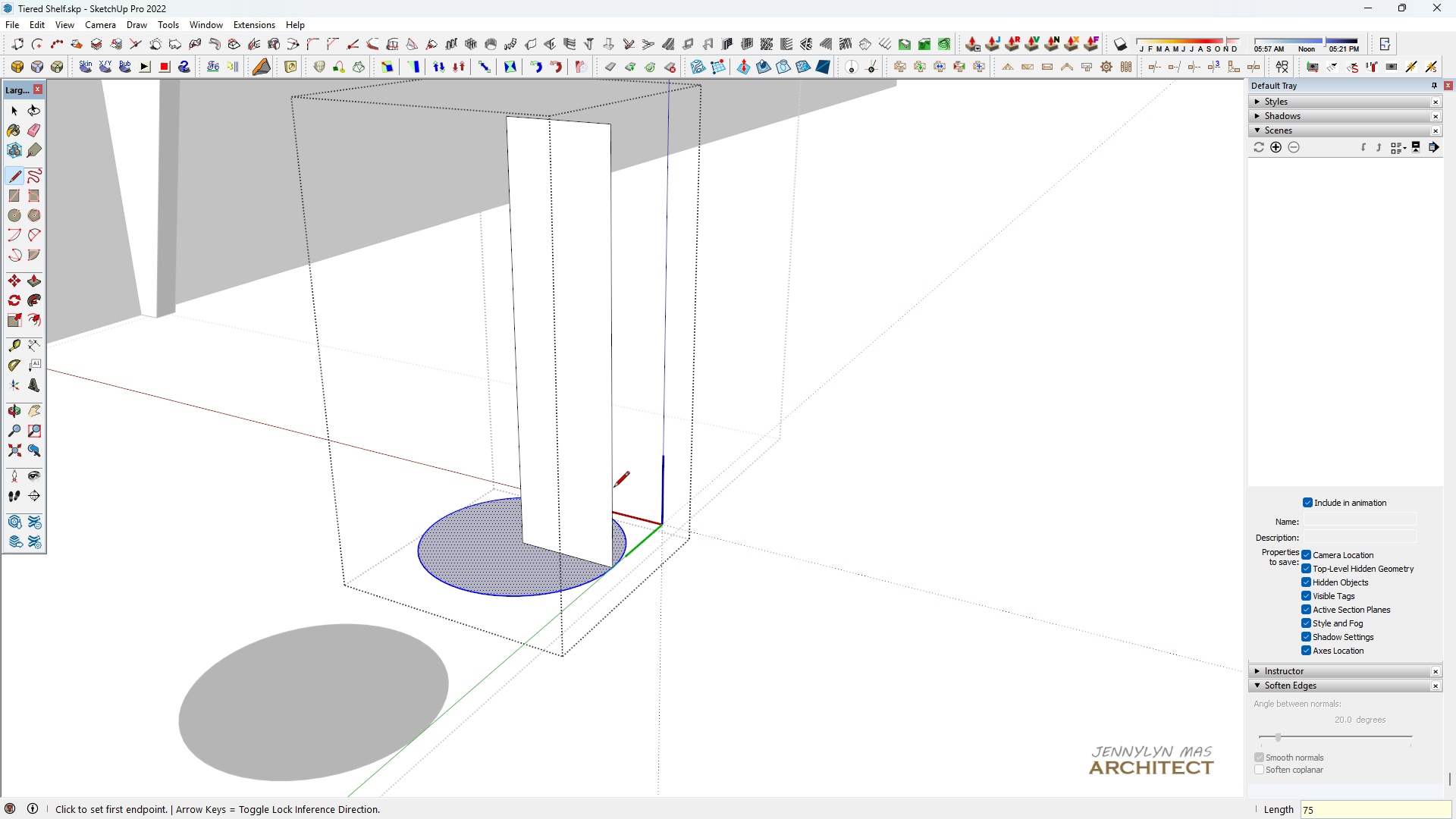 
key(Enter)
 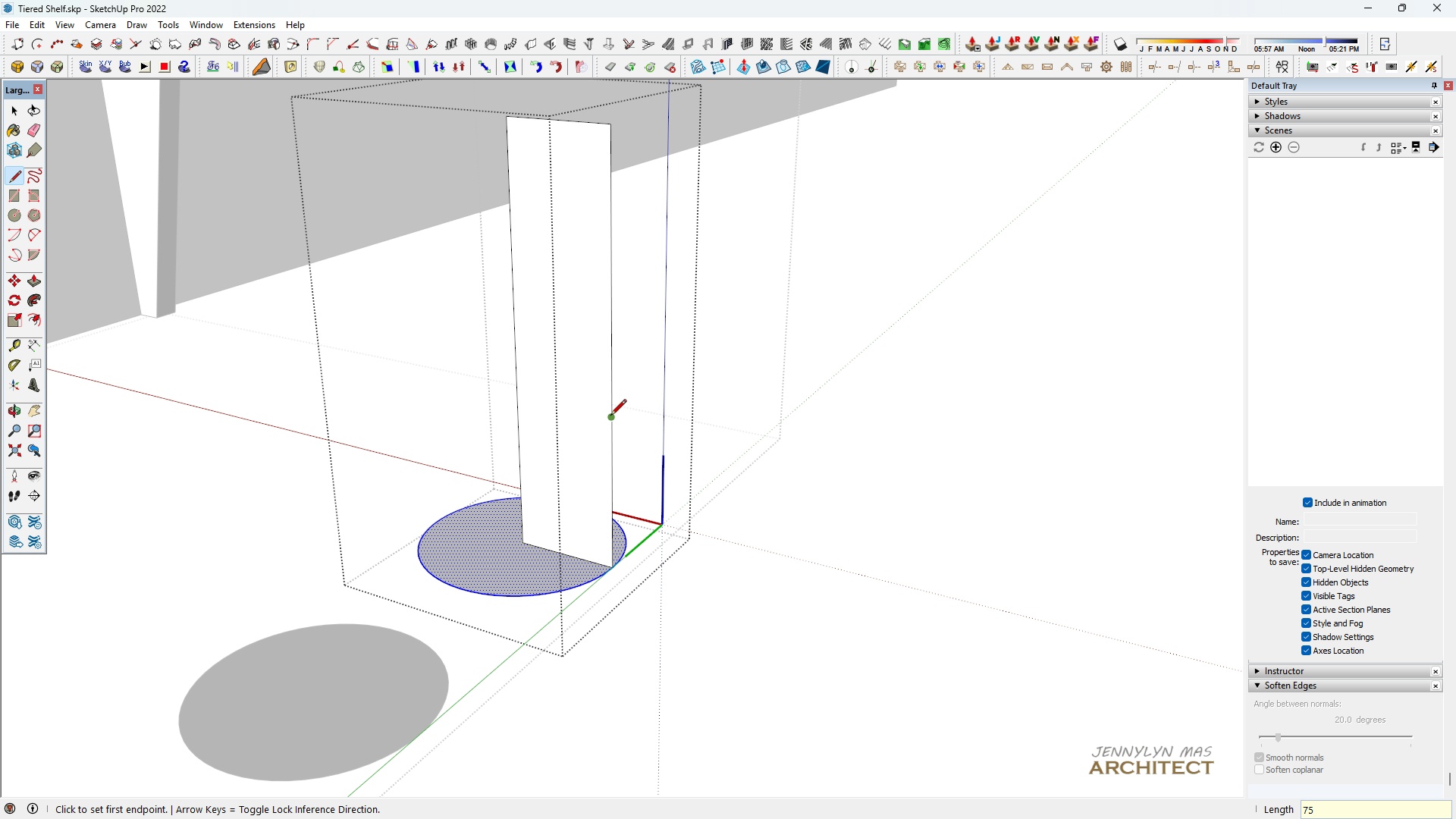 
left_click([610, 416])
 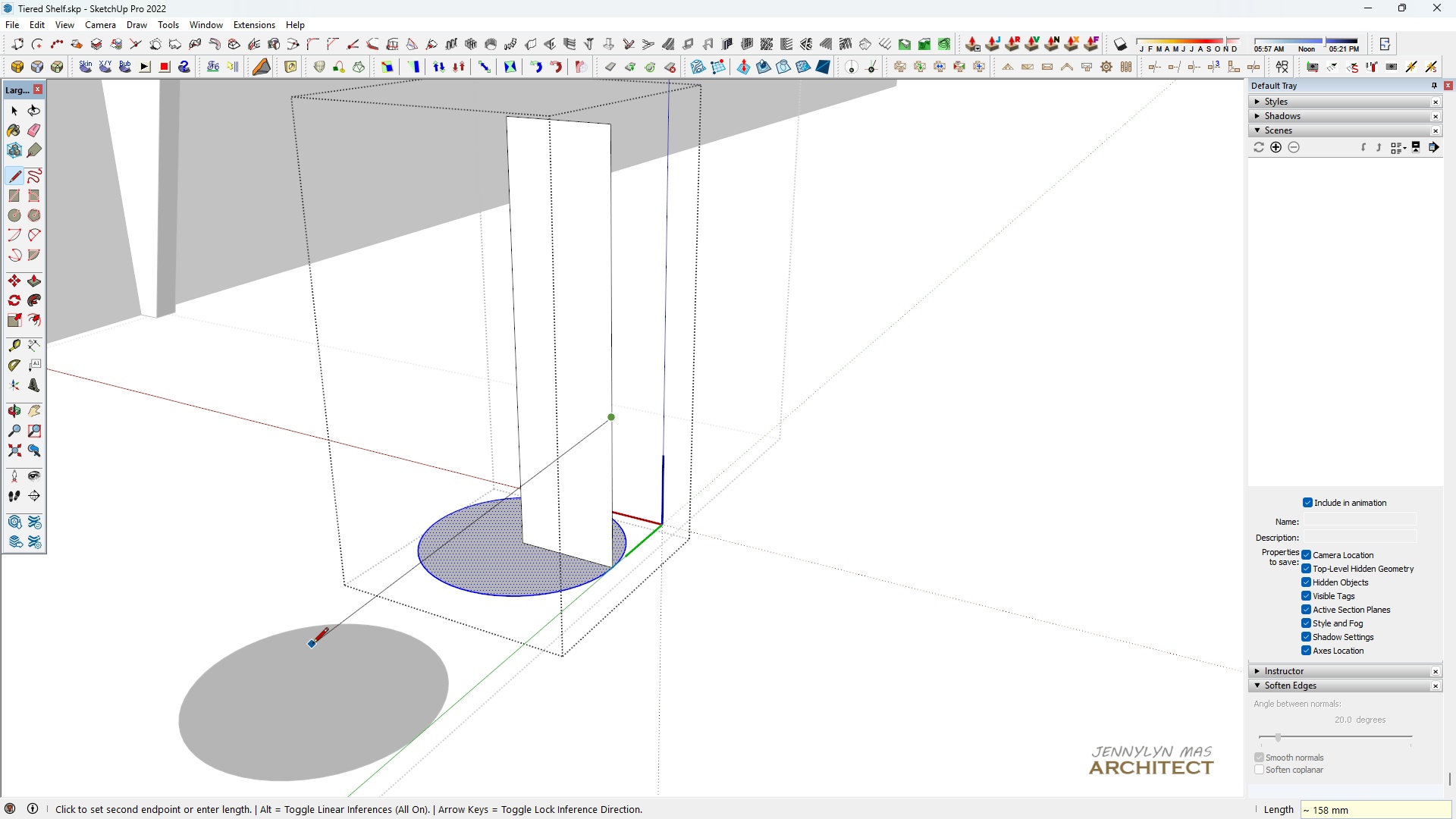 
scroll: coordinate [346, 613], scroll_direction: down, amount: 4.0
 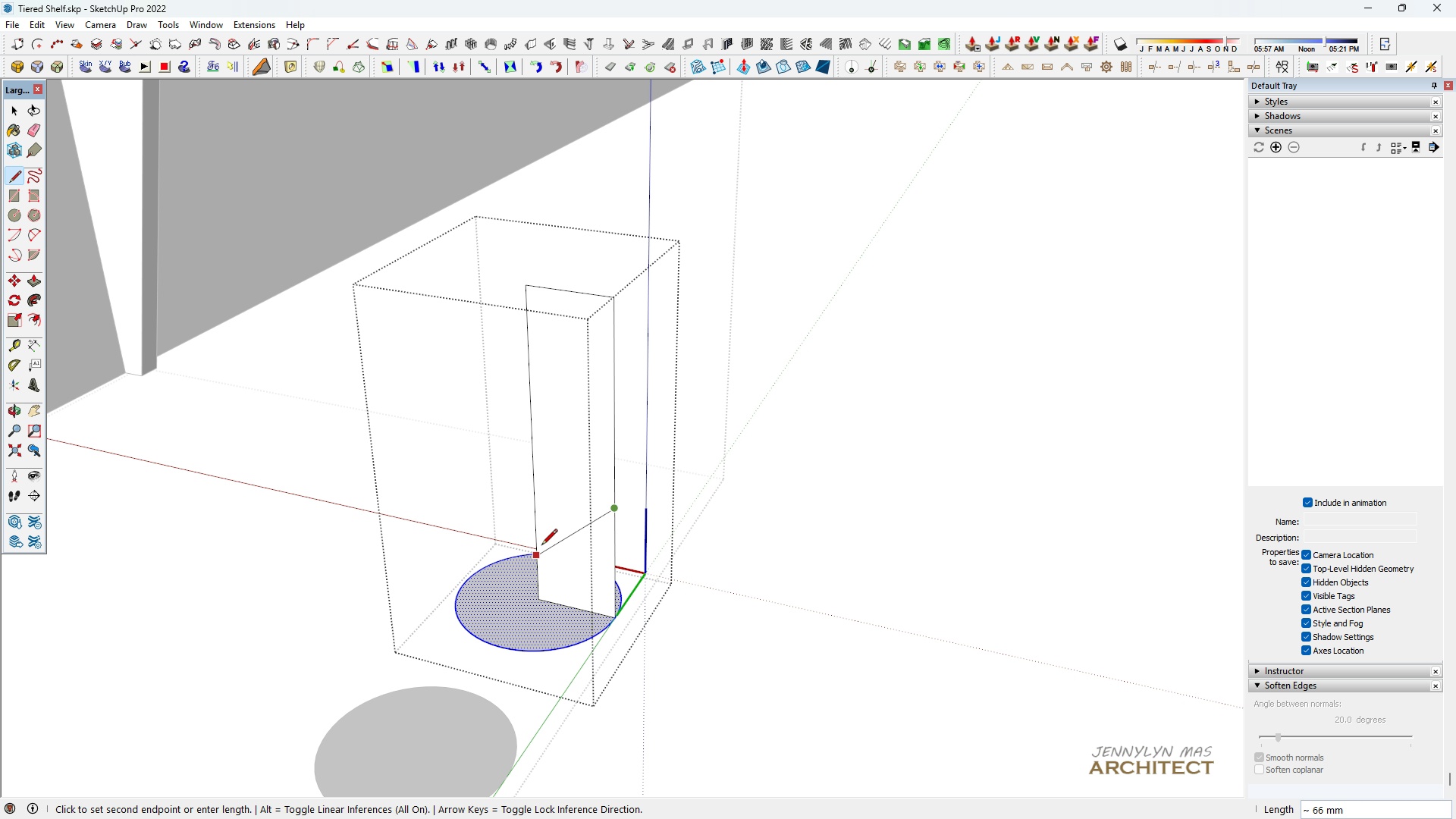 
scroll: coordinate [610, 493], scroll_direction: up, amount: 3.0
 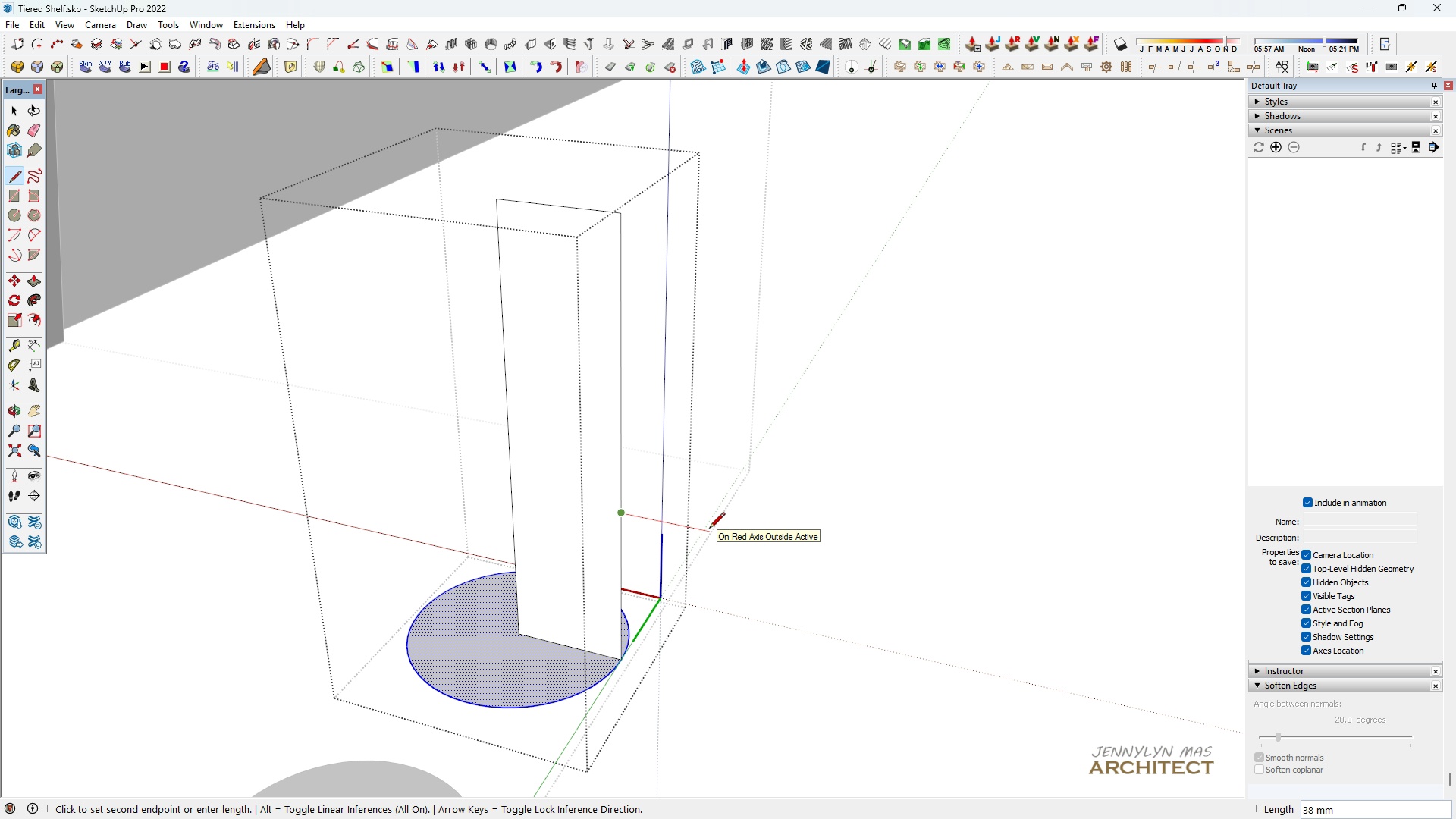 
hold_key(key=5, duration=0.31)
 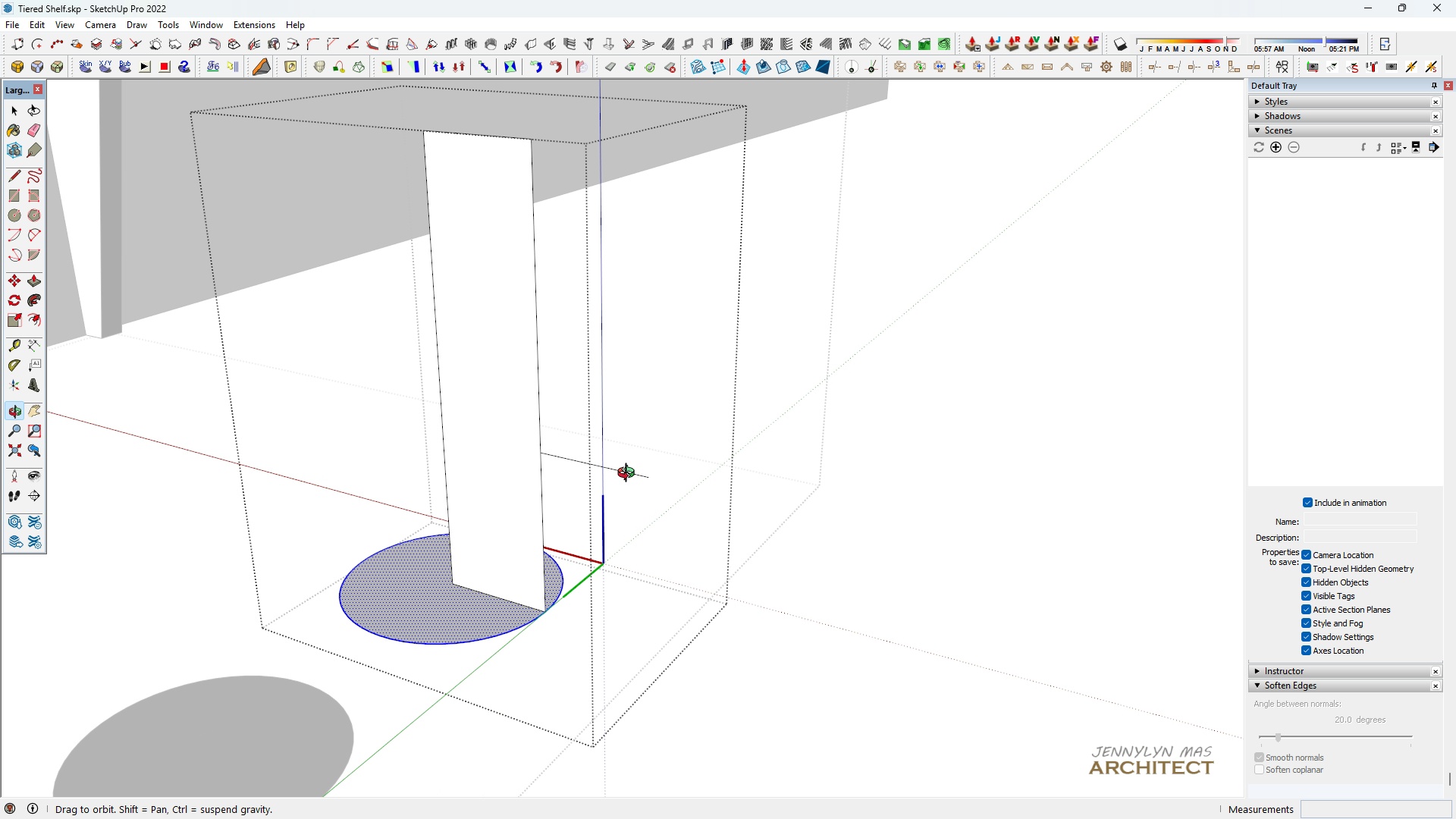 
key(0)
 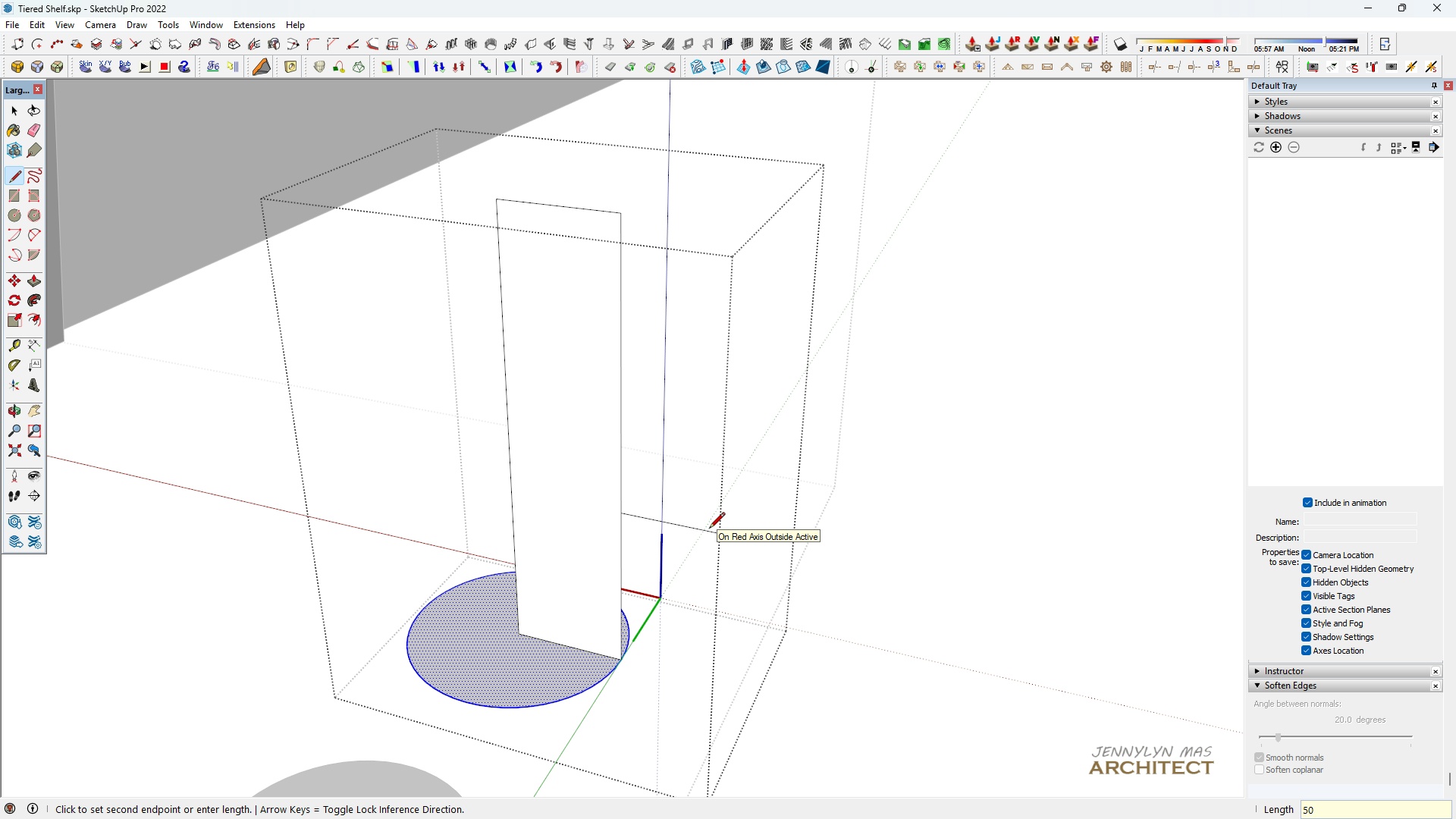 
key(Enter)
 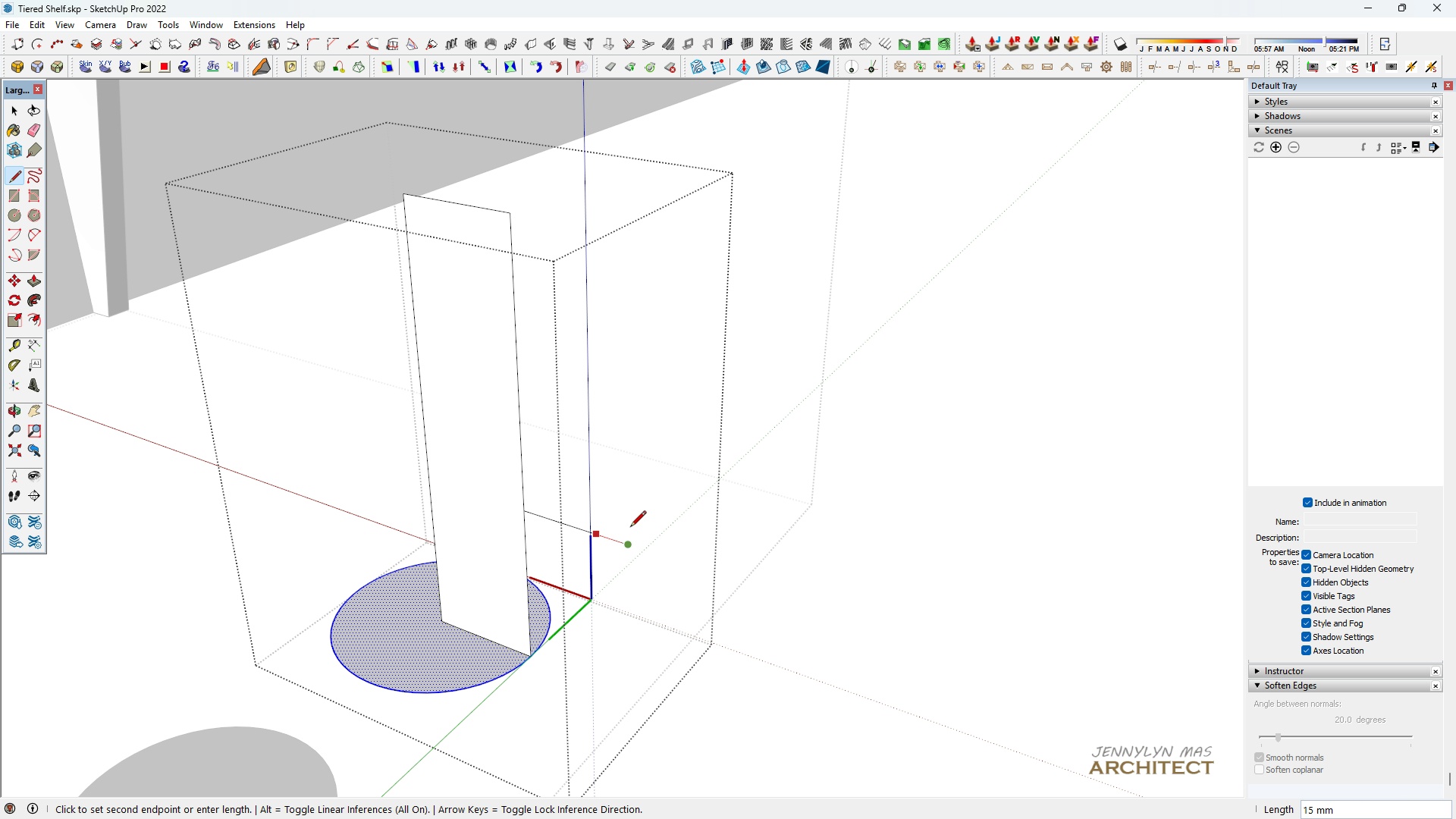 
key(Space)
 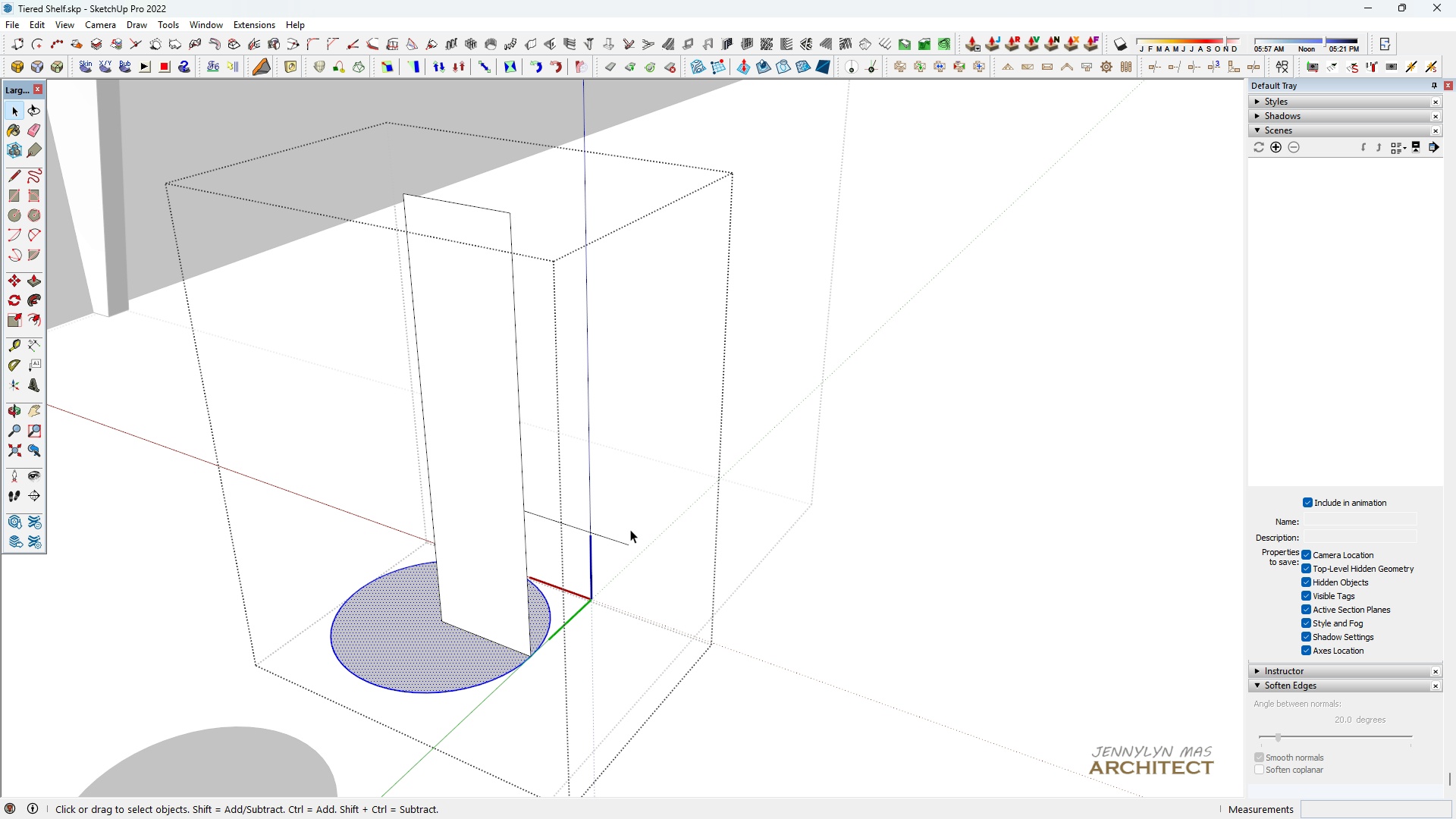 
key(R)
 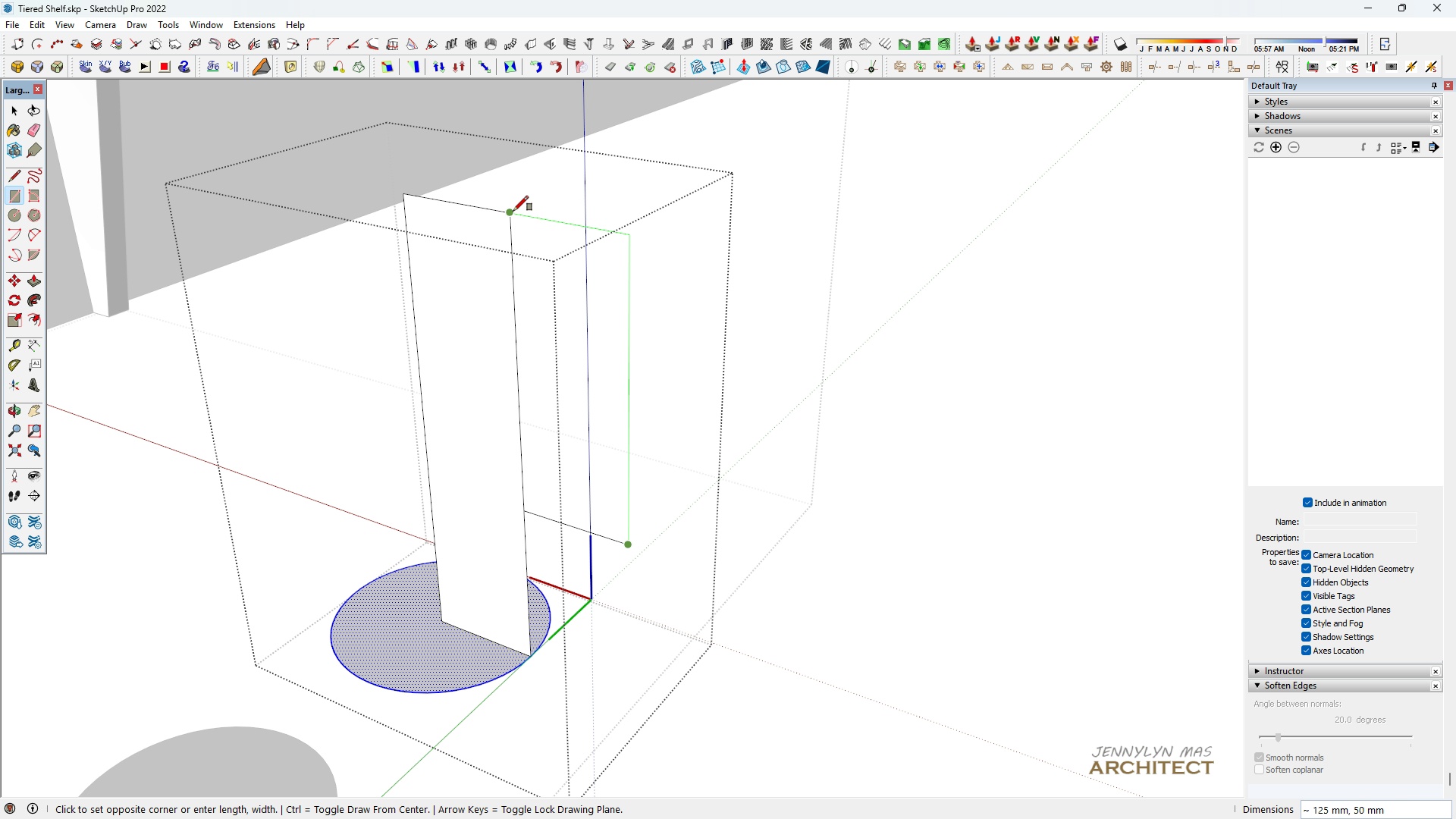 
left_click([510, 211])
 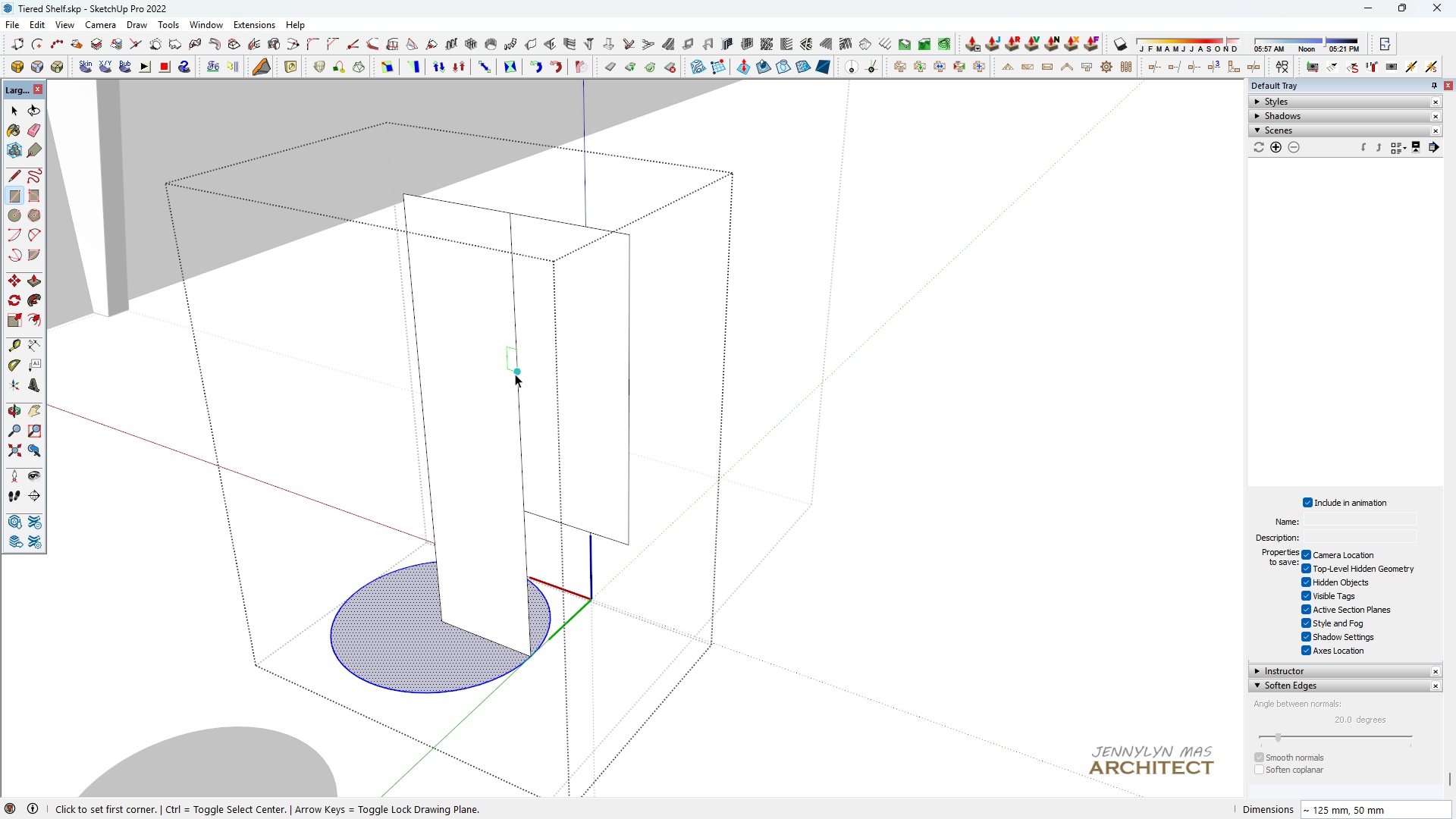 
key(Space)
 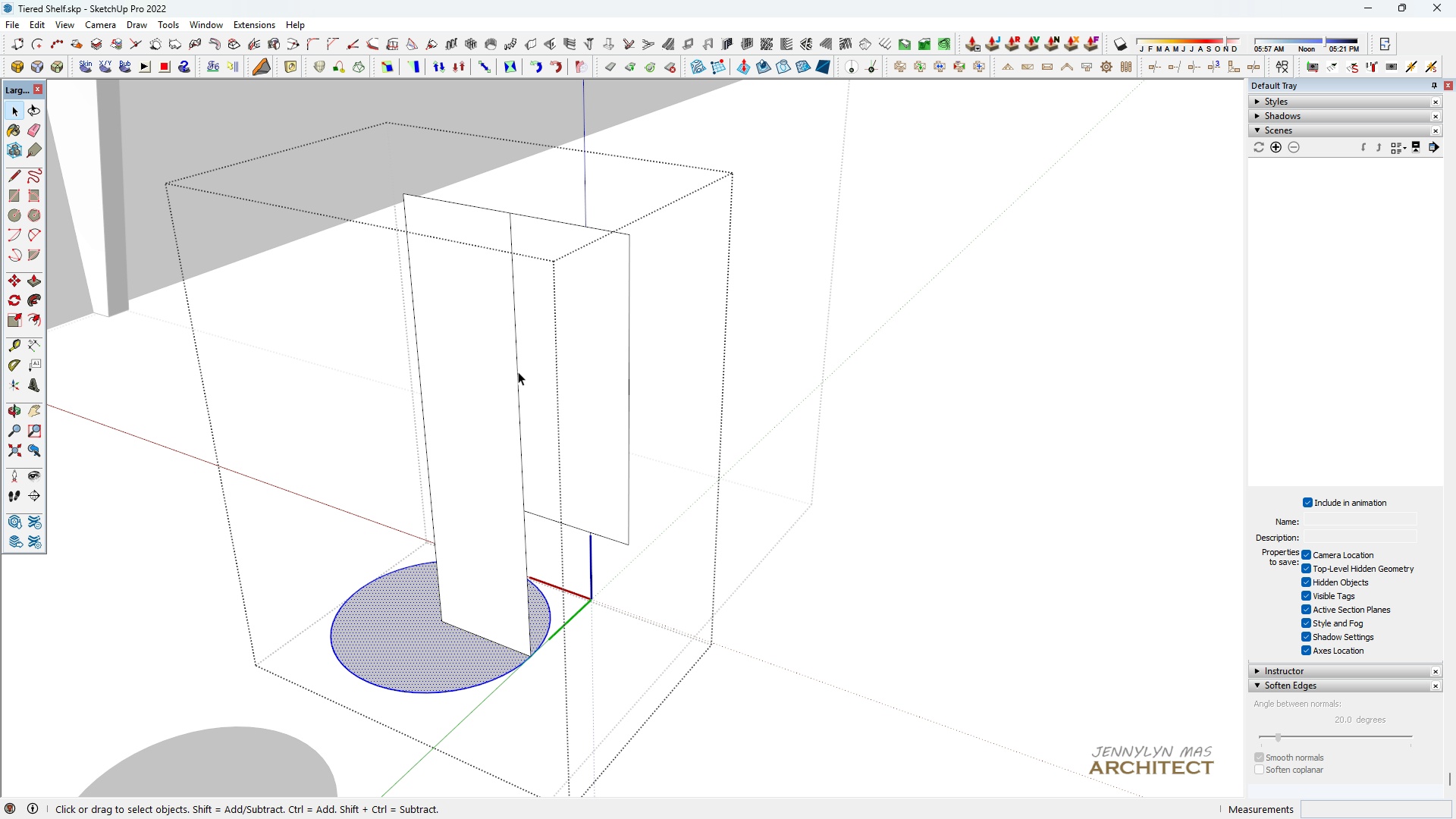 
key(E)
 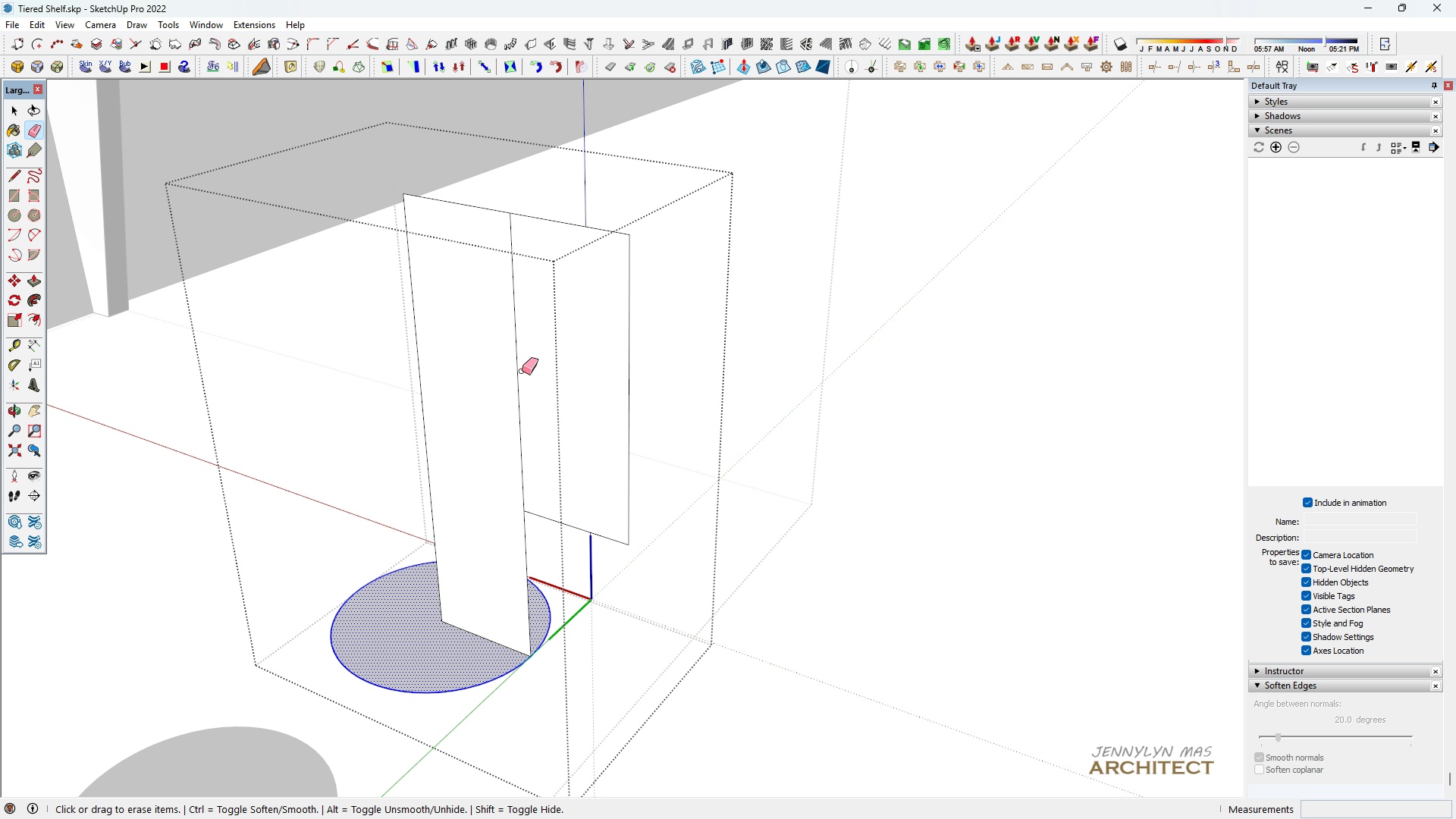 
left_click_drag(start_coordinate=[522, 371], to_coordinate=[499, 365])
 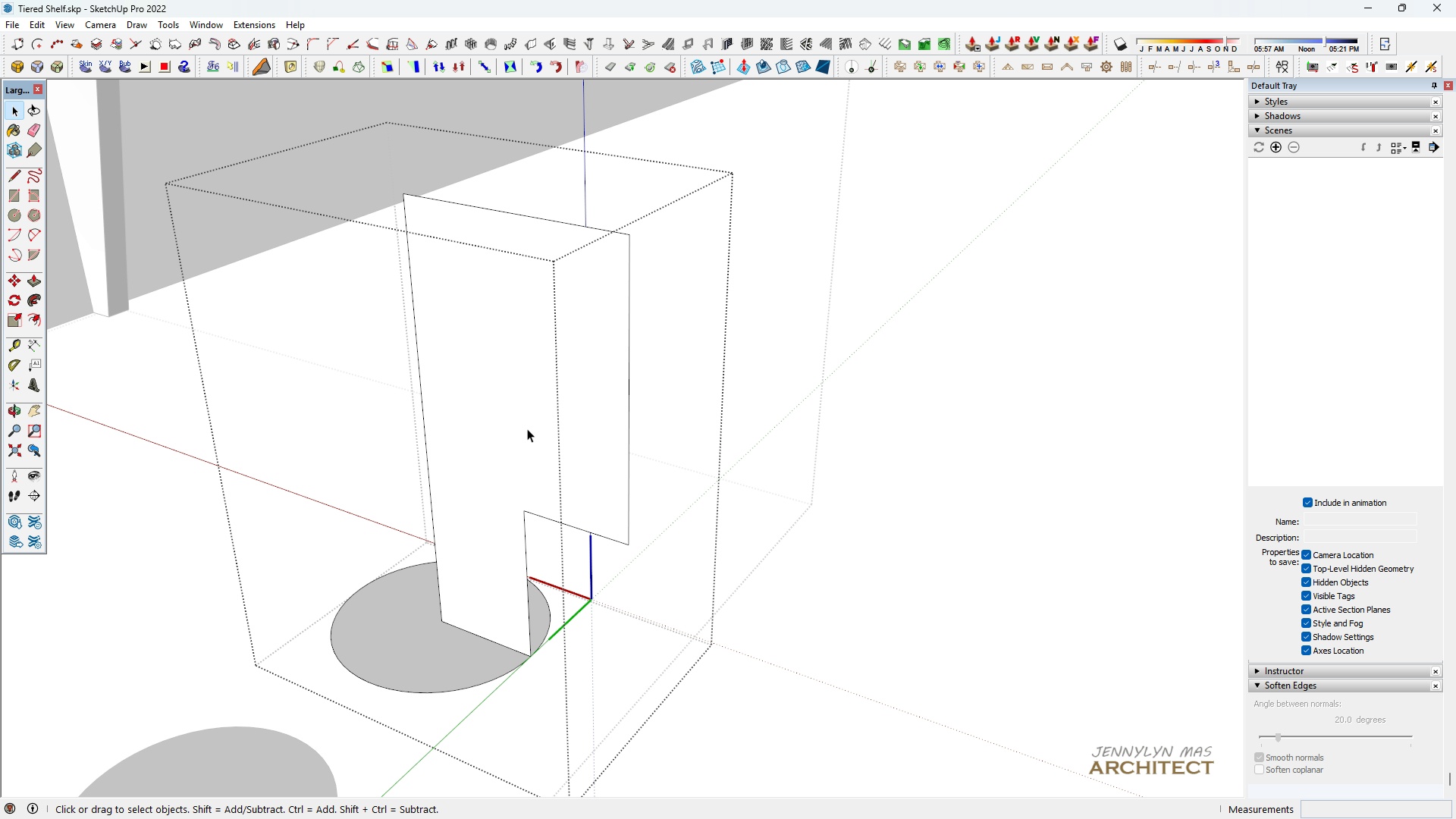 
key(Space)
 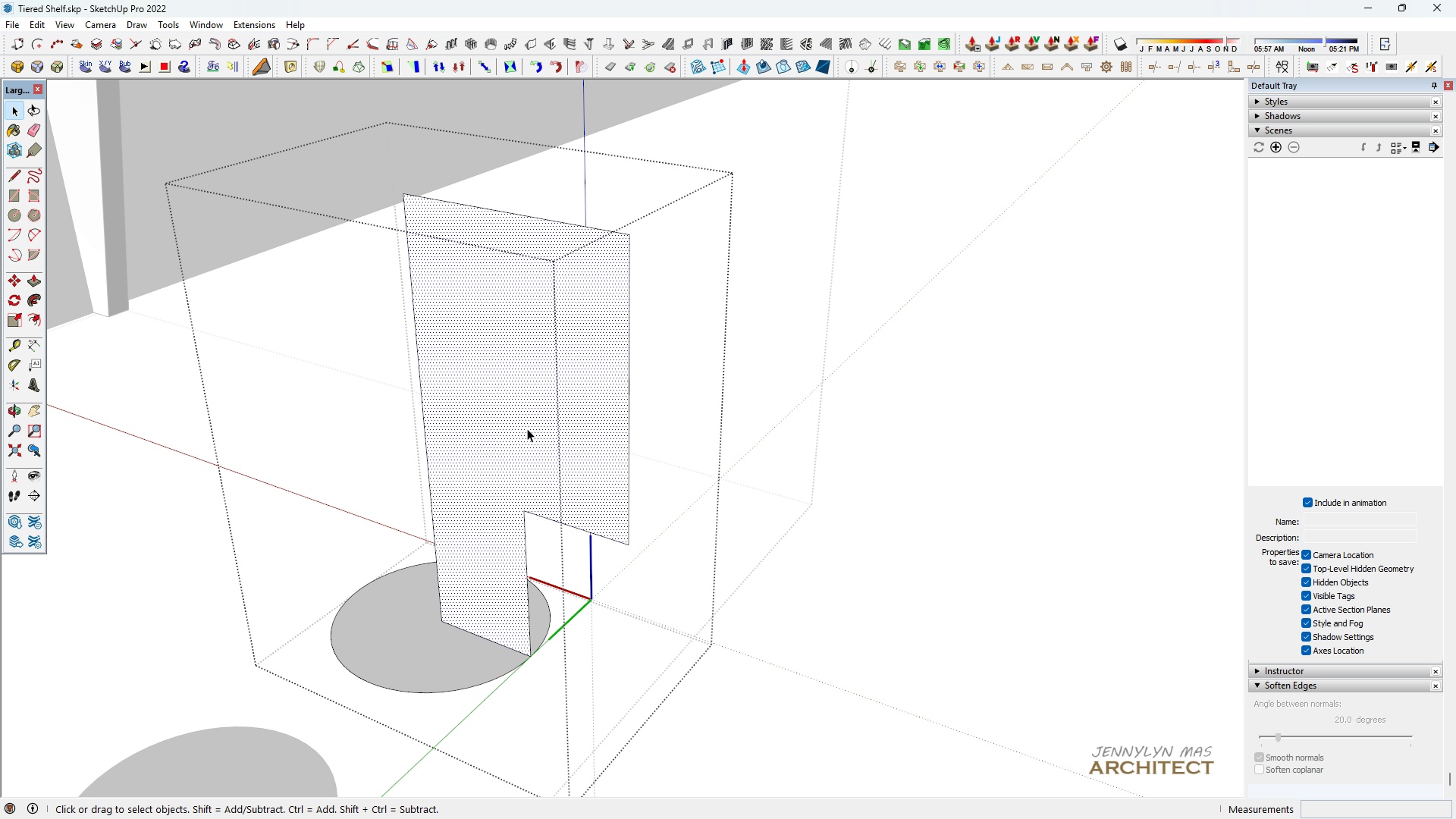 
double_click([527, 428])
 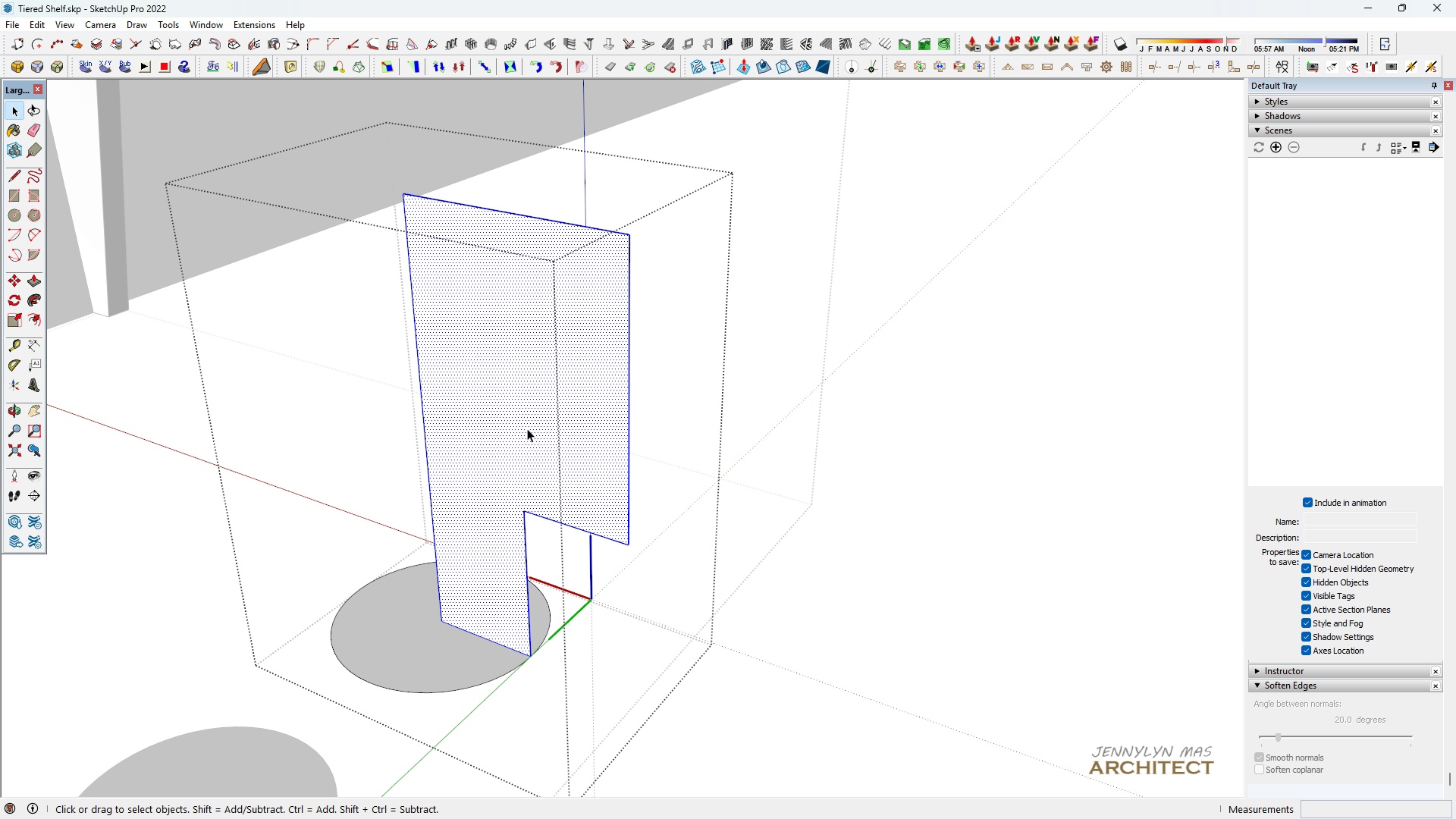 
triple_click([527, 428])
 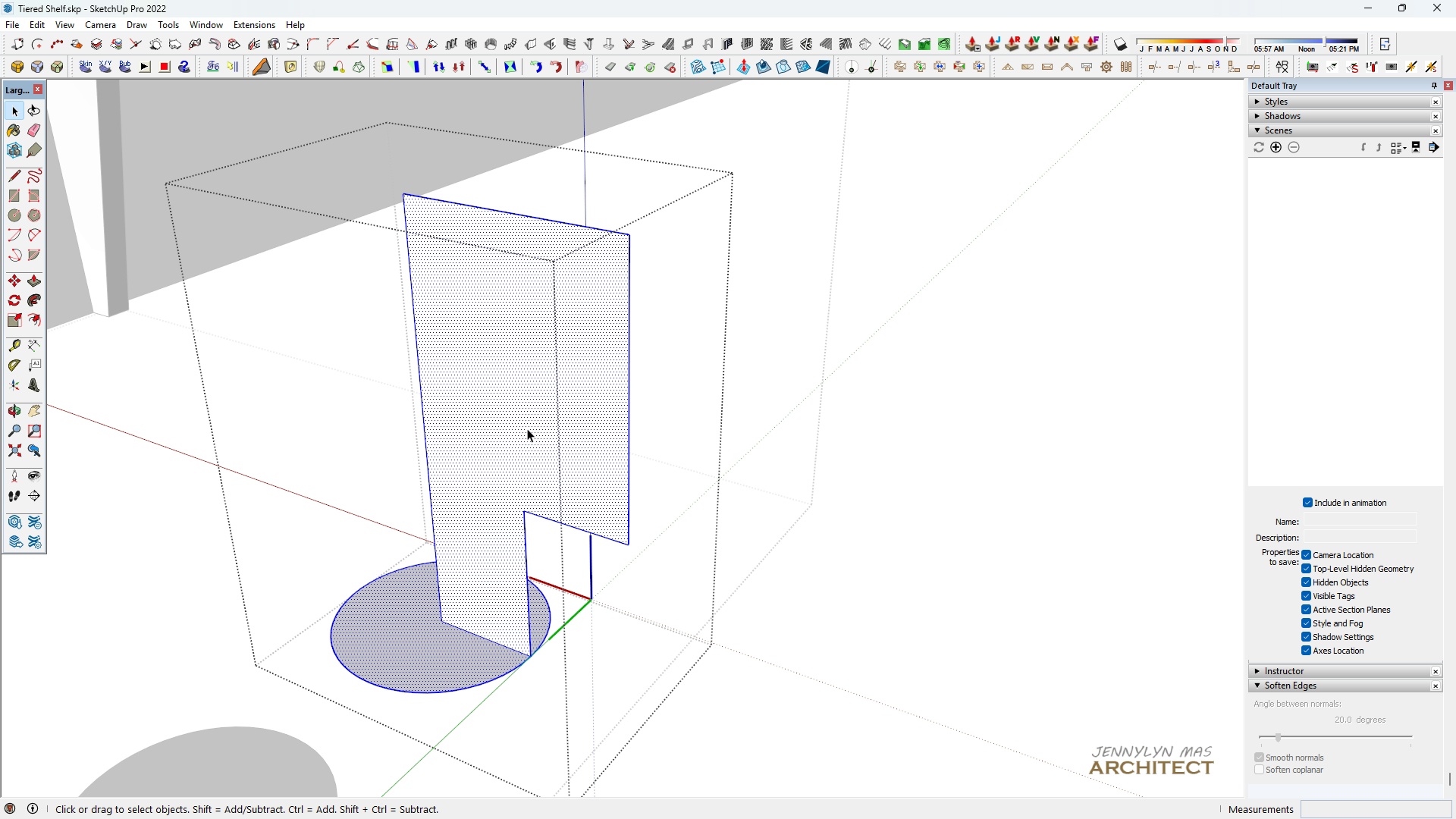 
triple_click([527, 428])
 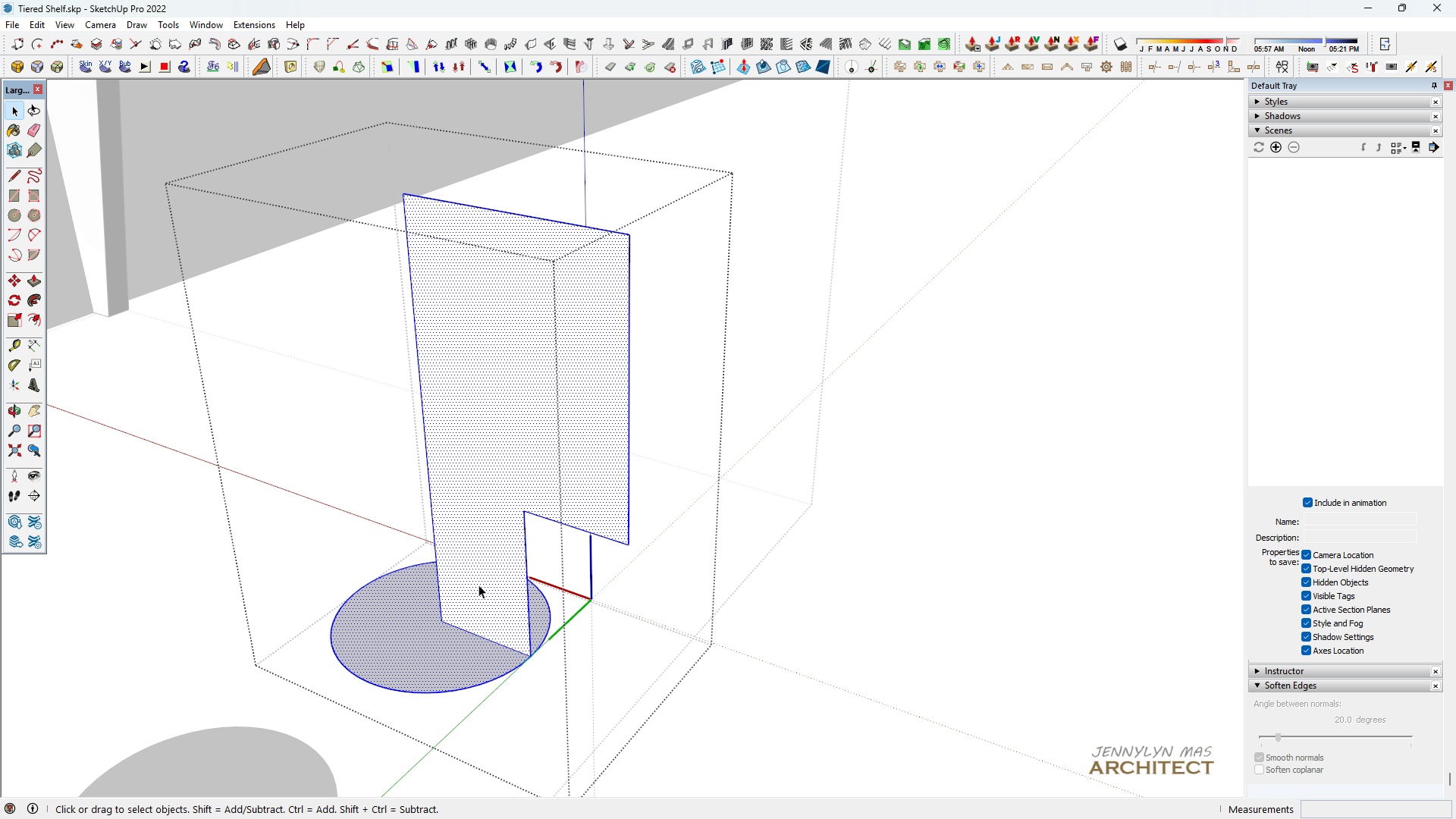 
scroll: coordinate [479, 585], scroll_direction: up, amount: 2.0
 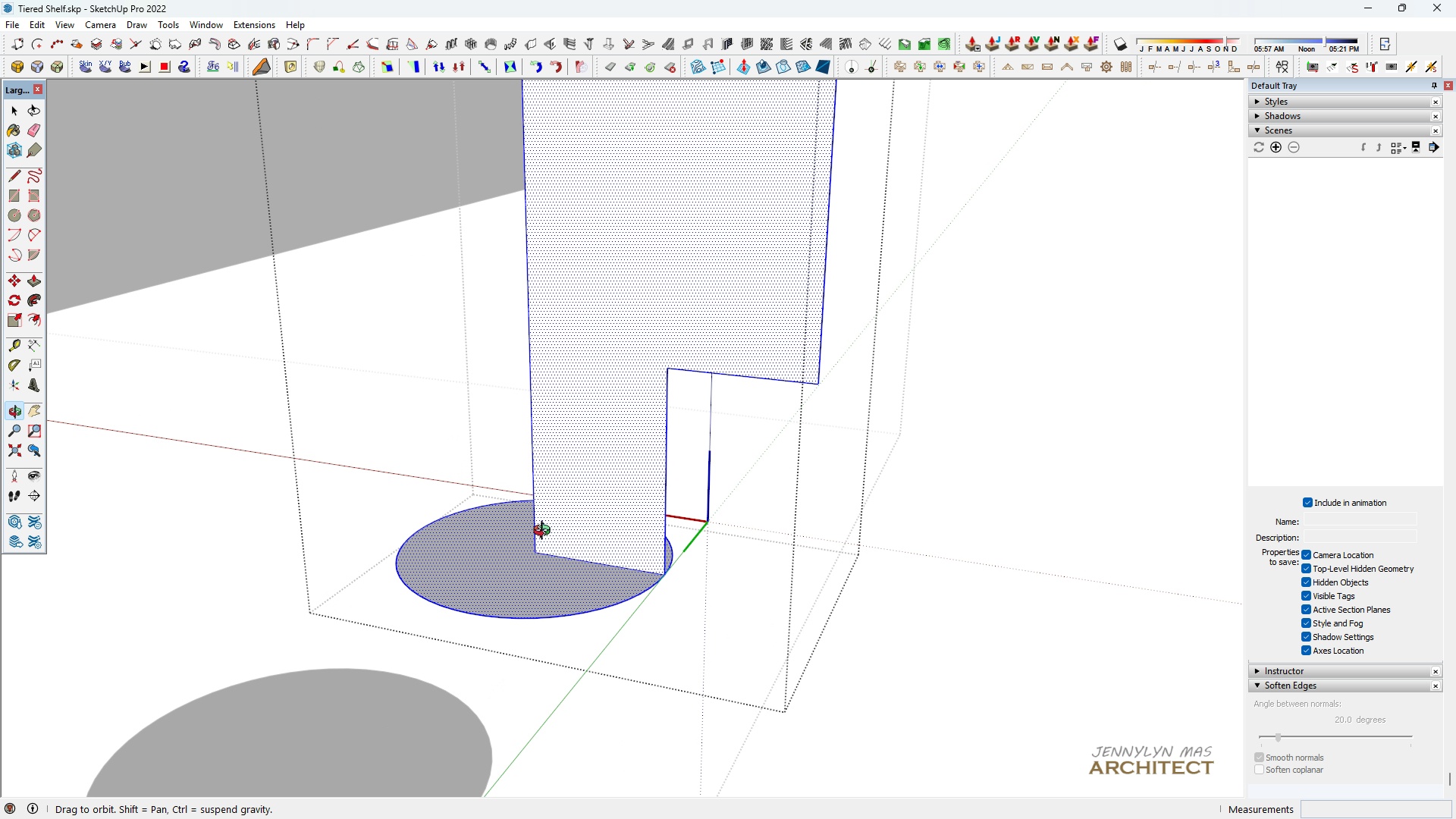 
scroll: coordinate [538, 543], scroll_direction: down, amount: 3.0
 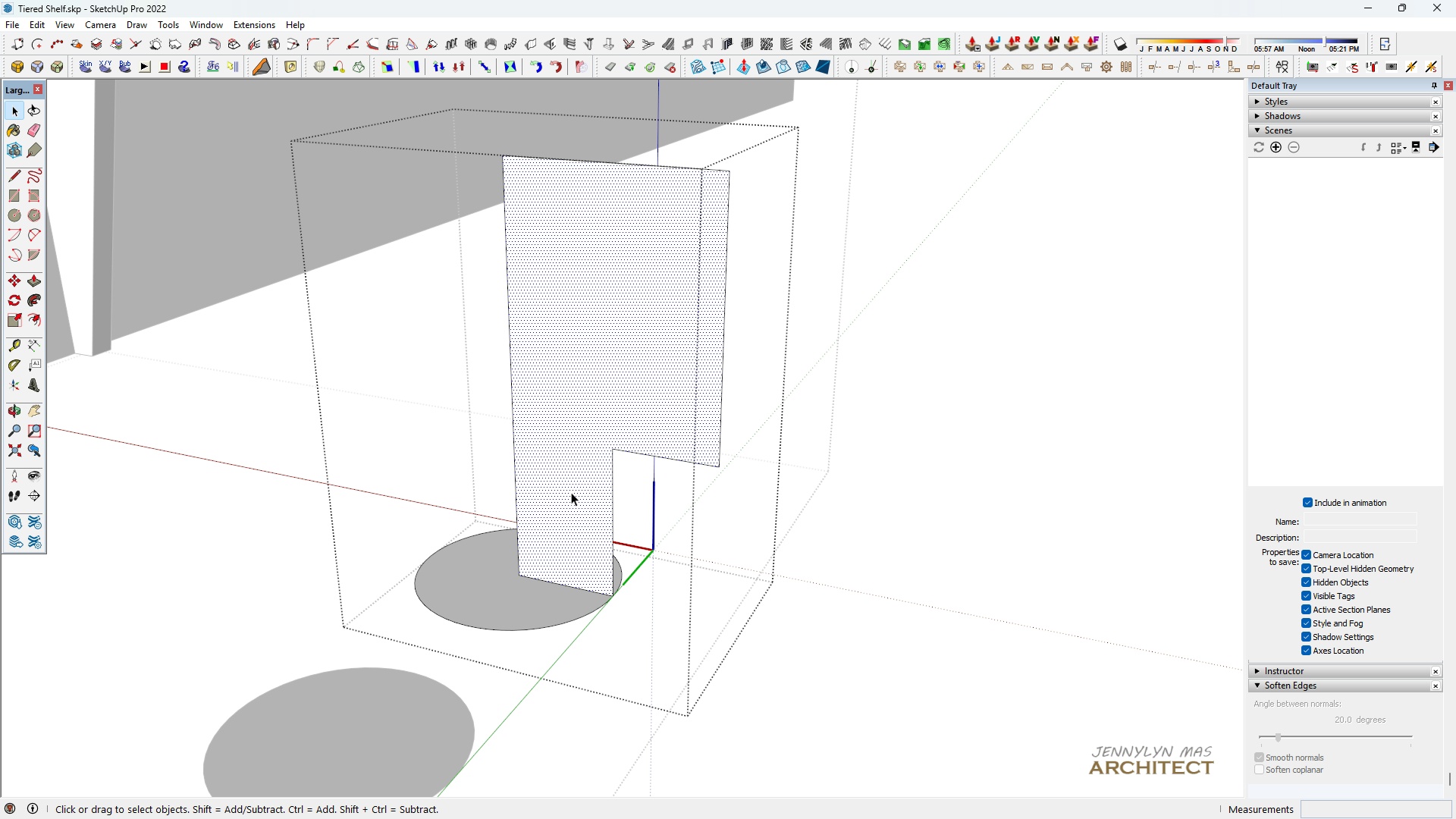 
left_click([571, 492])
 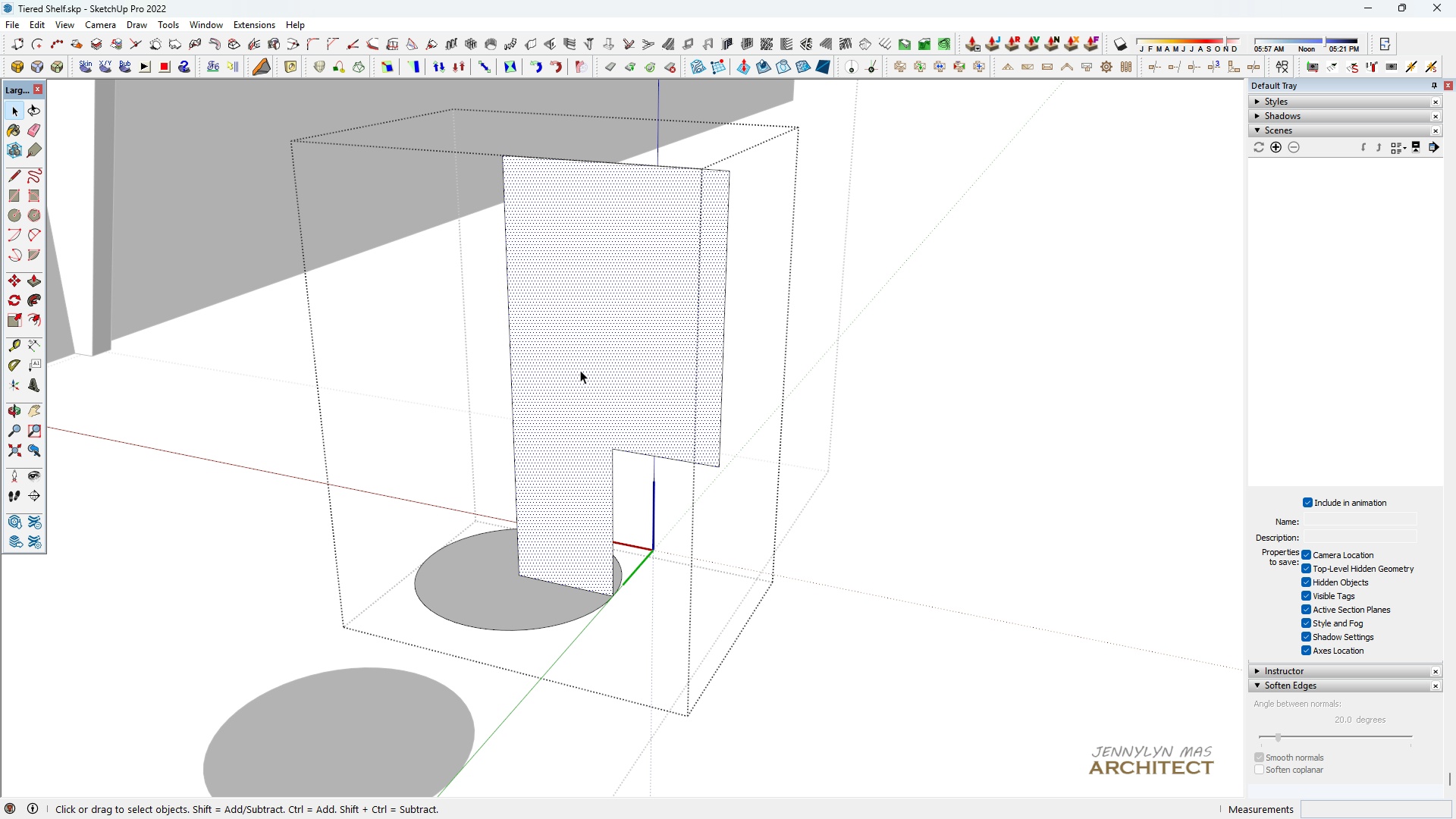 
scroll: coordinate [580, 370], scroll_direction: up, amount: 3.0
 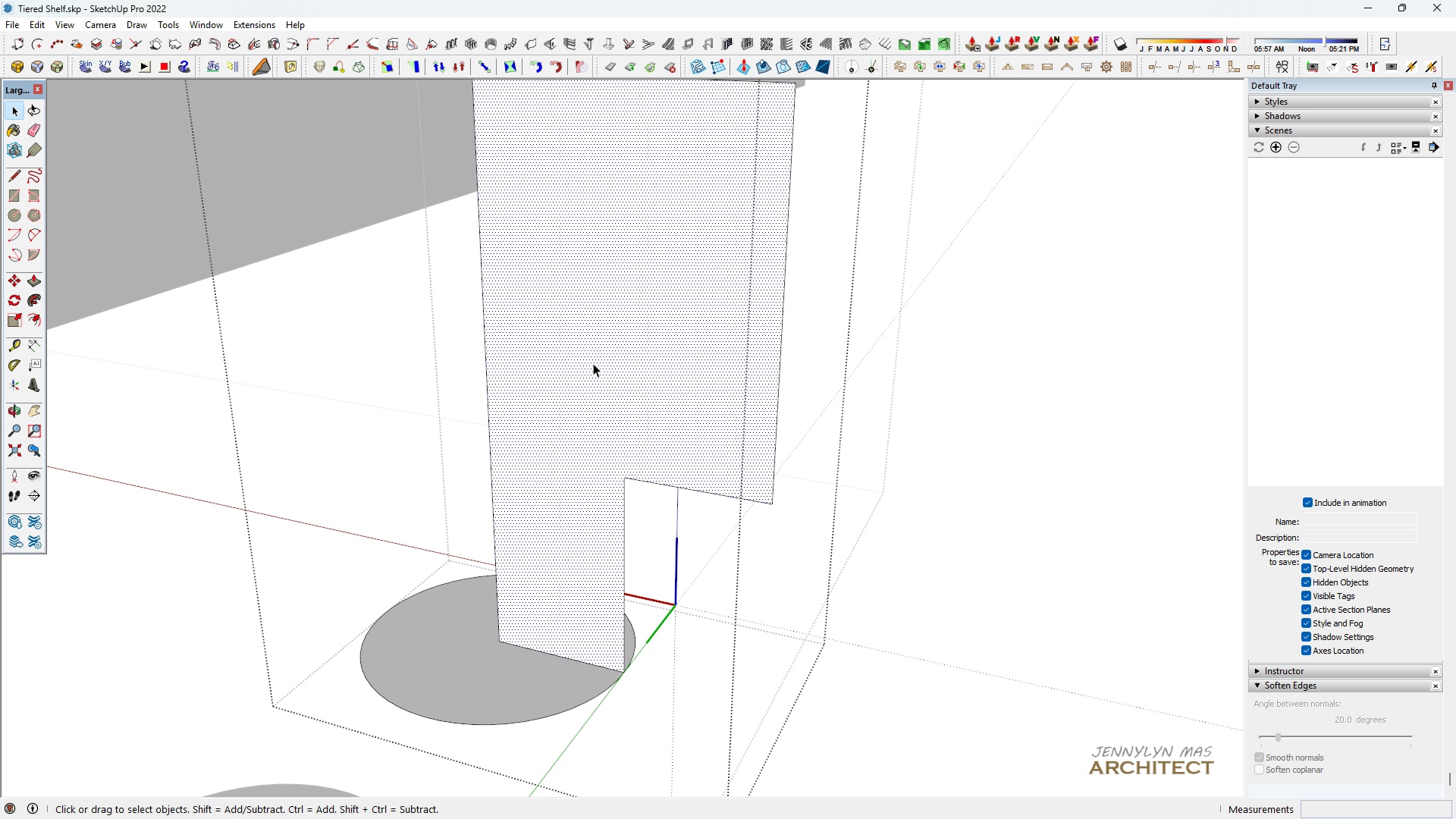 
key(Space)
 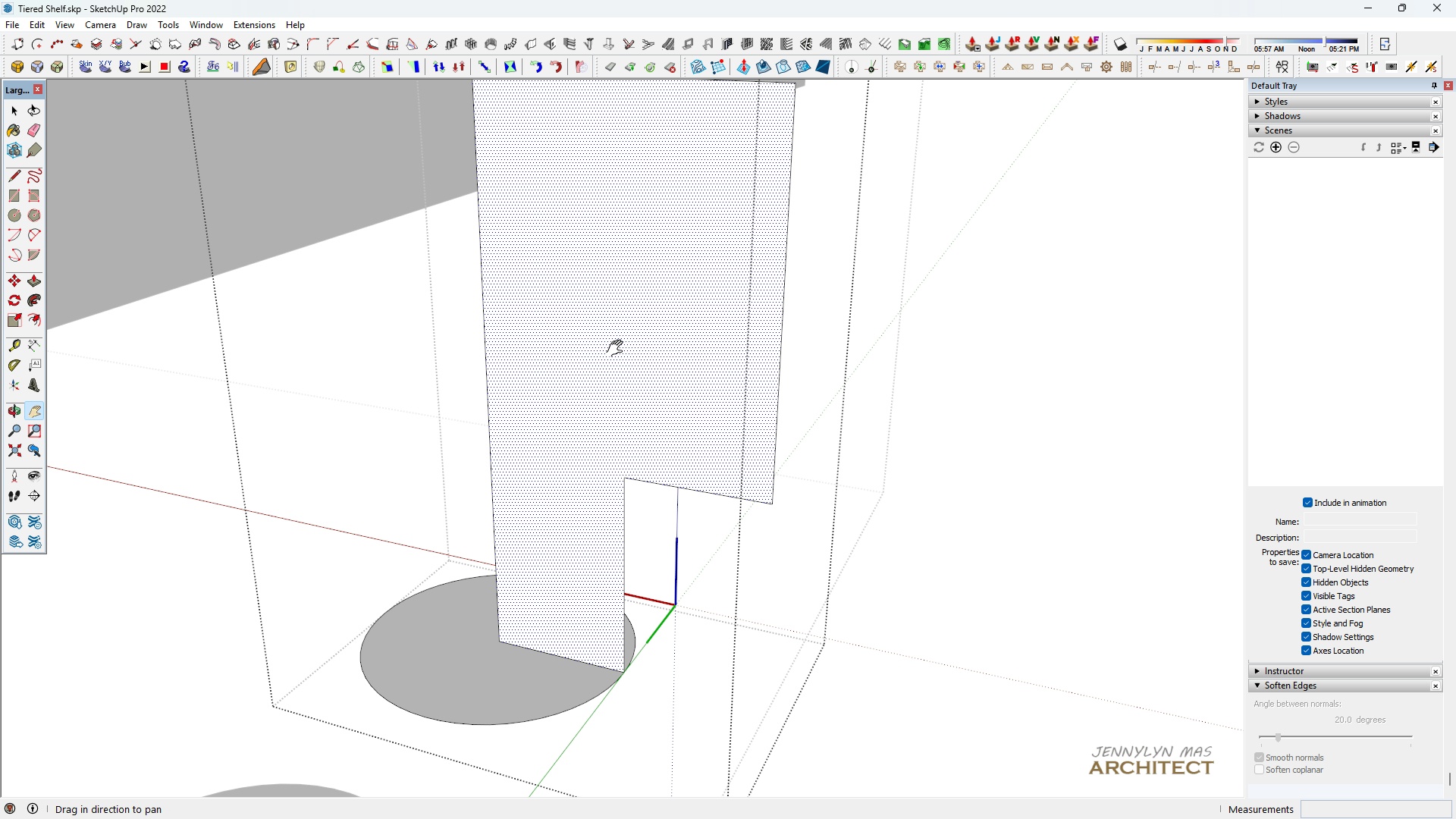 
key(H)
 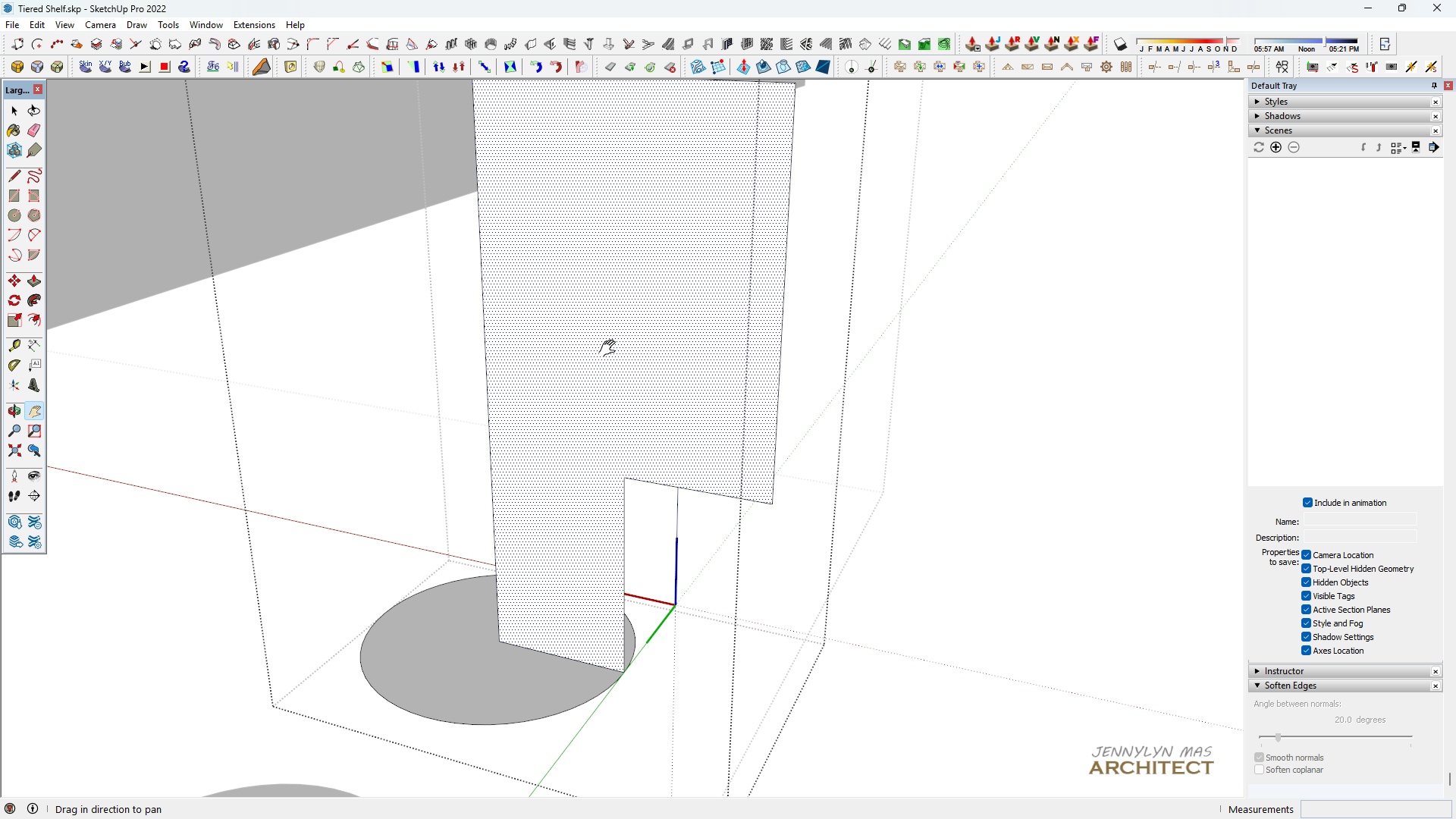 
left_click_drag(start_coordinate=[610, 349], to_coordinate=[518, 353])
 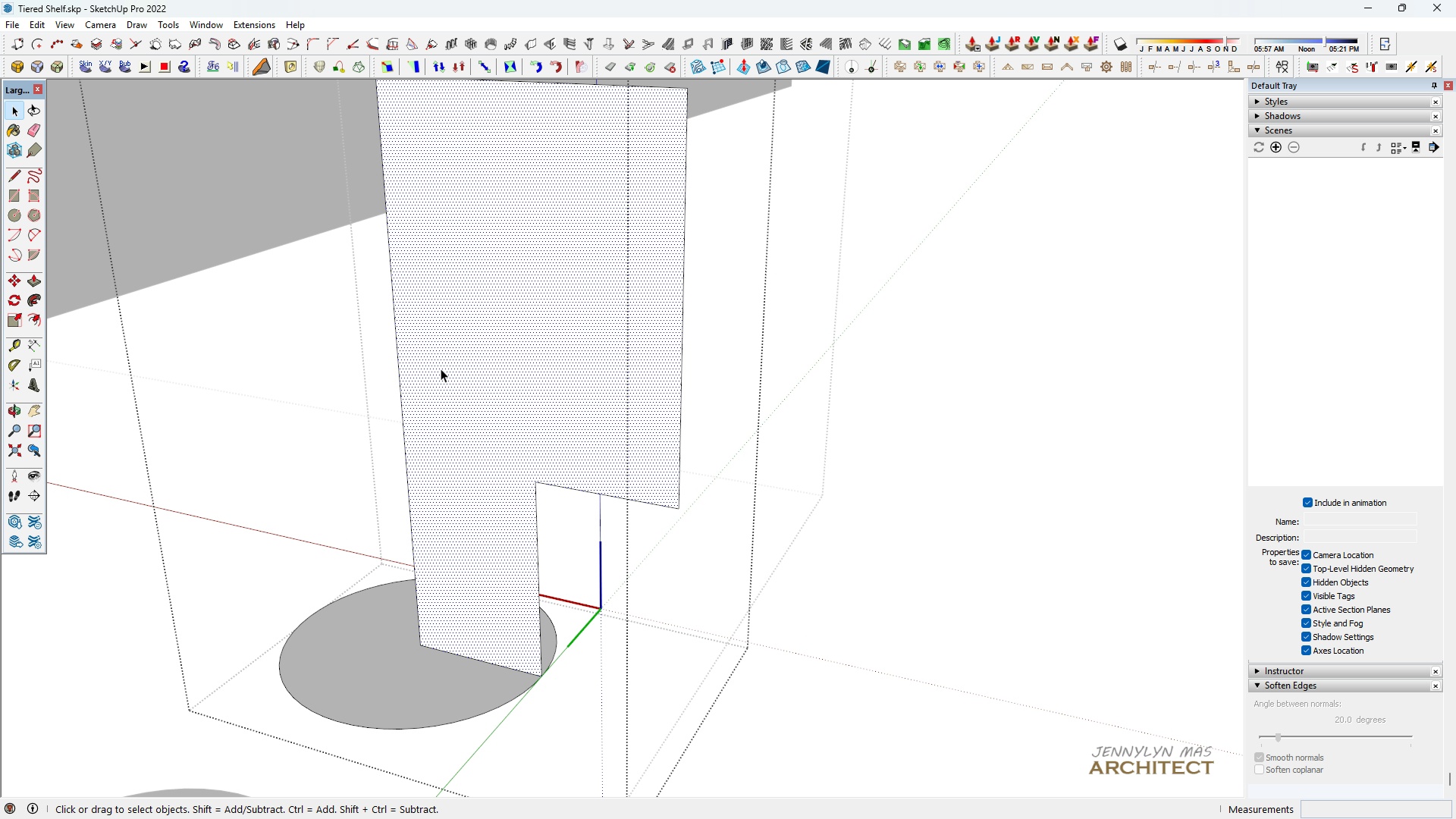 
key(Space)
 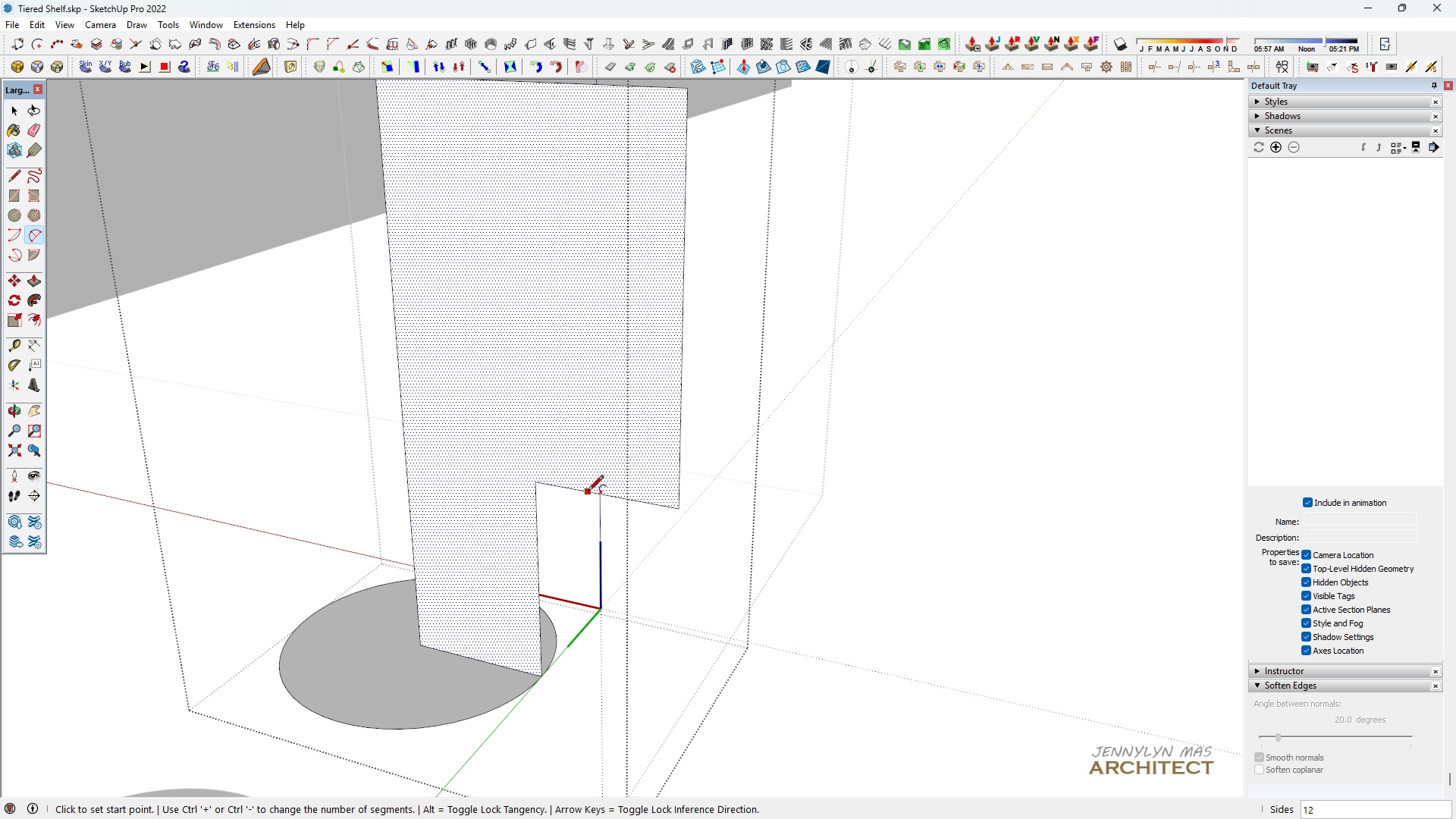 
left_click([603, 494])
 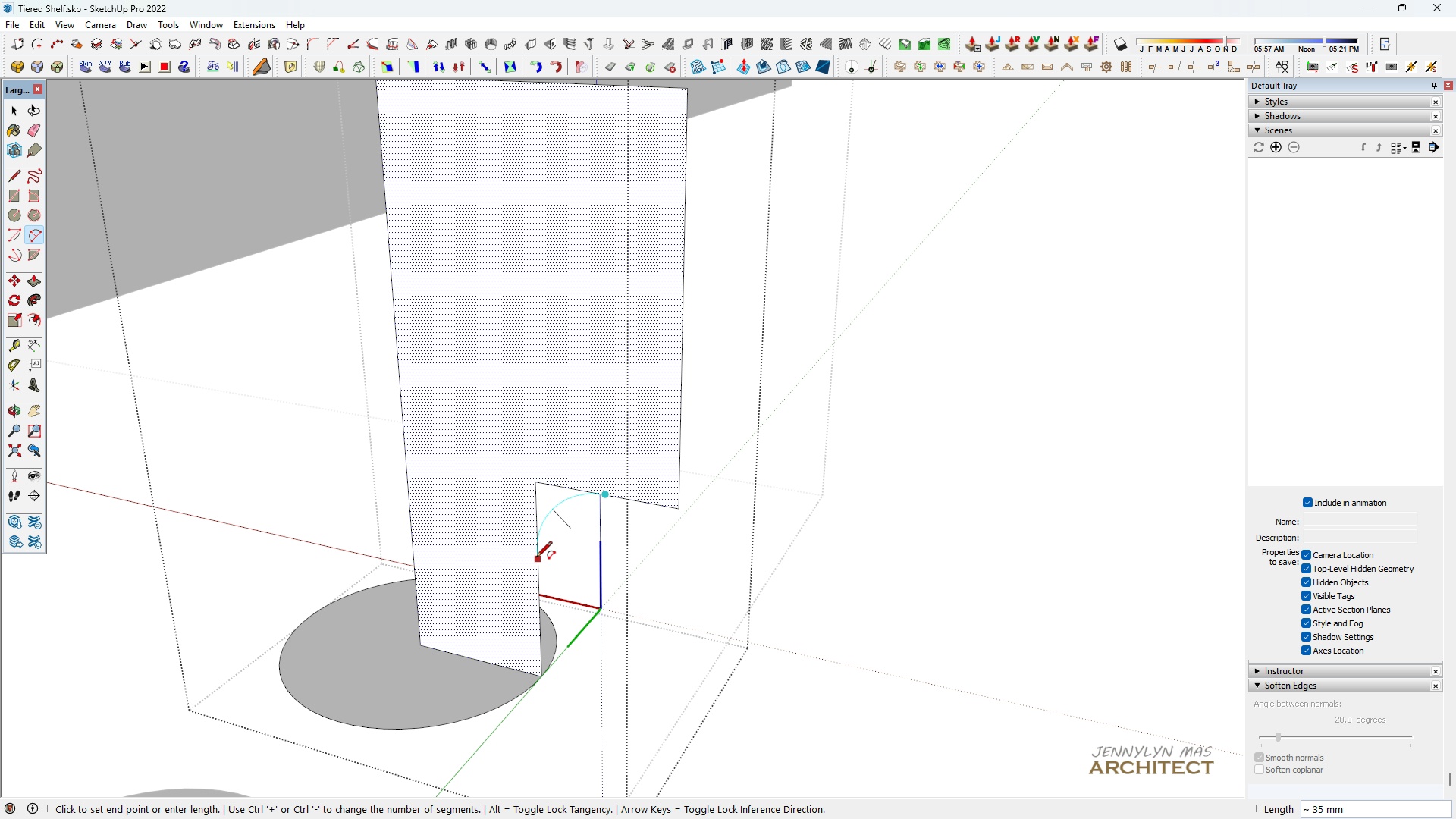 
double_click([536, 550])
 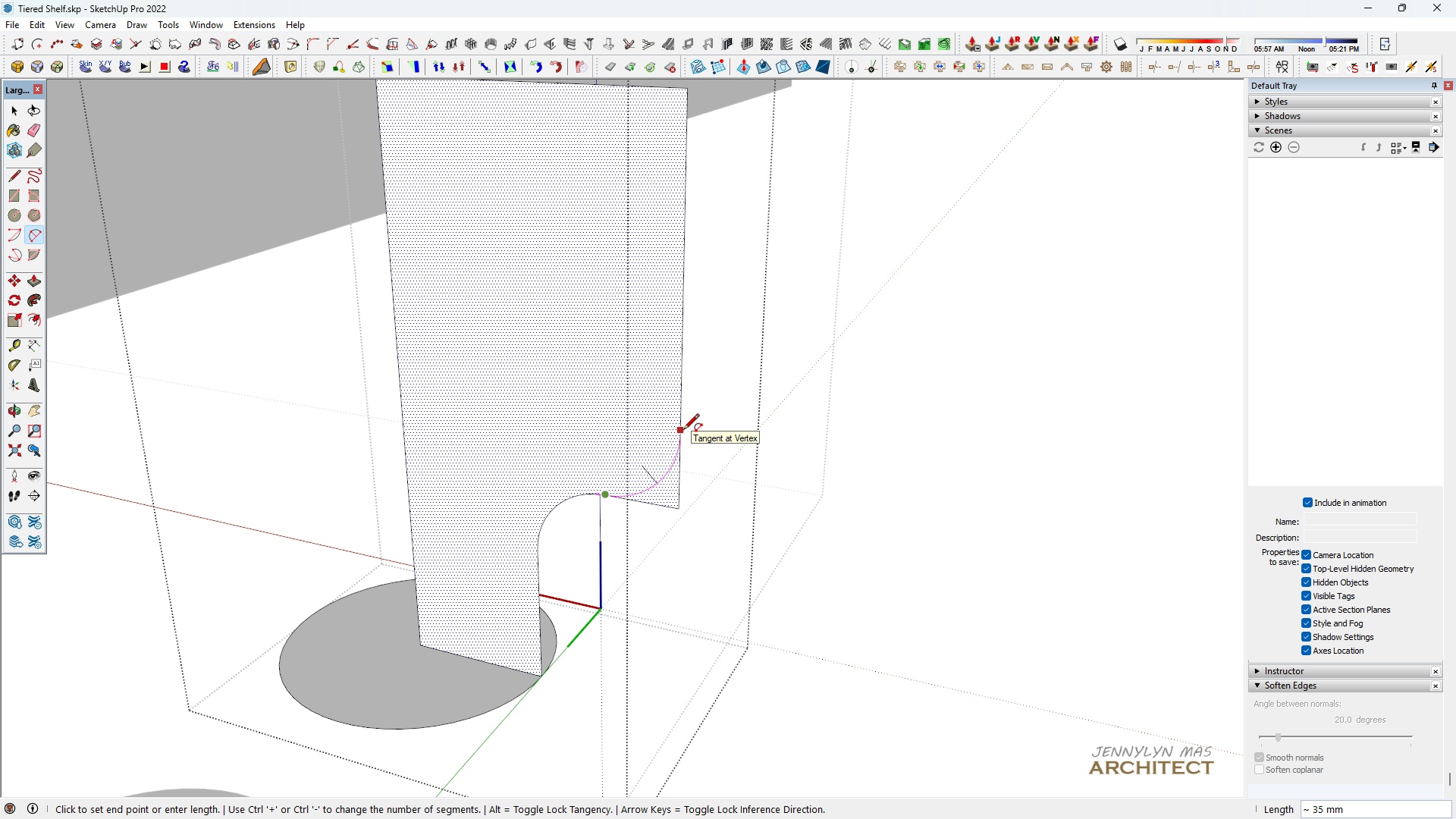 
key(Space)
 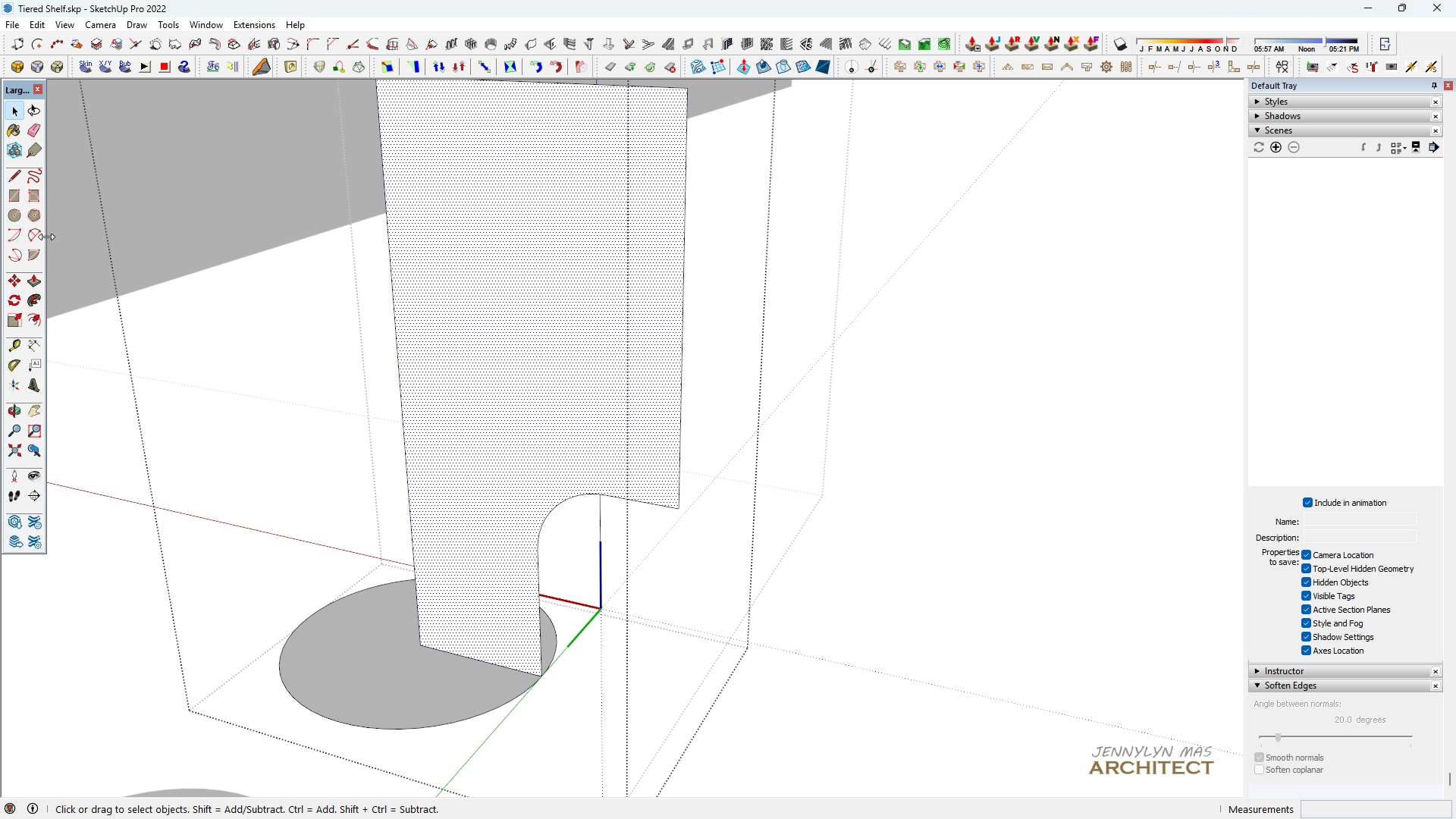 
left_click([42, 236])
 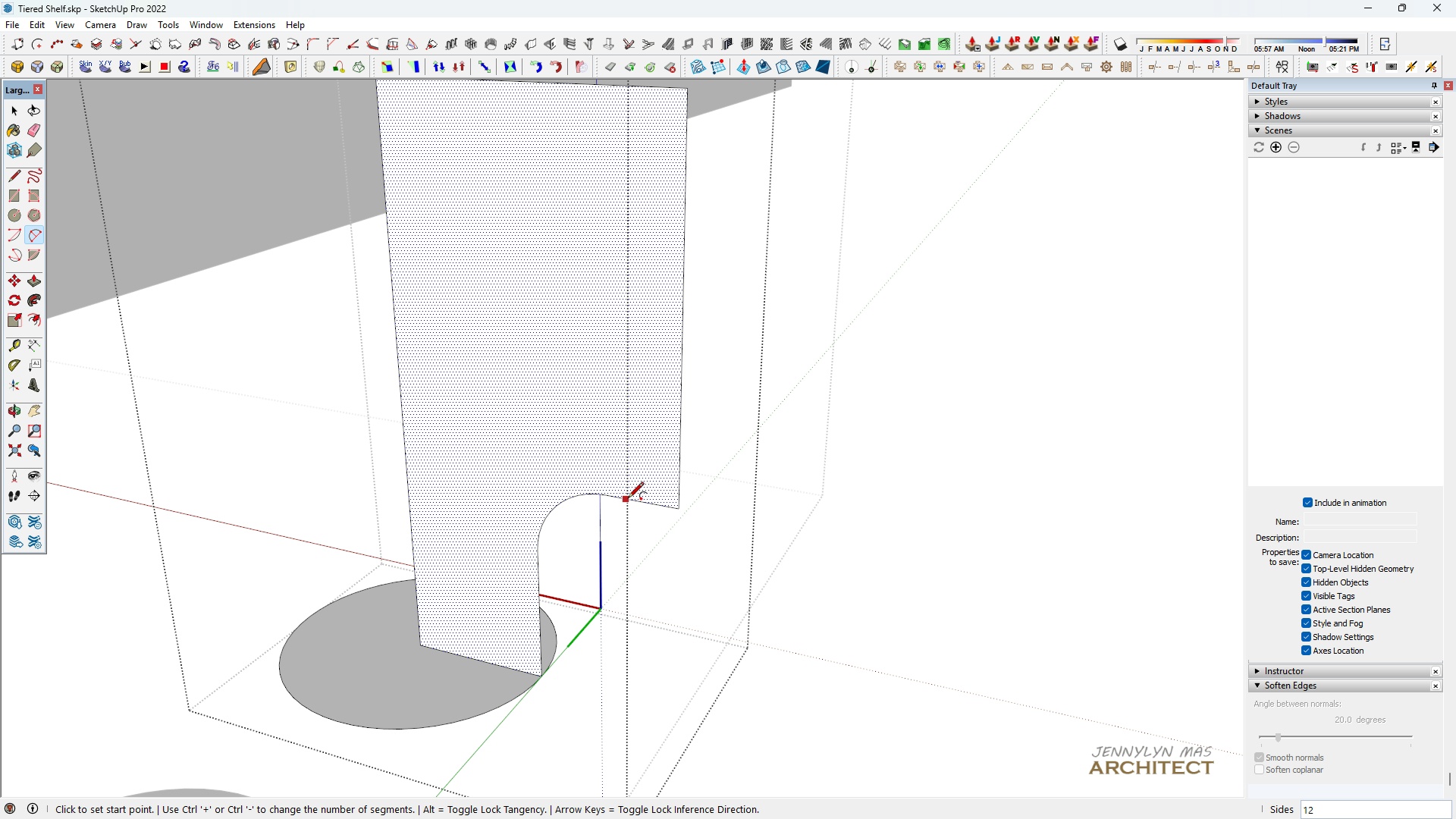 
left_click_drag(start_coordinate=[635, 499], to_coordinate=[639, 499])
 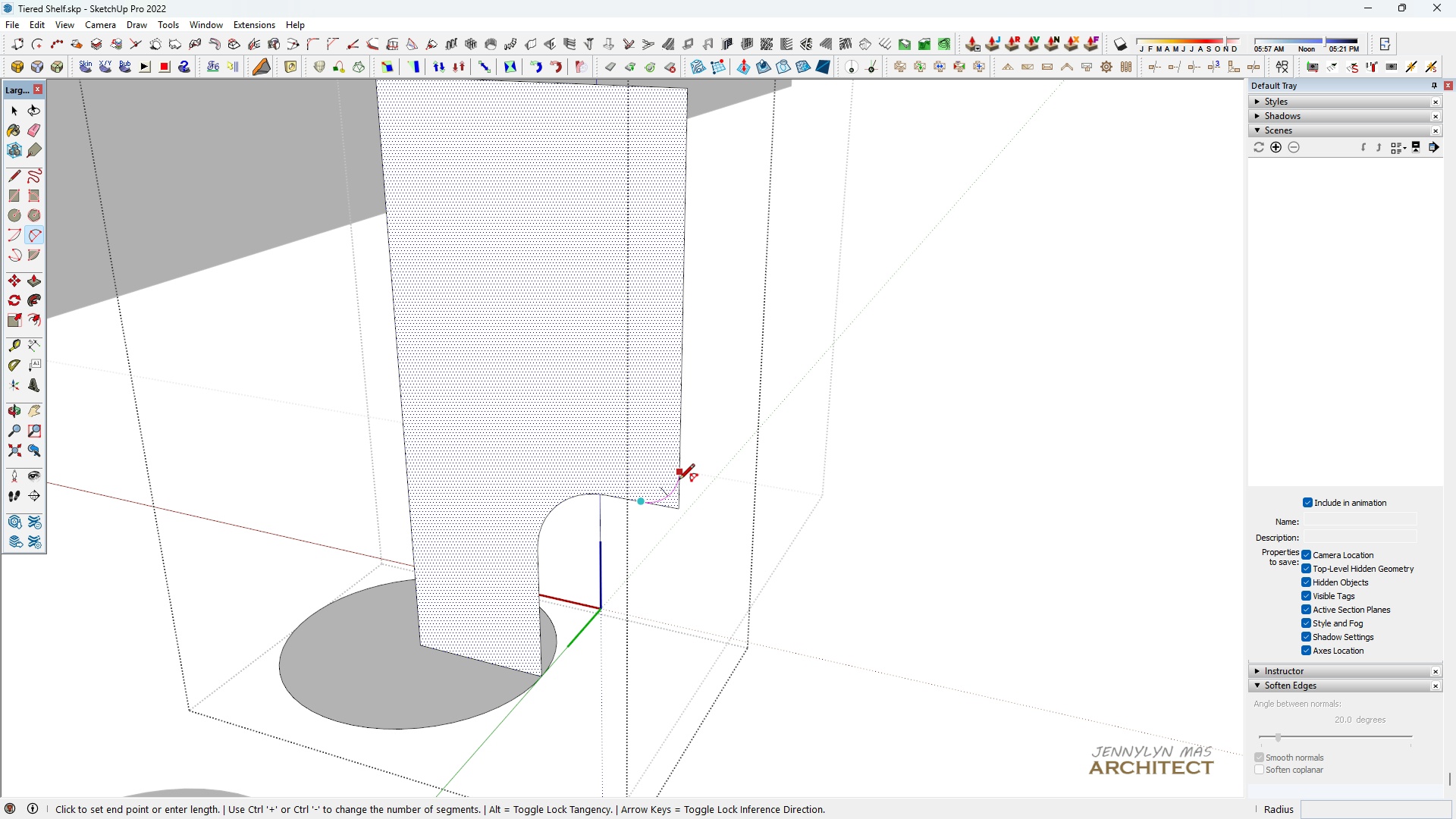 
double_click([679, 481])
 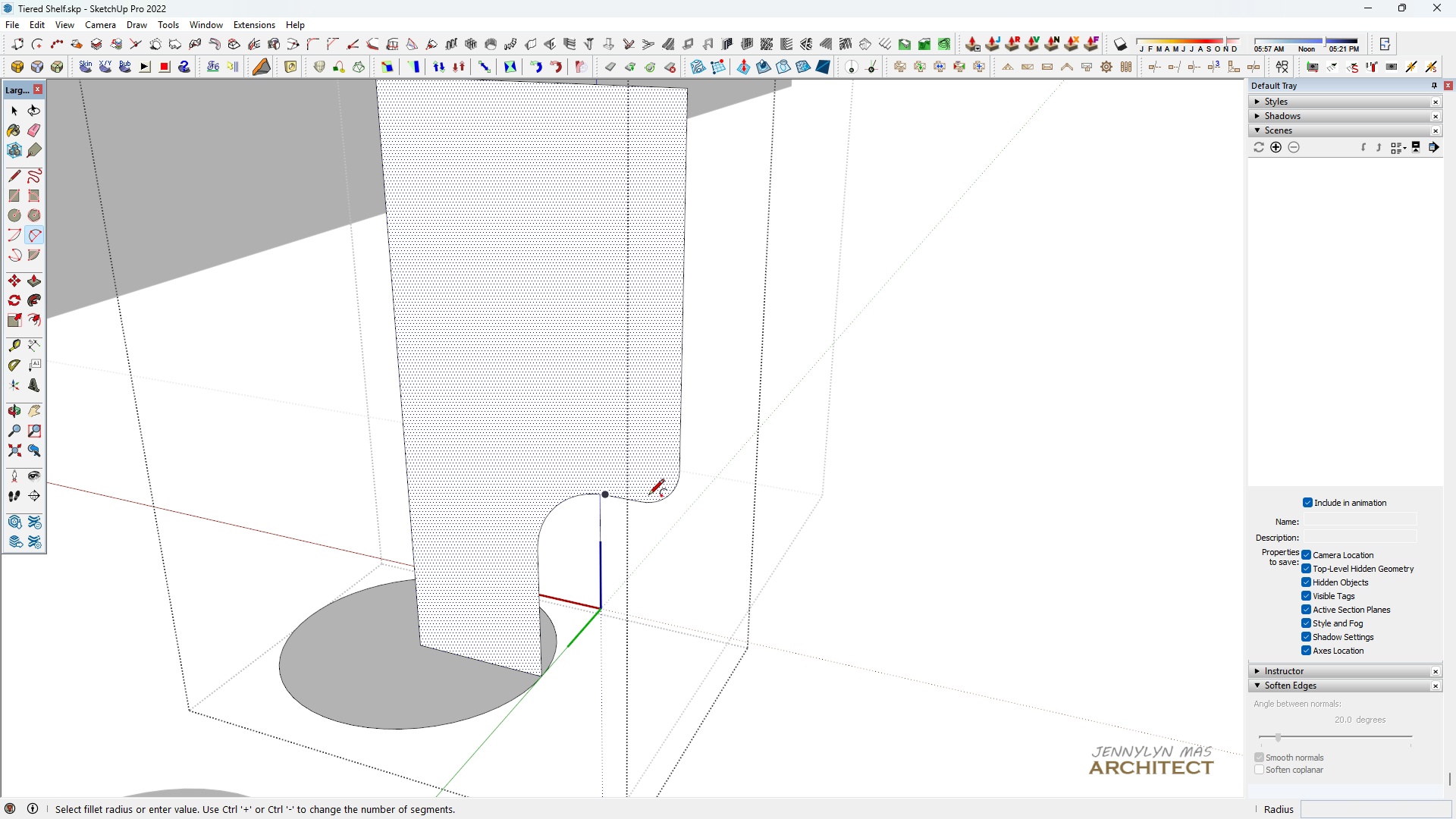 
key(Space)
 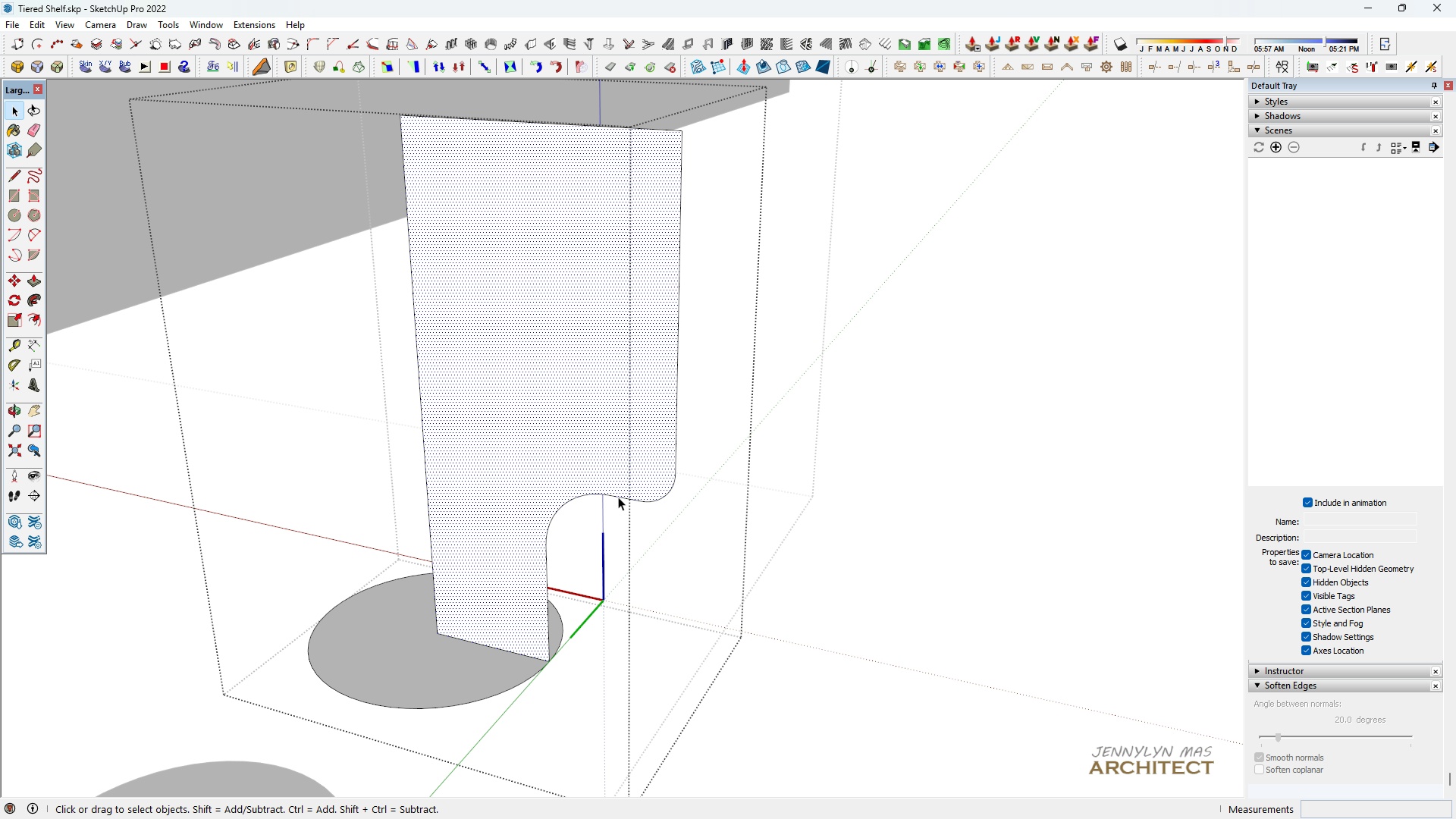 
scroll: coordinate [494, 522], scroll_direction: down, amount: 4.0
 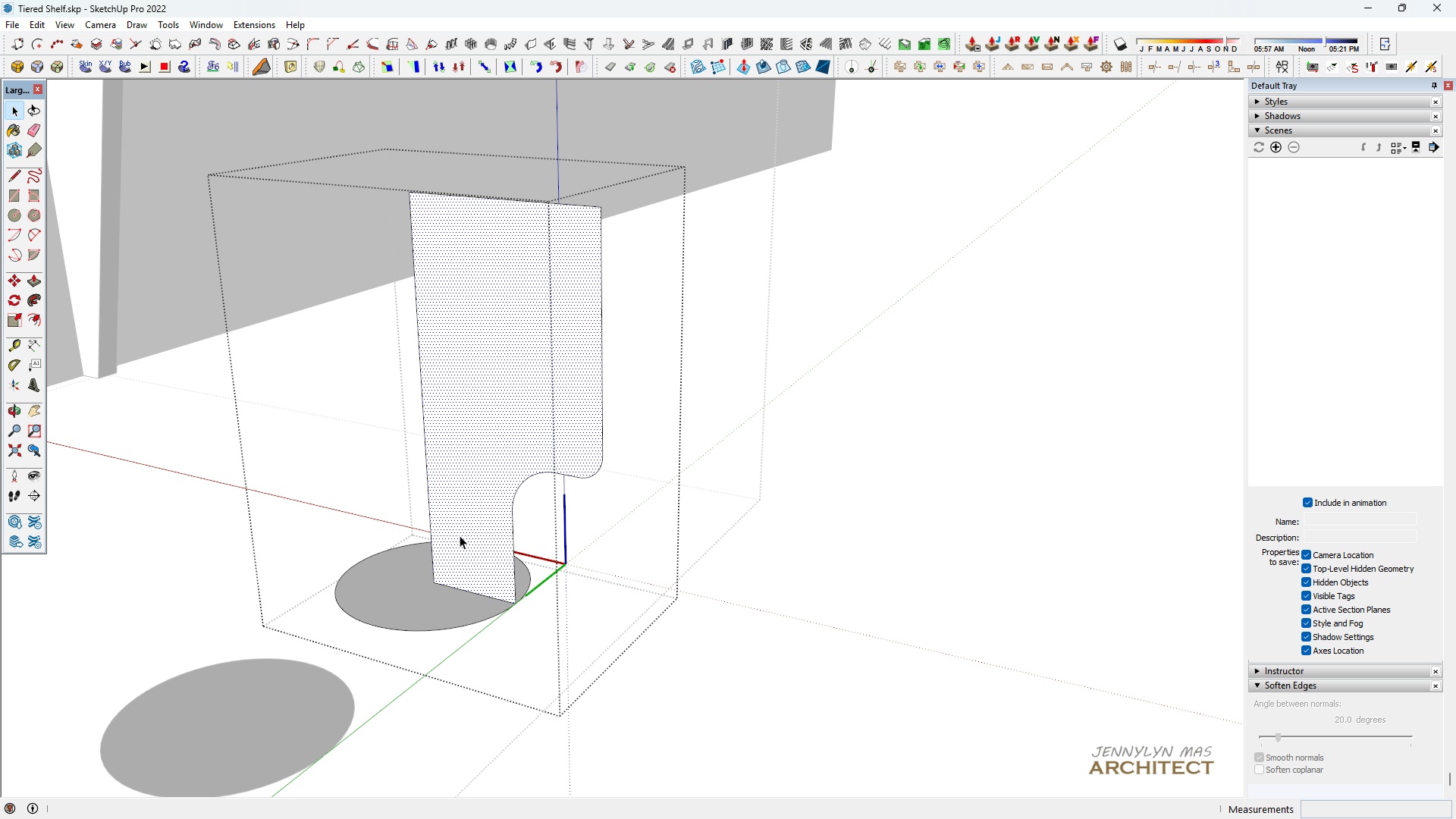 
key(Control+Z)
 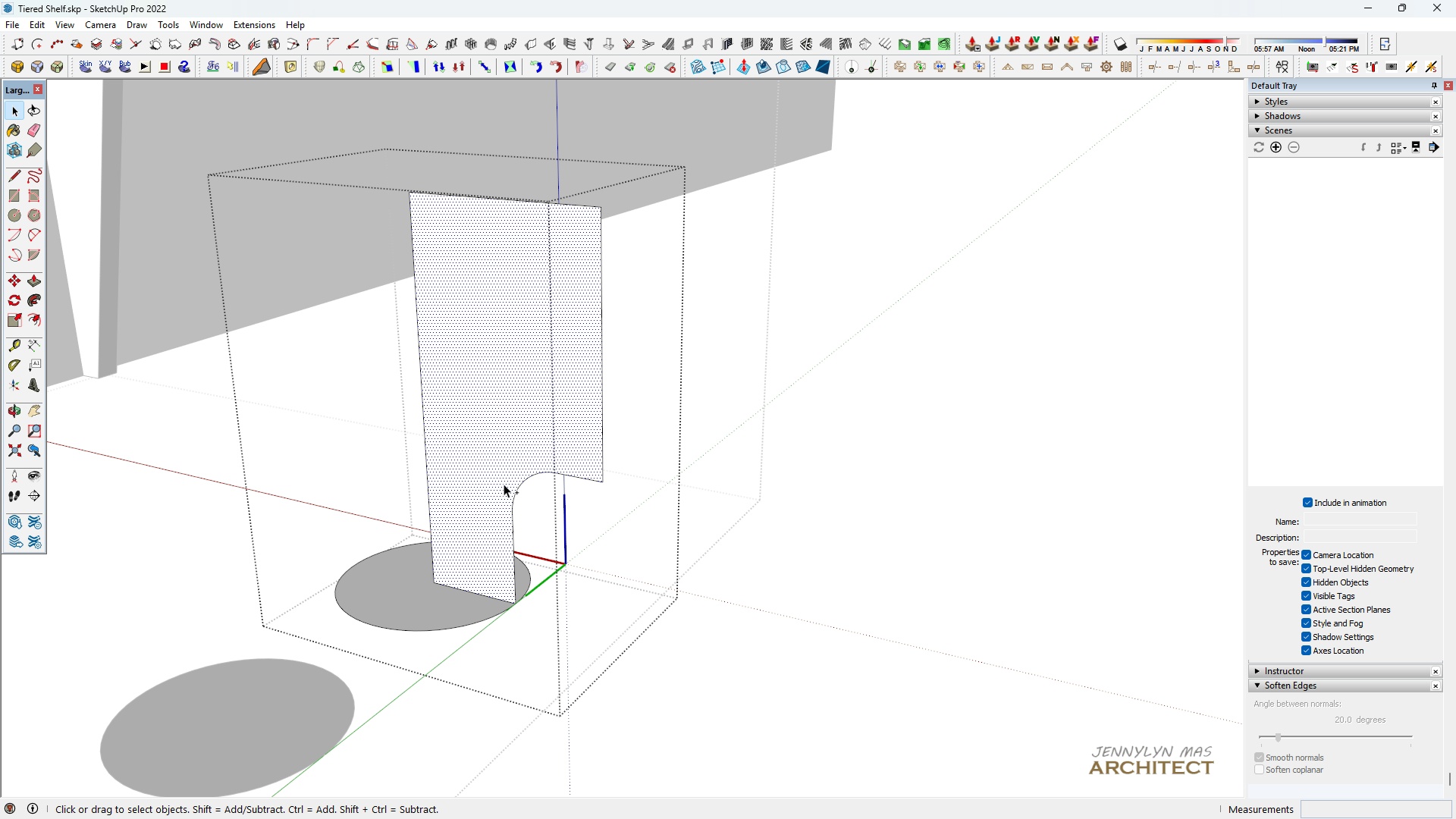 
key(Control+Z)
 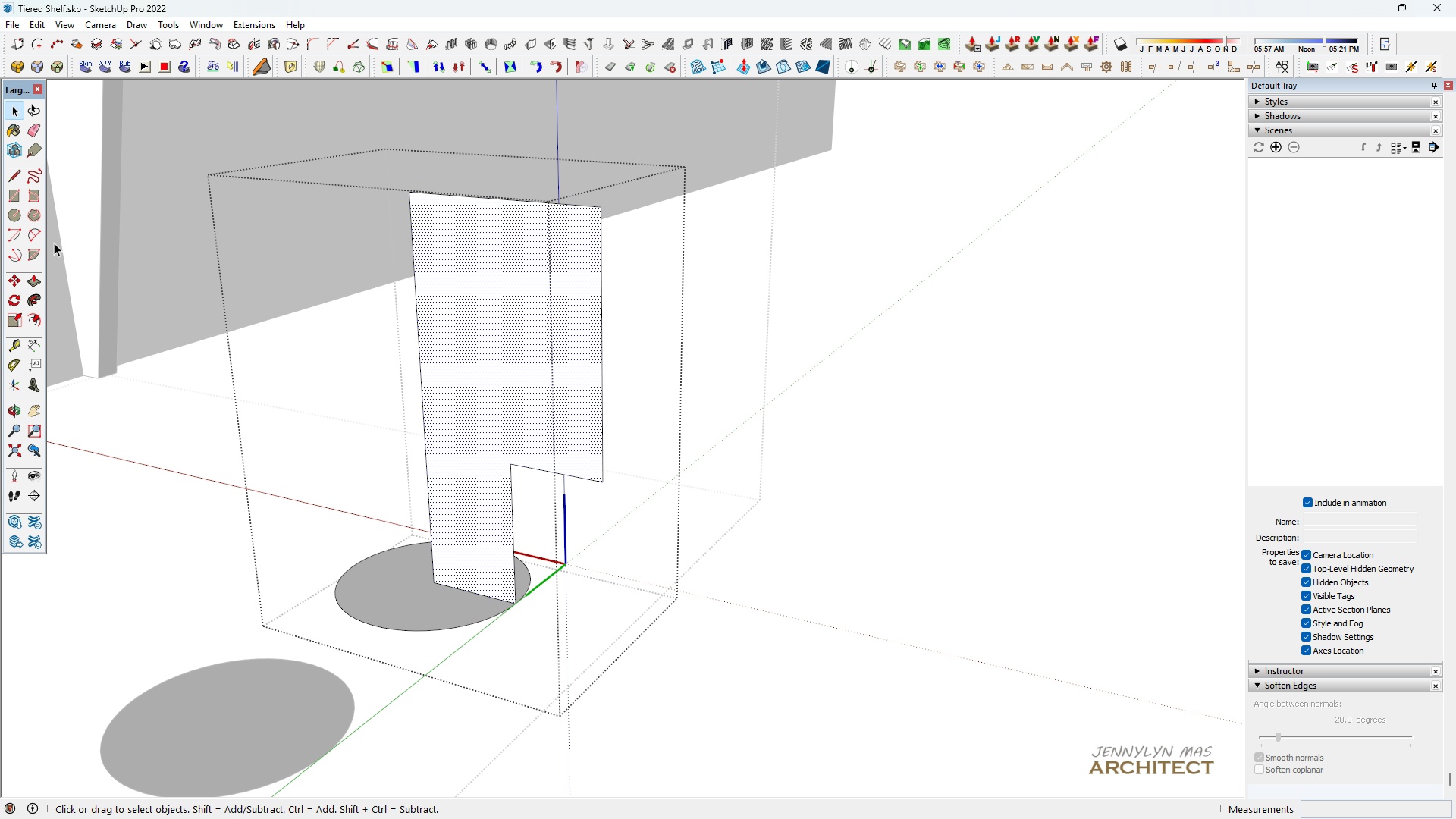 
left_click([31, 234])
 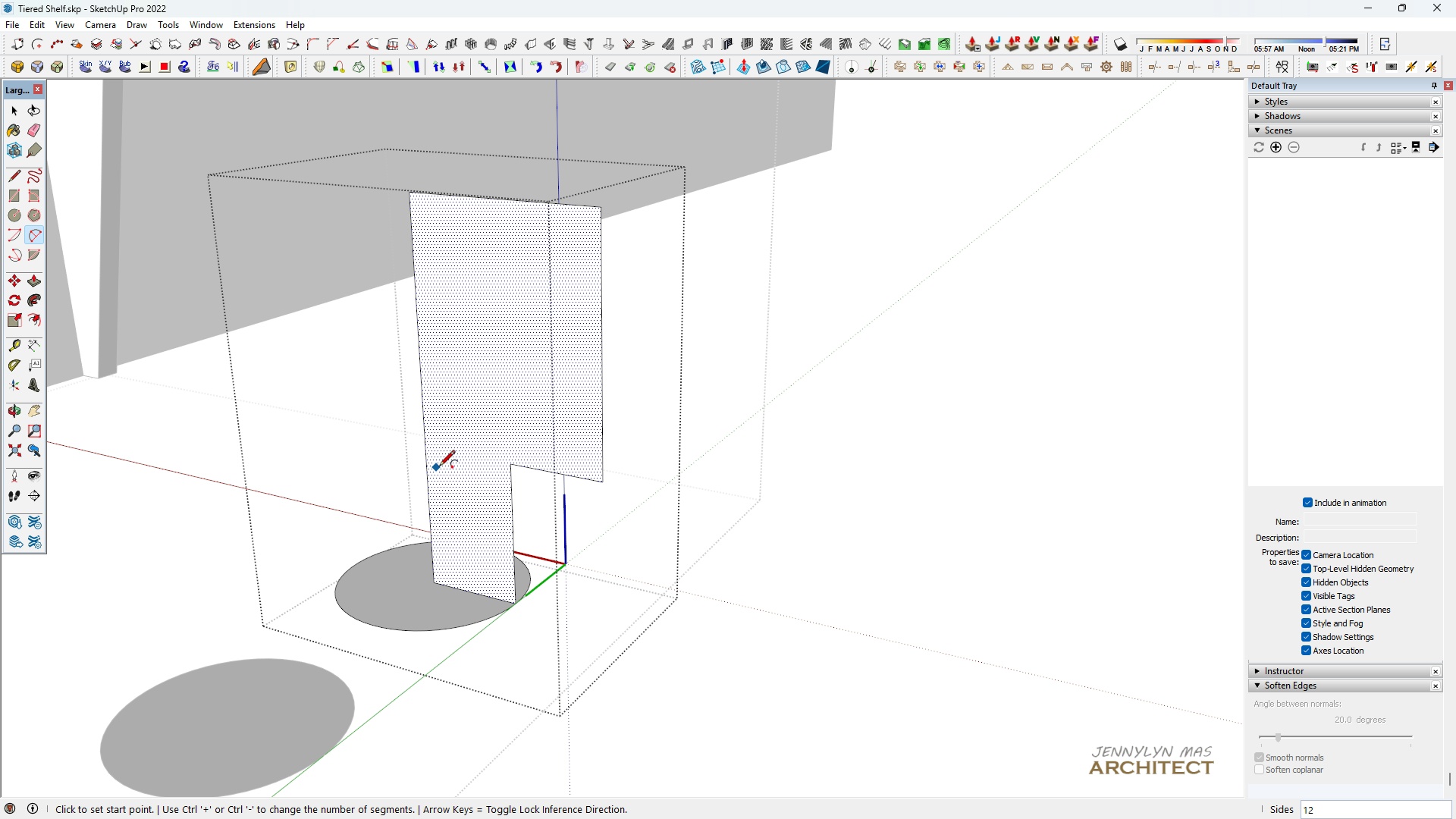 
scroll: coordinate [523, 488], scroll_direction: up, amount: 5.0
 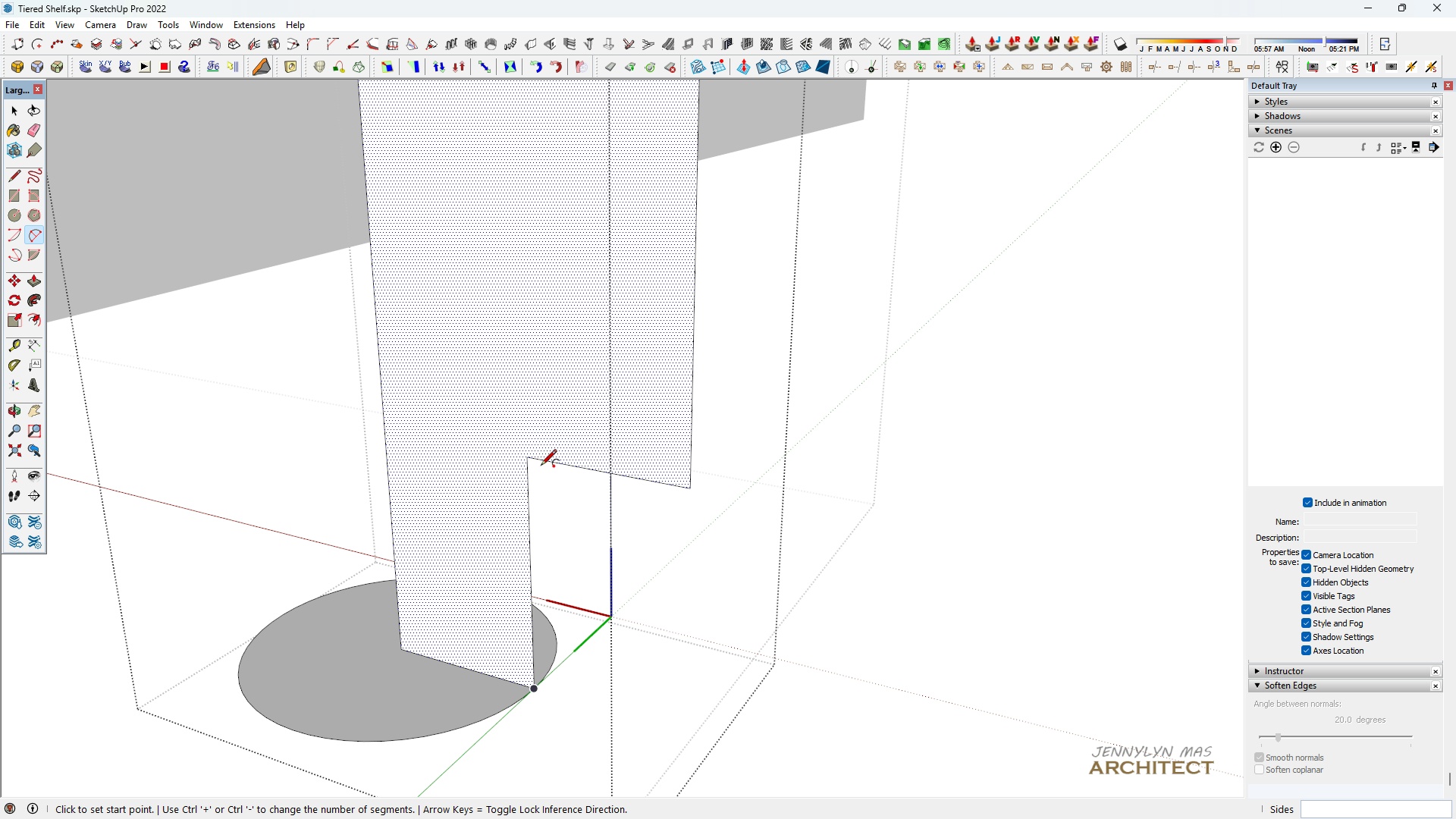 
key(Space)
 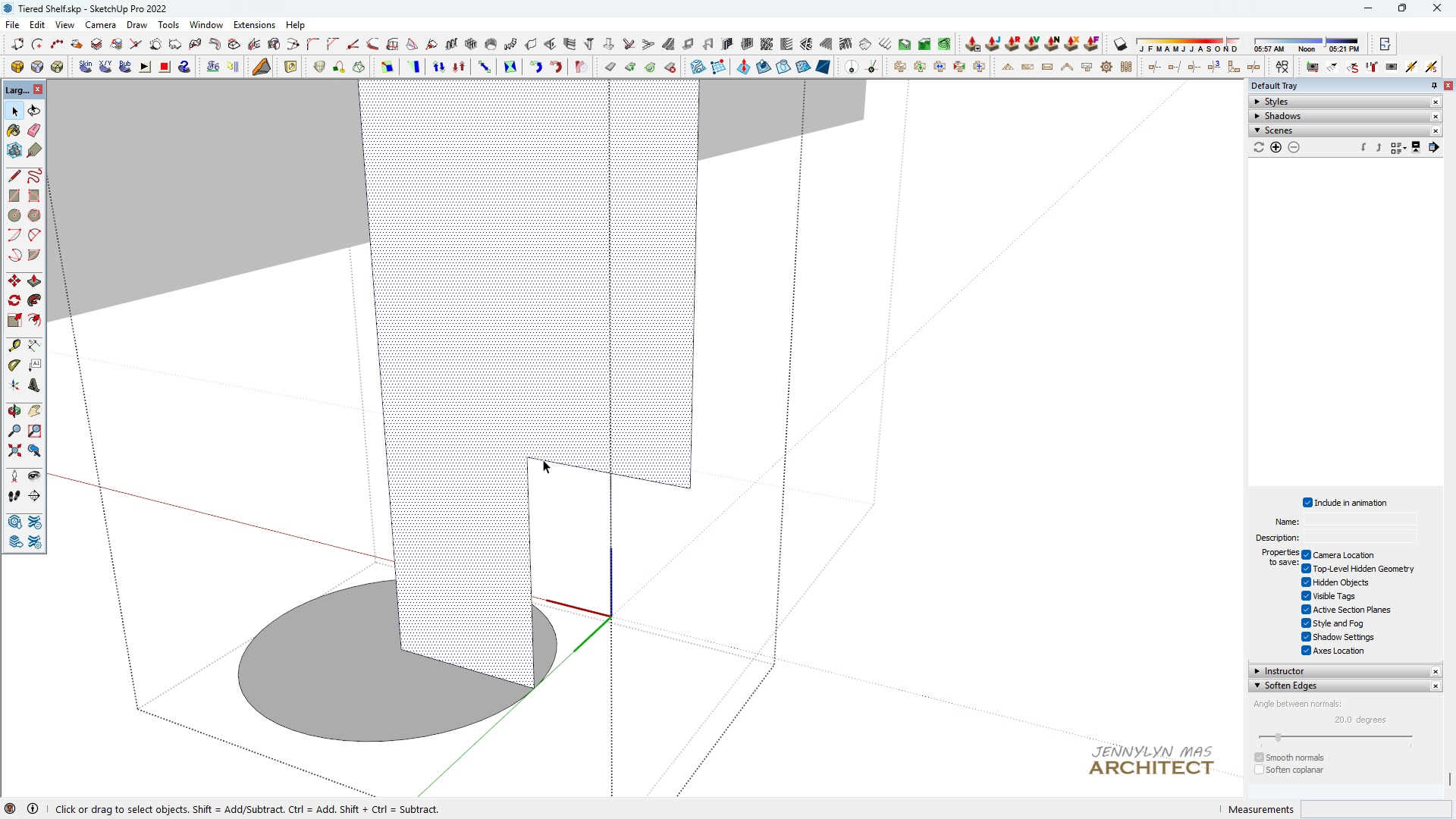 
double_click([543, 460])
 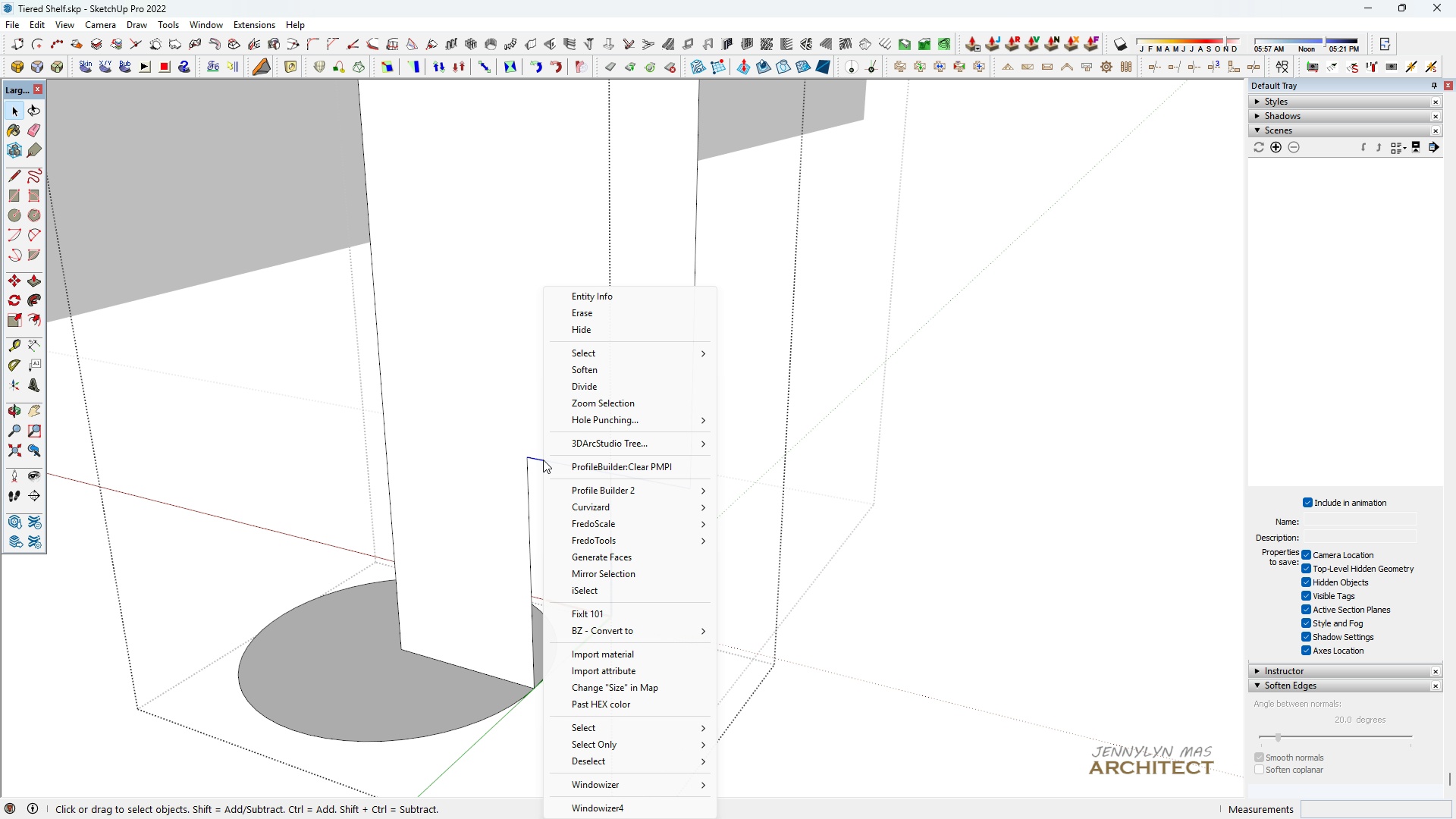 
right_click([543, 460])
 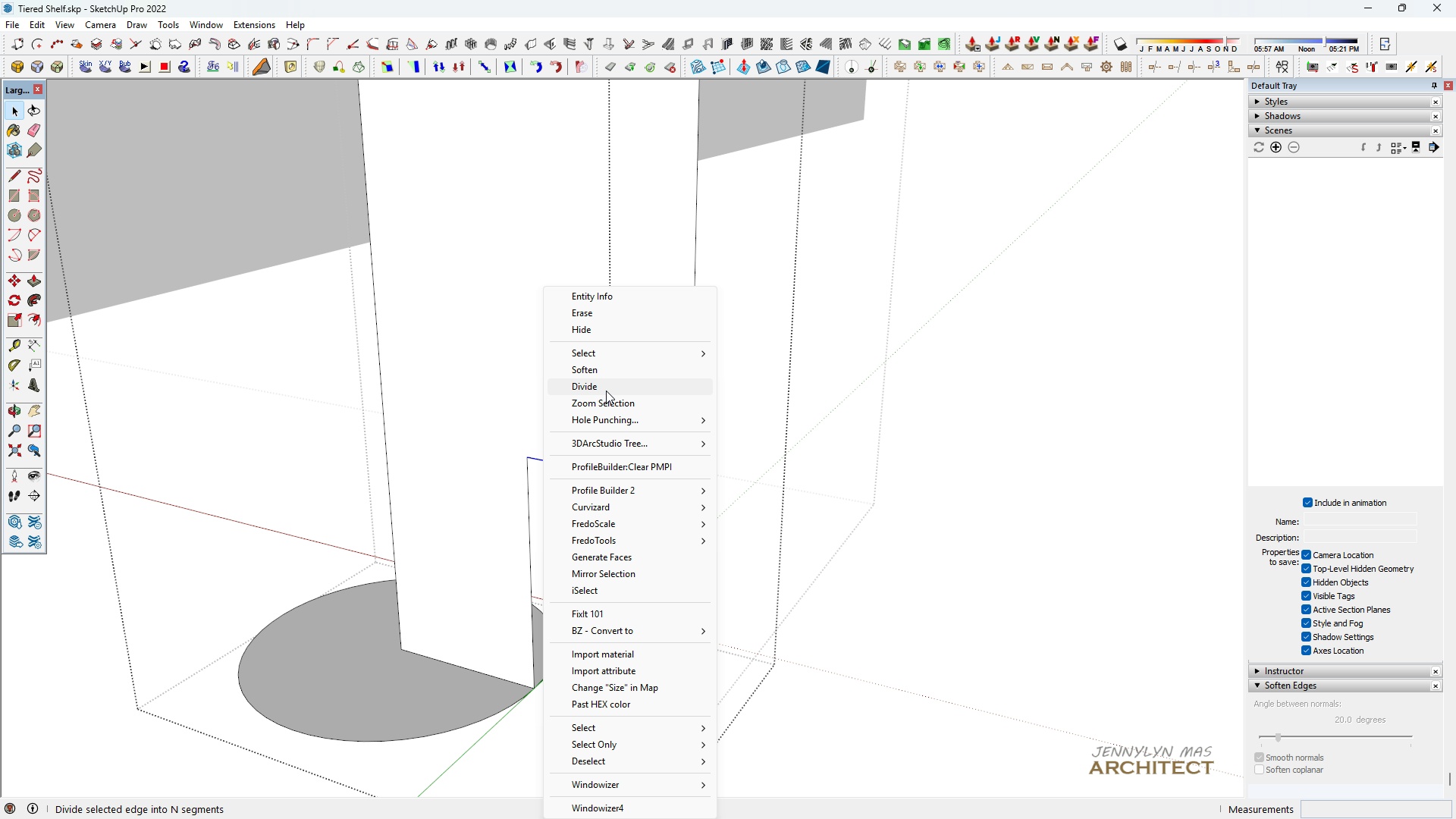 
left_click([606, 391])
 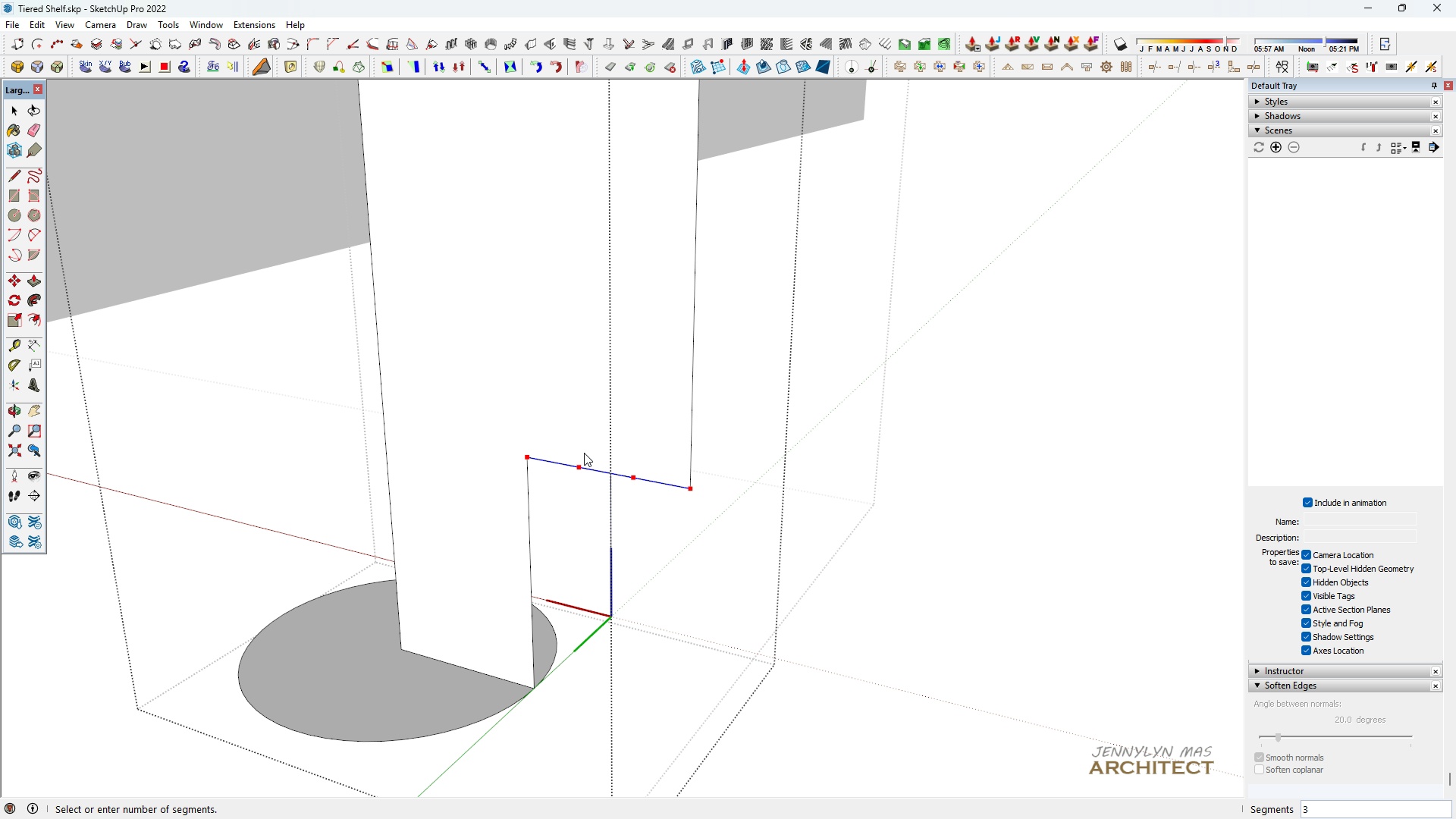 
left_click([584, 453])
 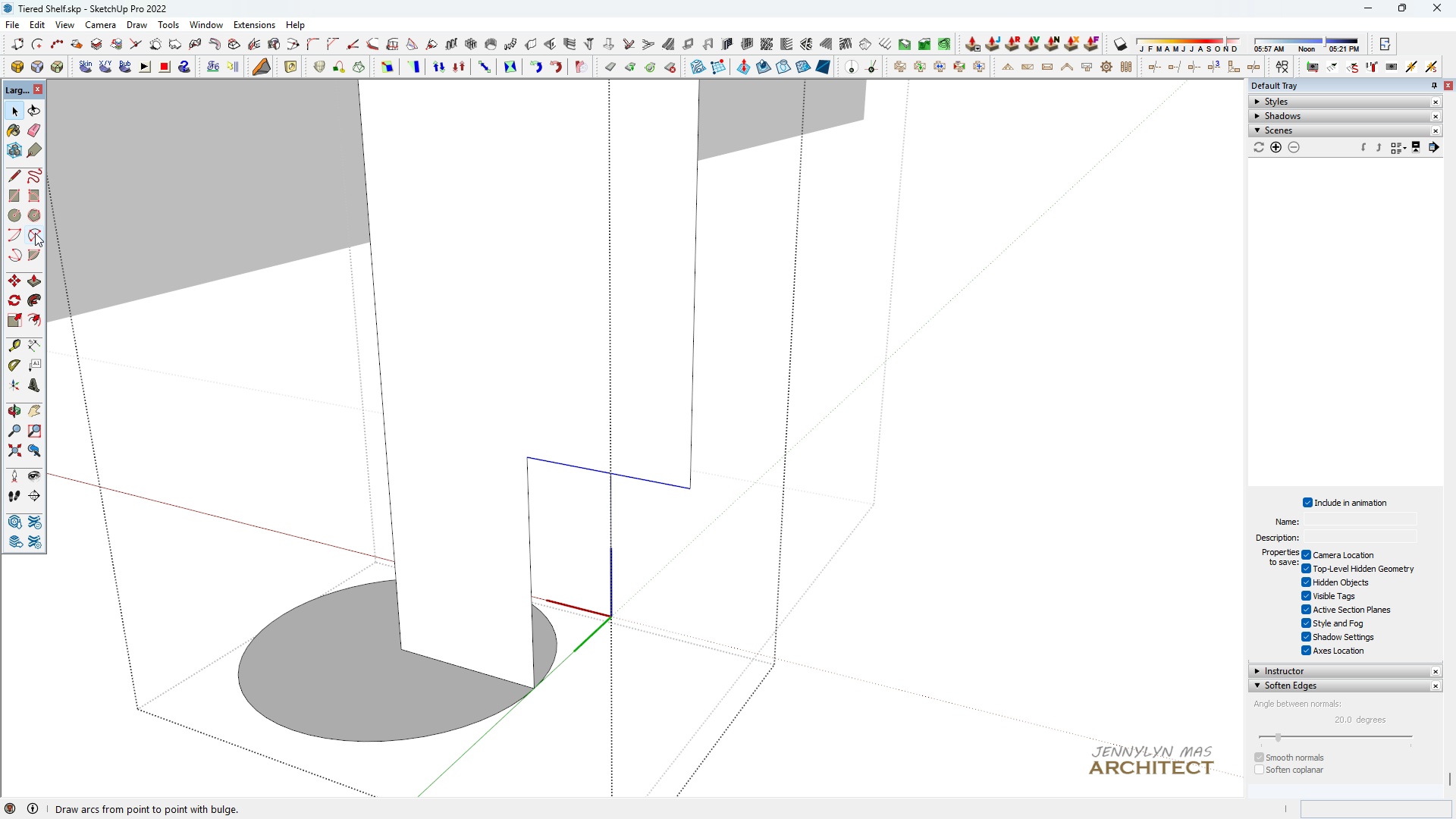 
left_click([33, 233])
 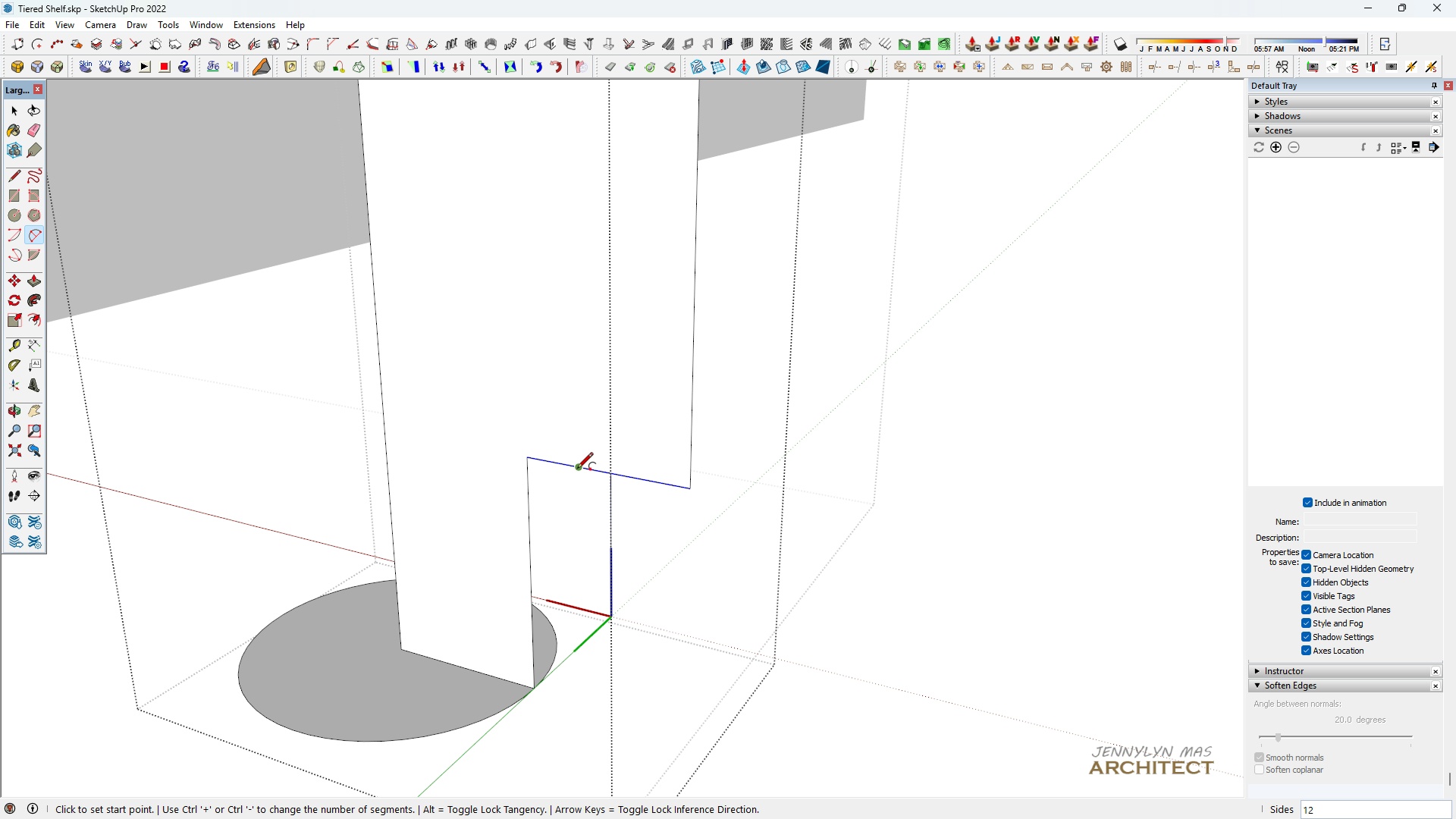 
left_click([577, 469])
 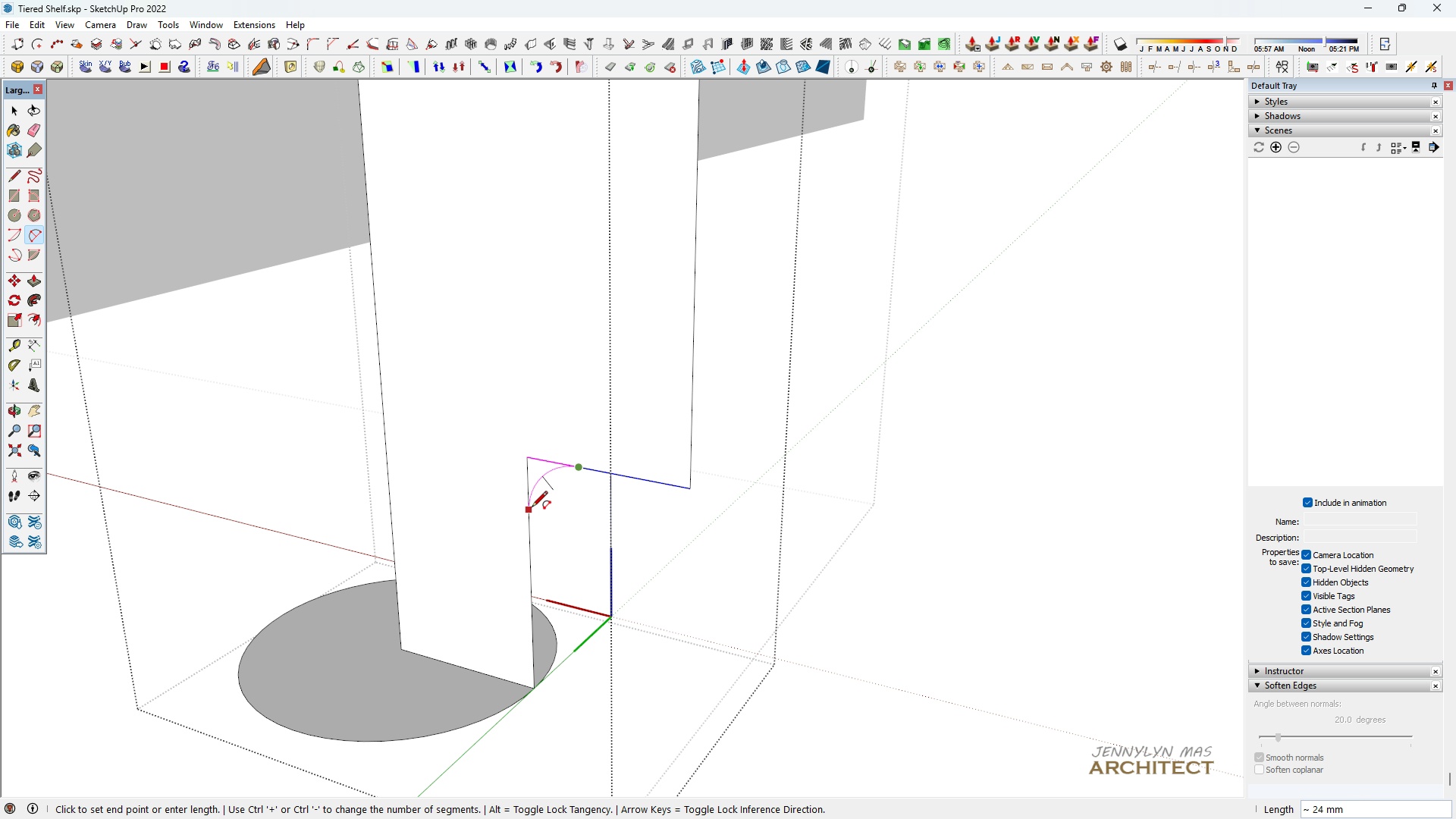 
double_click([532, 508])
 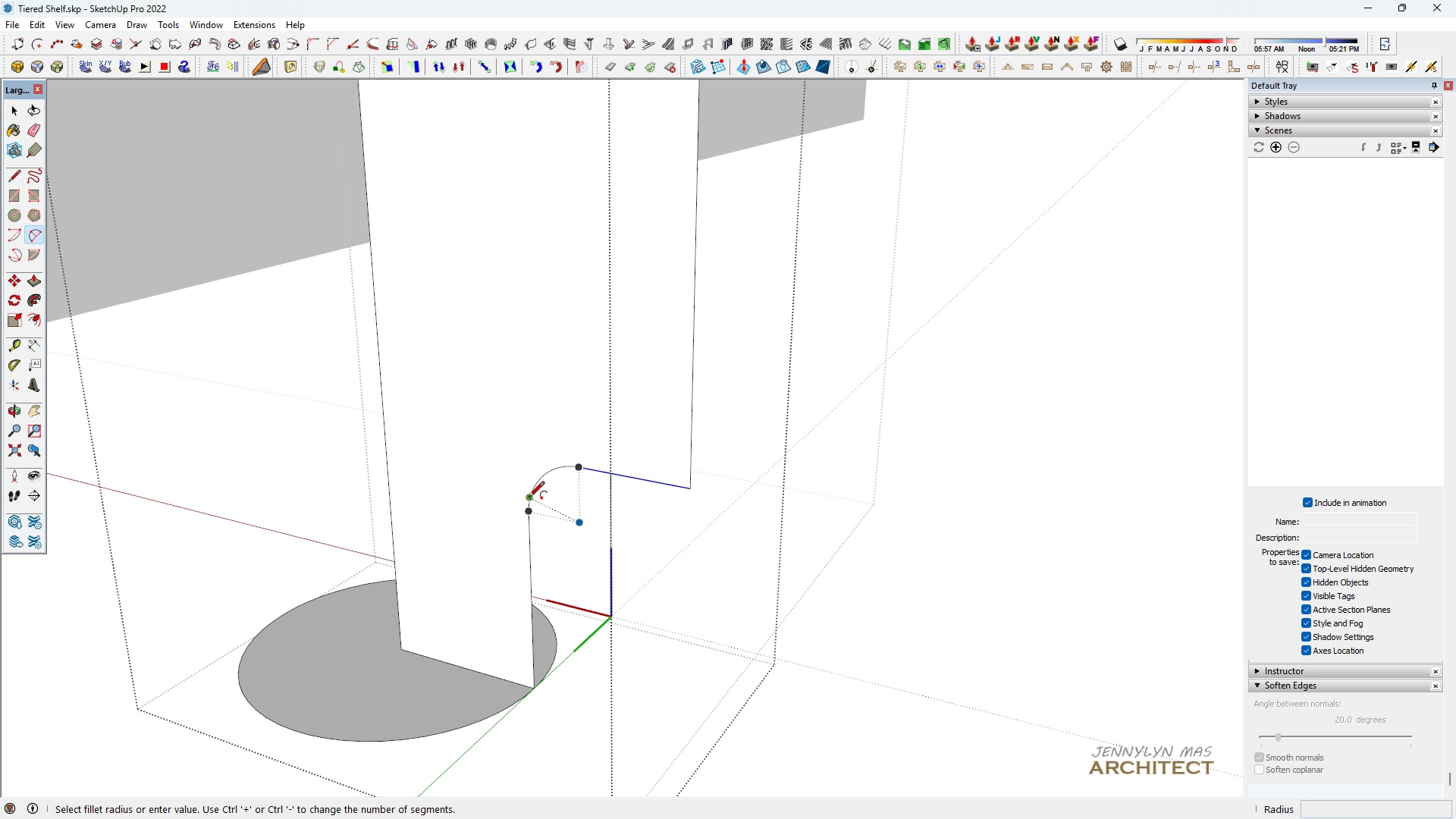 
scroll: coordinate [639, 456], scroll_direction: none, amount: 0.0
 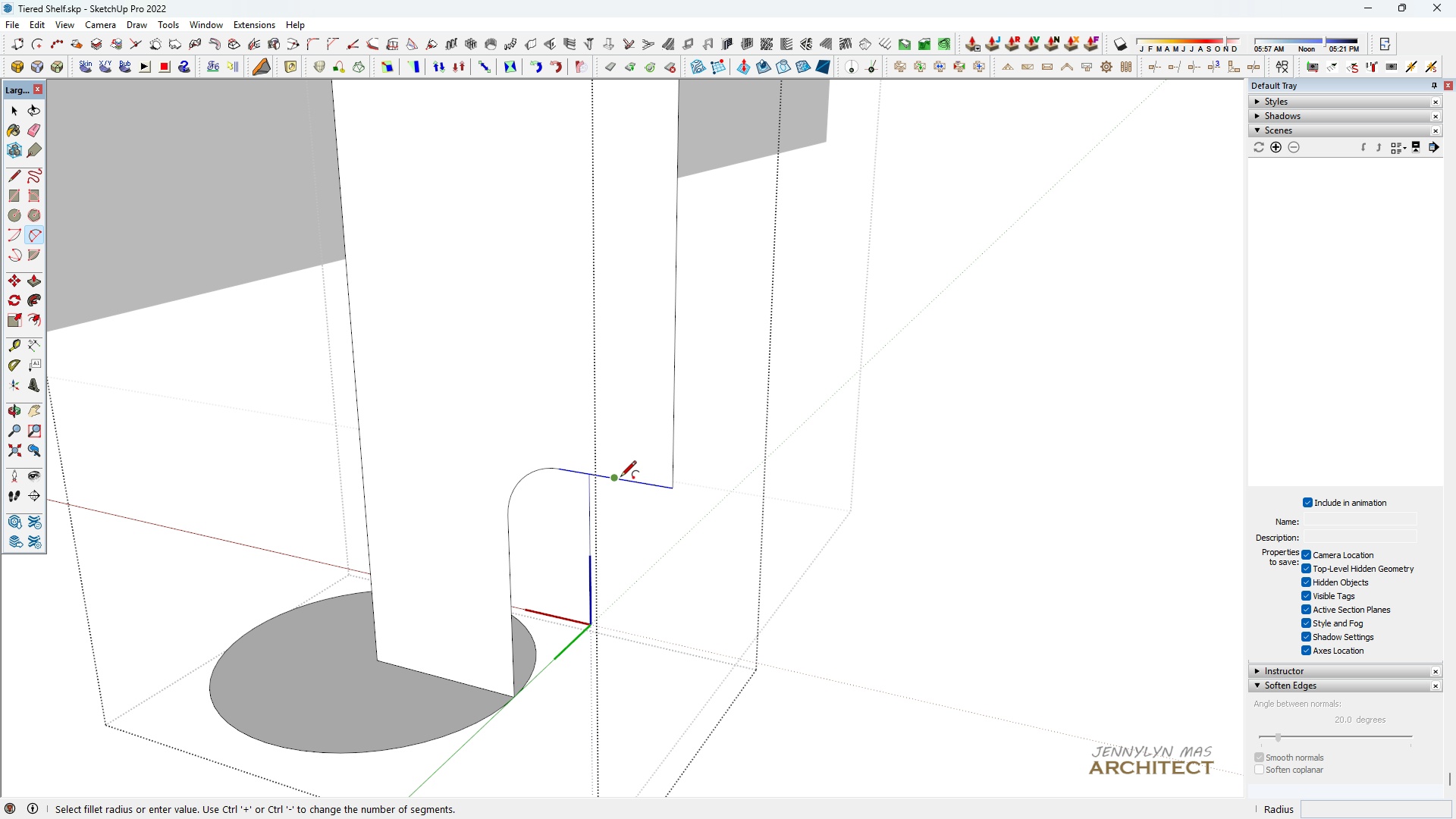 
left_click([620, 478])
 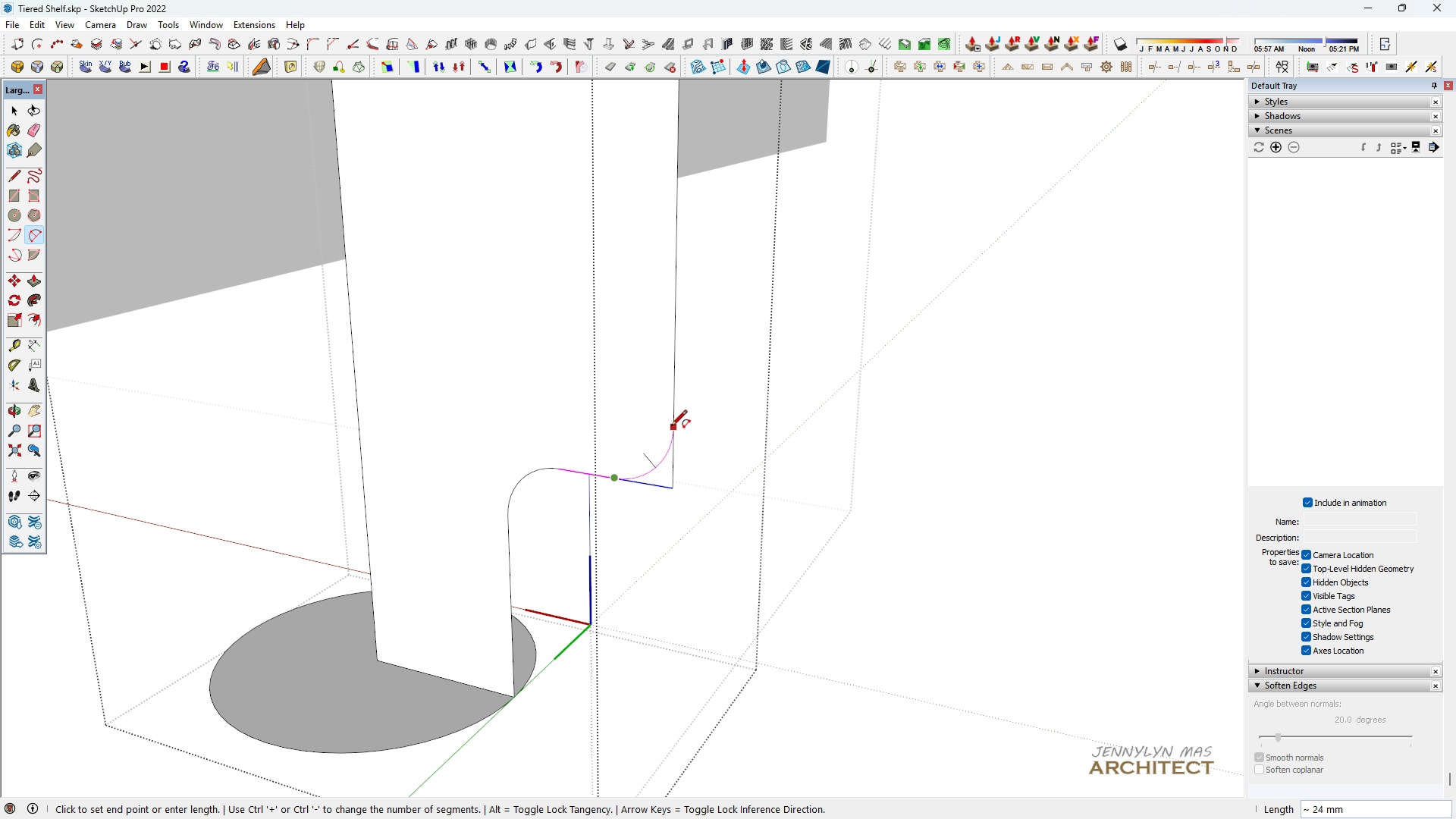 
double_click([671, 427])
 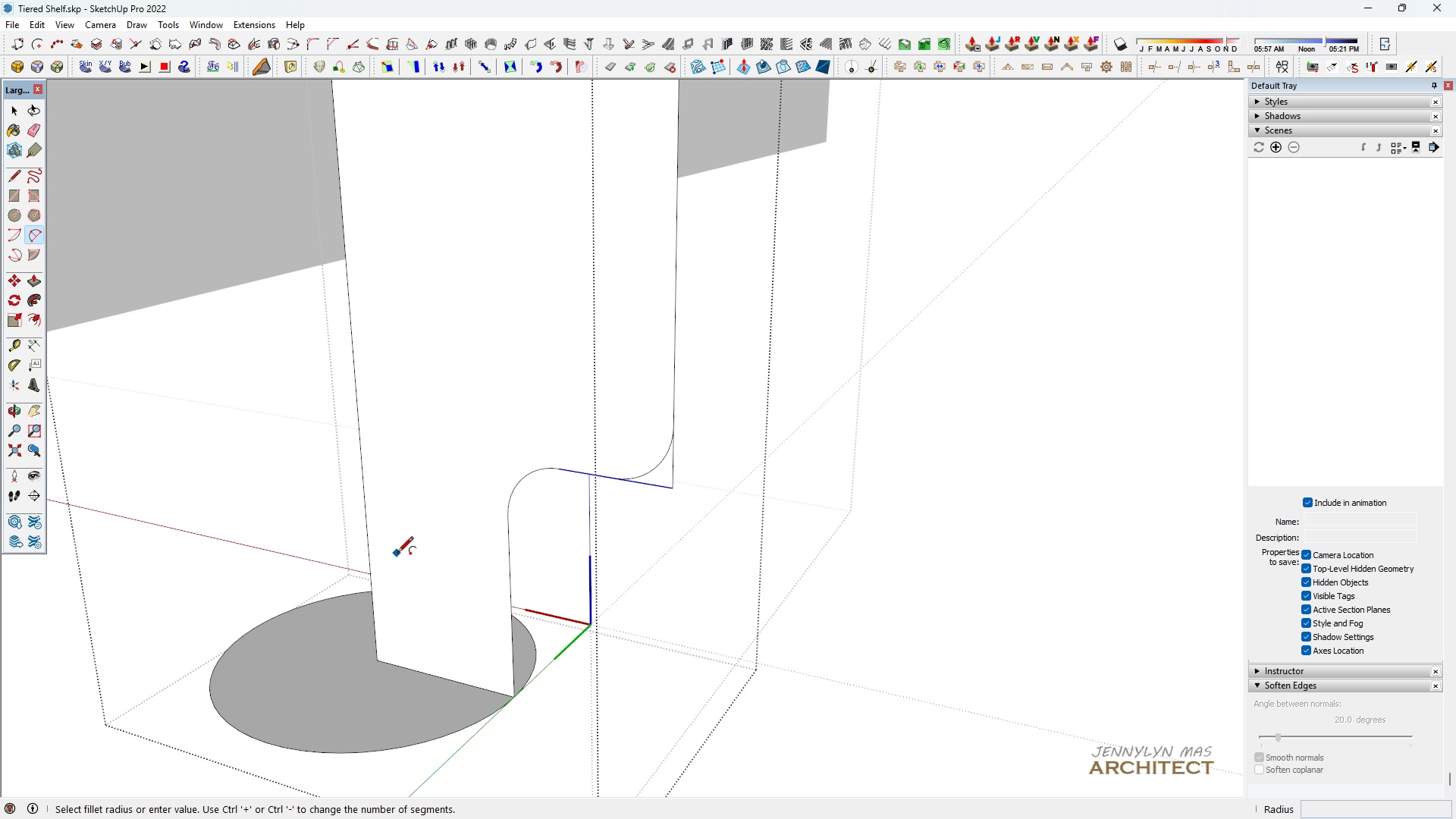 
scroll: coordinate [587, 510], scroll_direction: up, amount: 2.0
 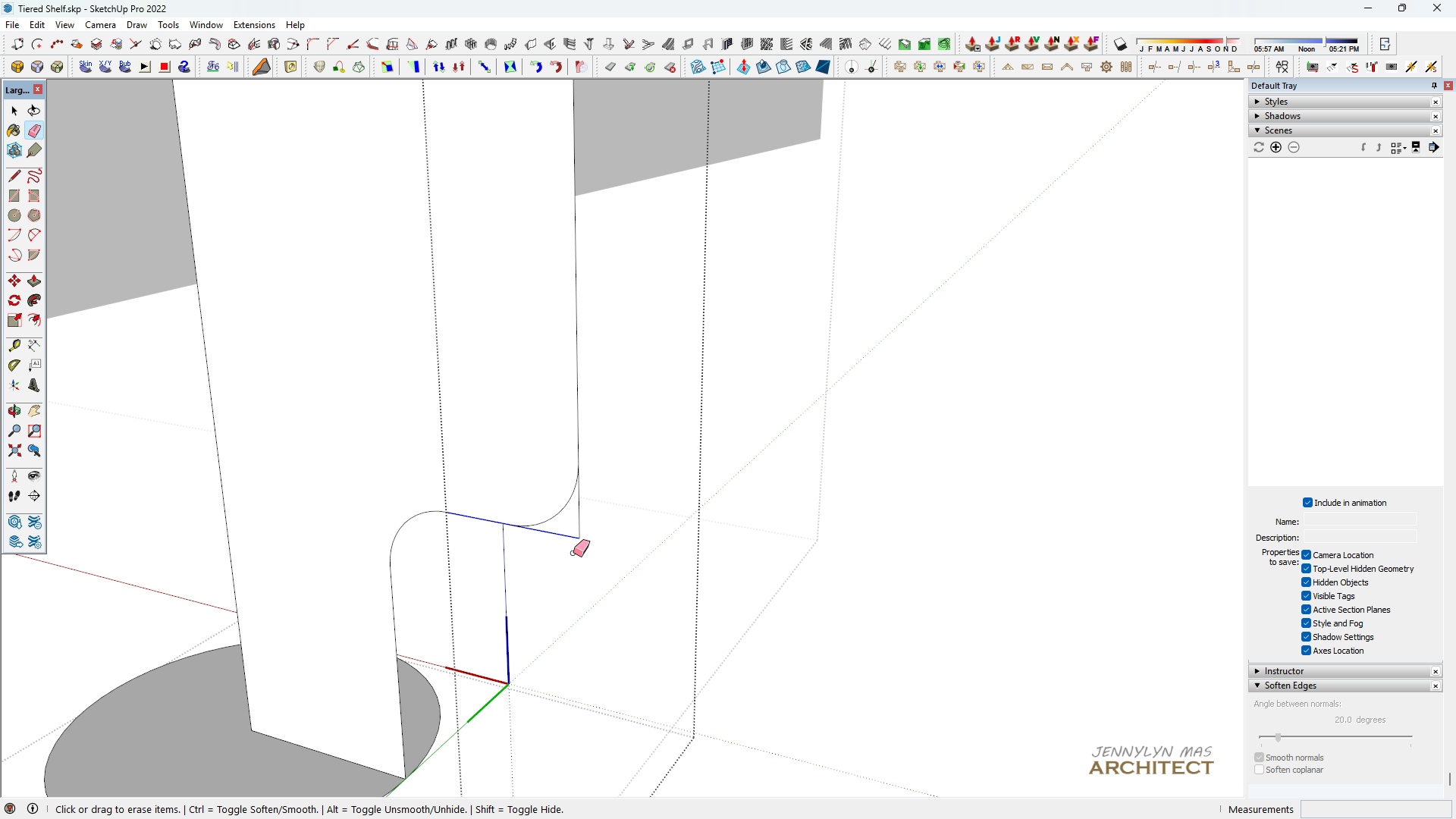 
type( e  hh f)
 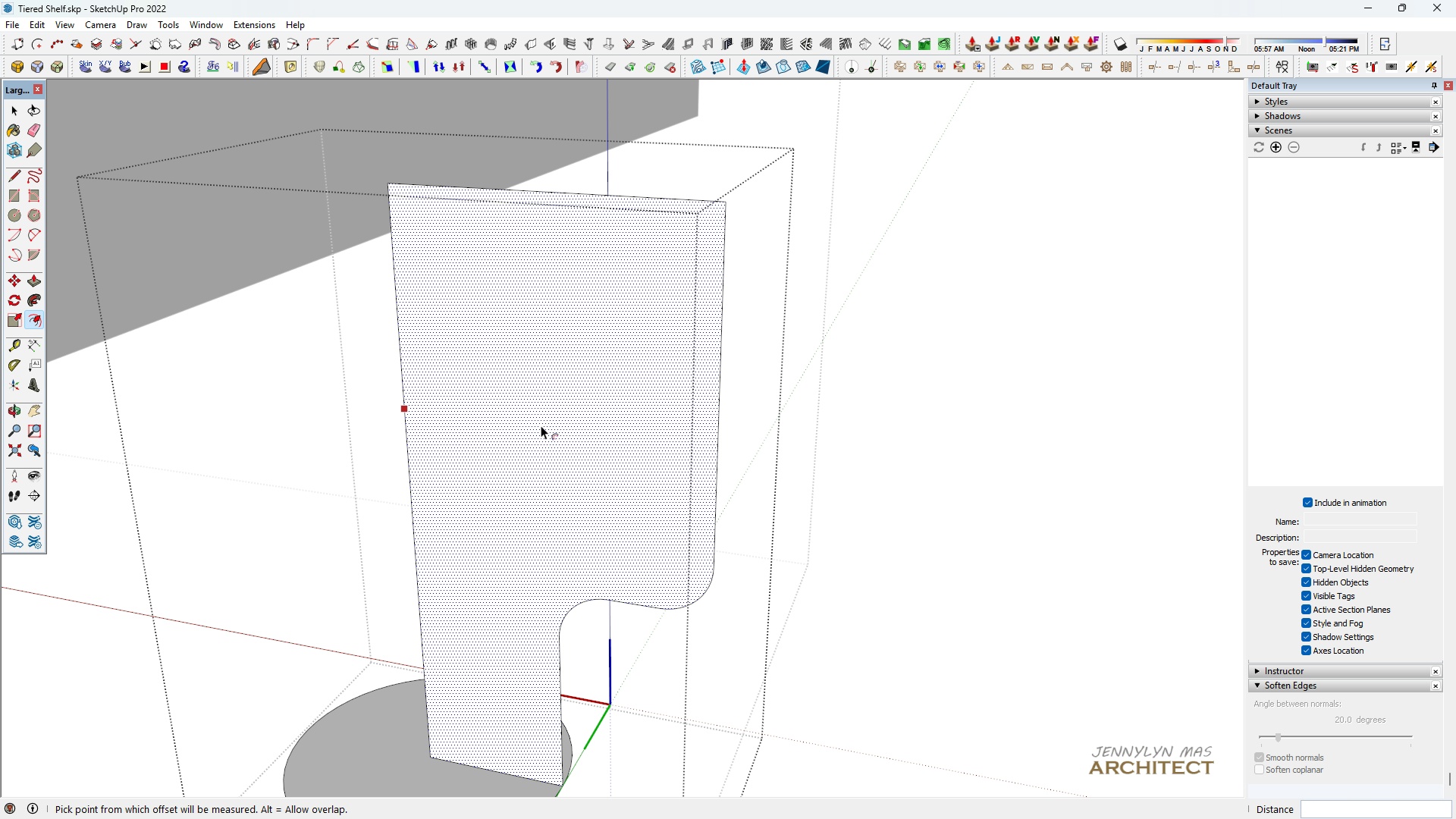 
left_click_drag(start_coordinate=[573, 547], to_coordinate=[595, 514])
 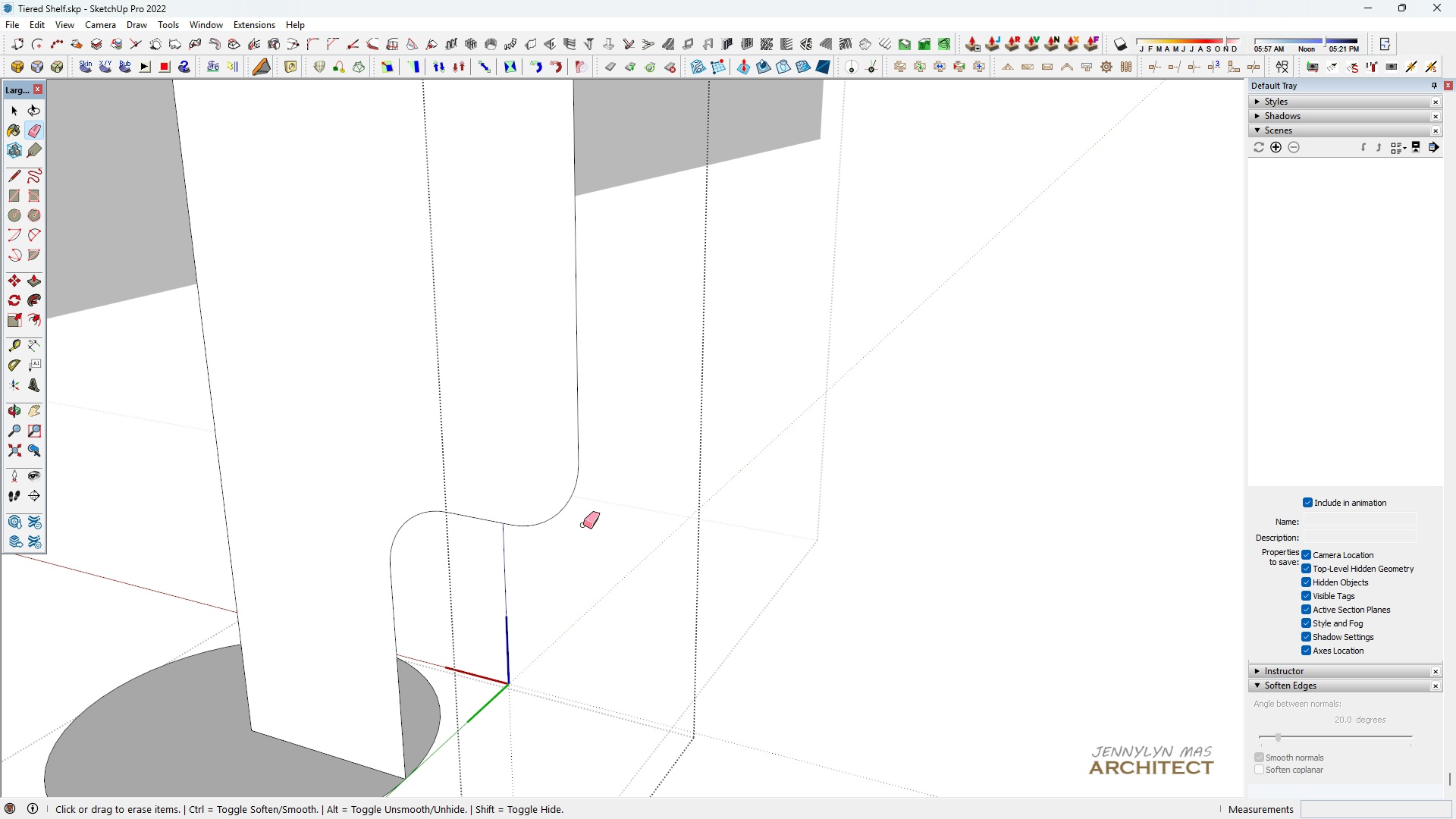 
scroll: coordinate [253, 348], scroll_direction: down, amount: 8.0
 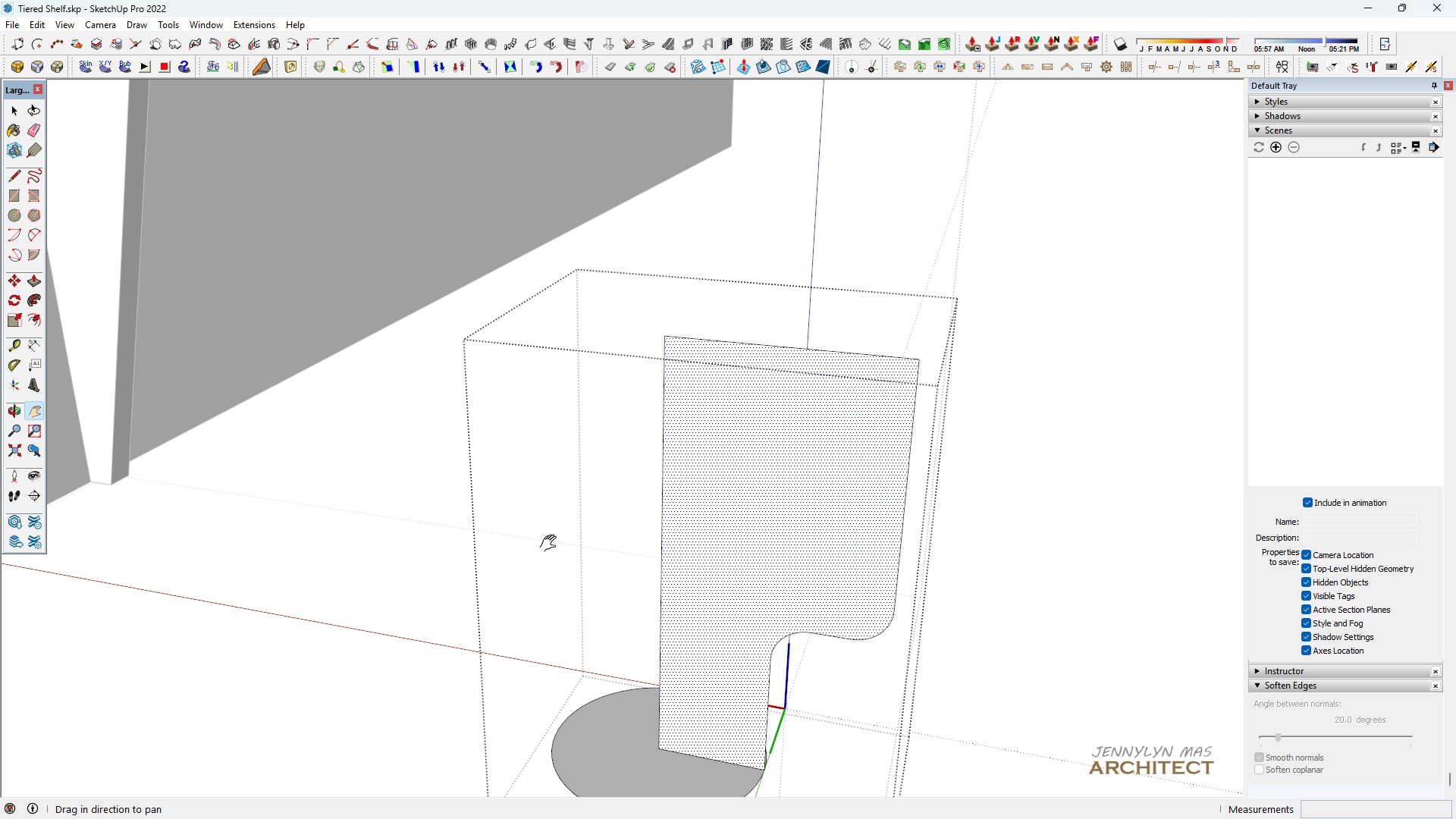 
left_click_drag(start_coordinate=[705, 535], to_coordinate=[474, 472])
 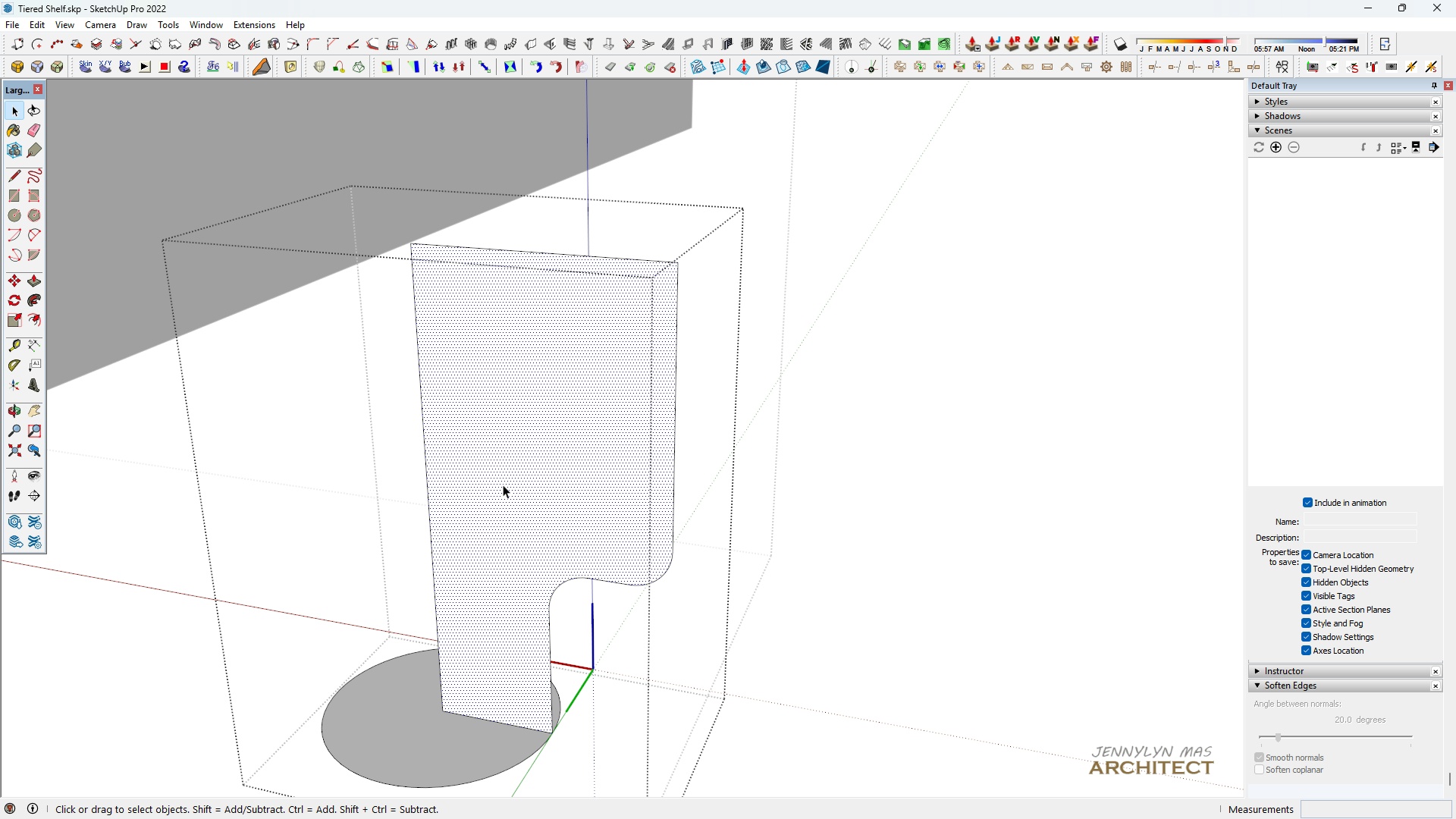 
scroll: coordinate [504, 484], scroll_direction: up, amount: 3.0
 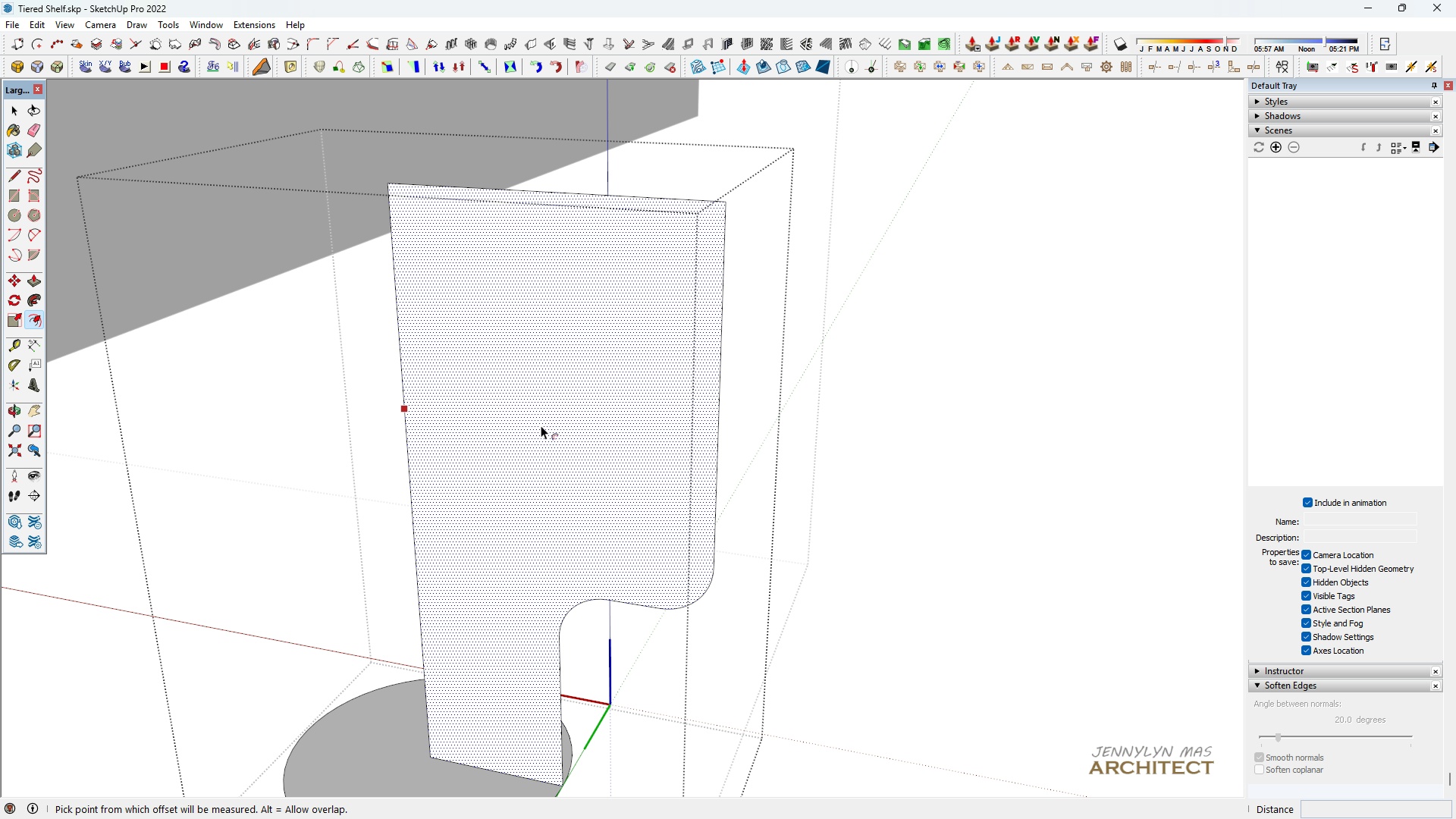 
left_click([541, 425])
 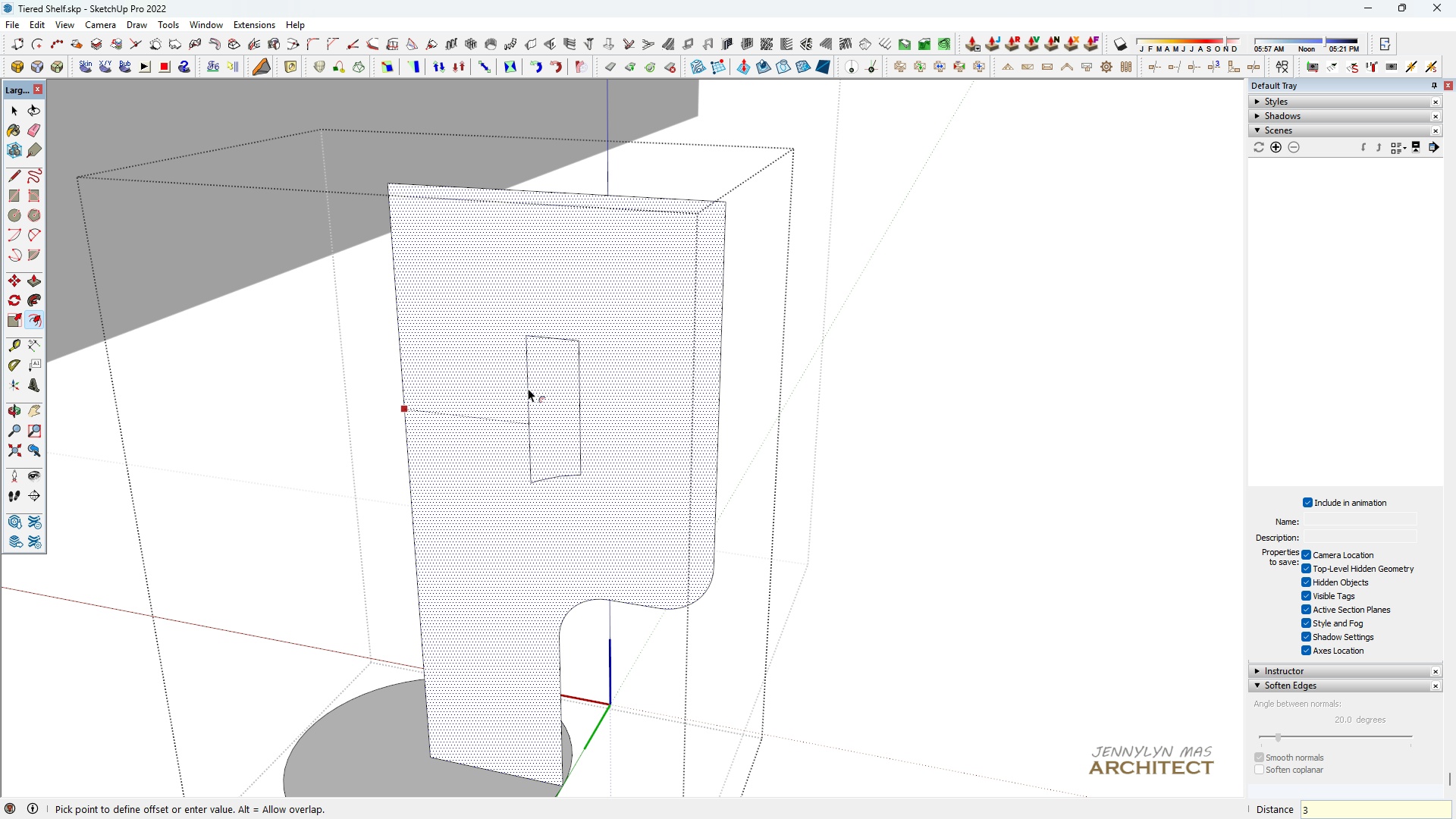 
key(3)
 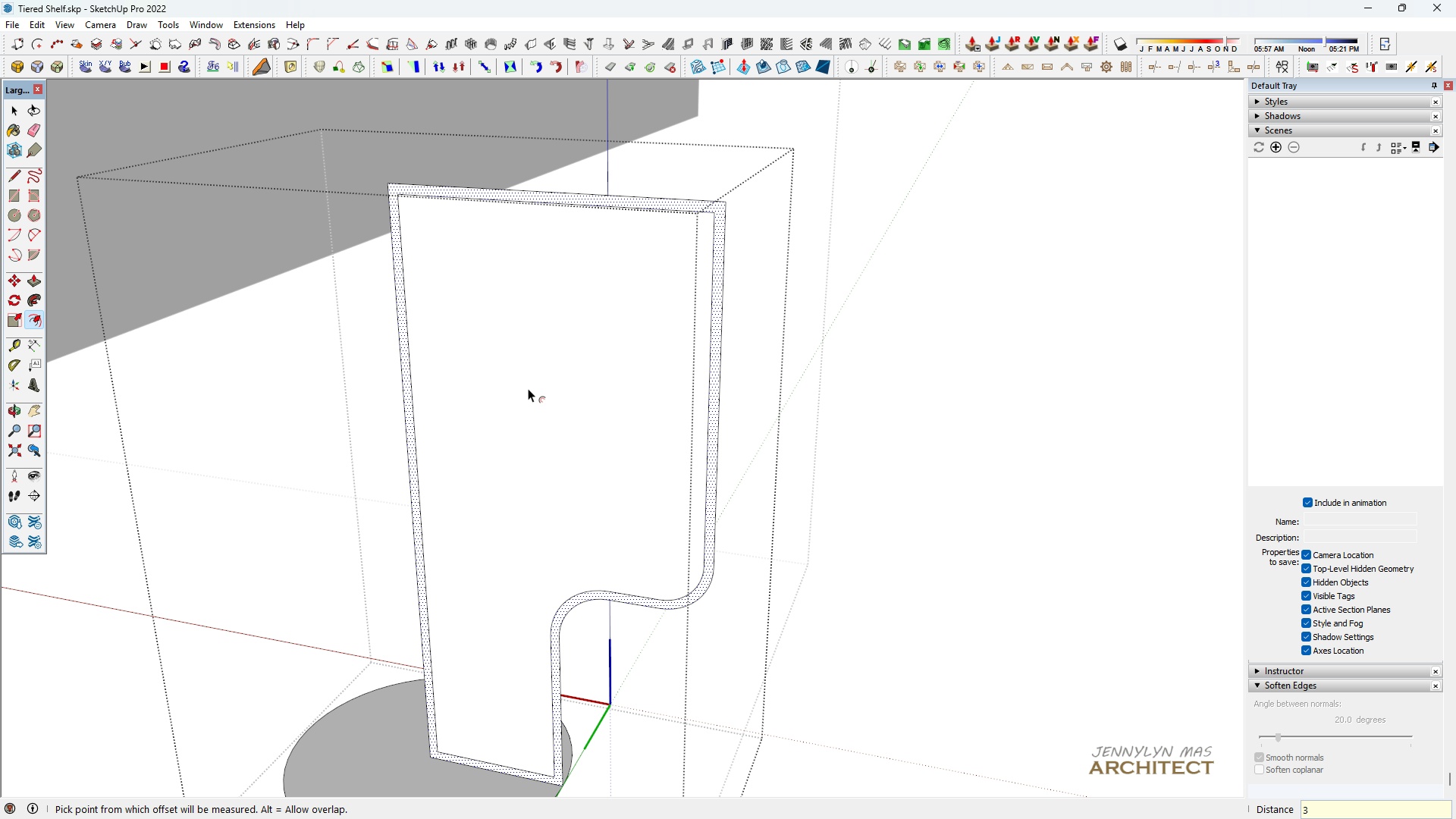 
key(Enter)
 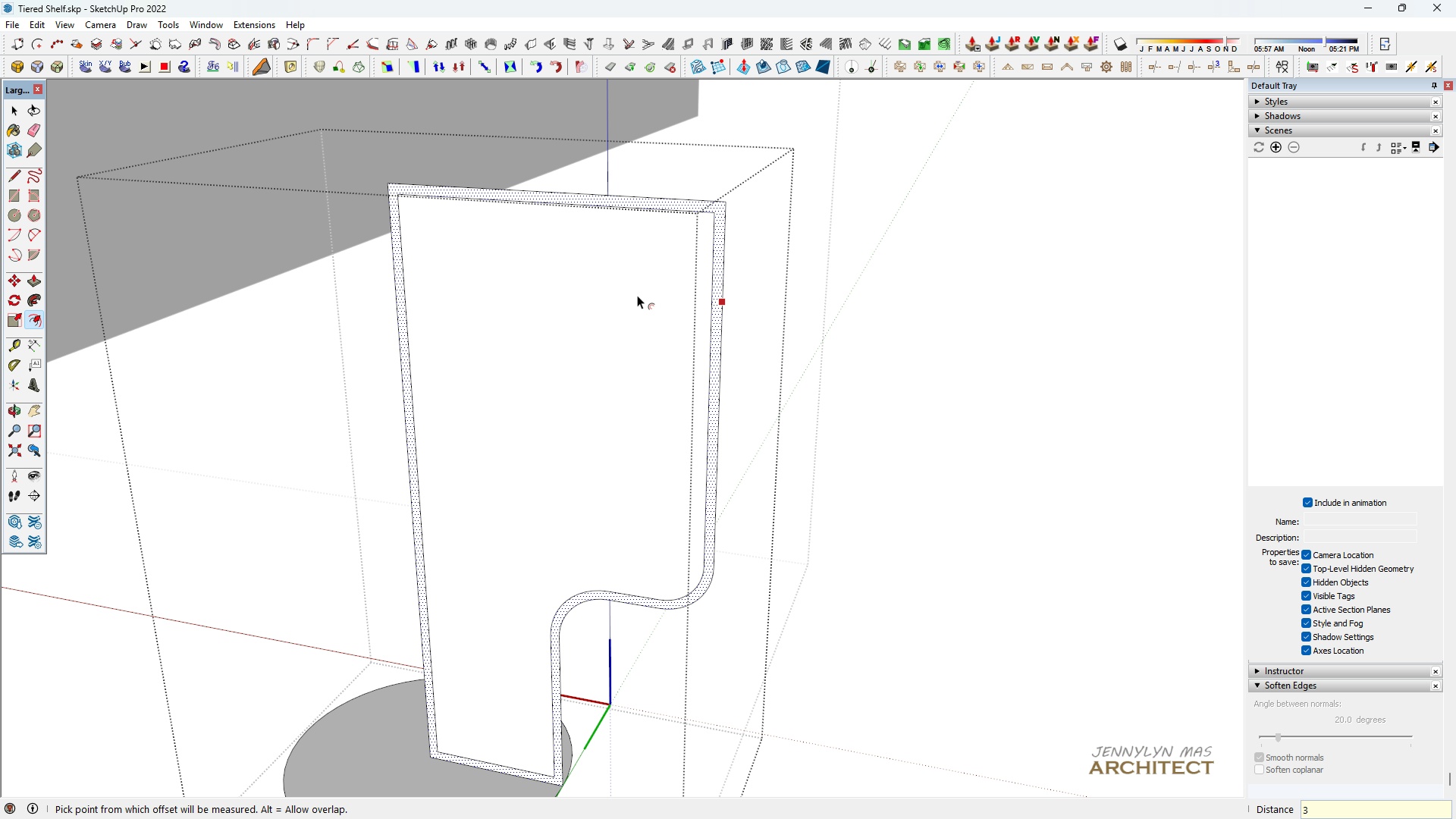 
key(Space)
 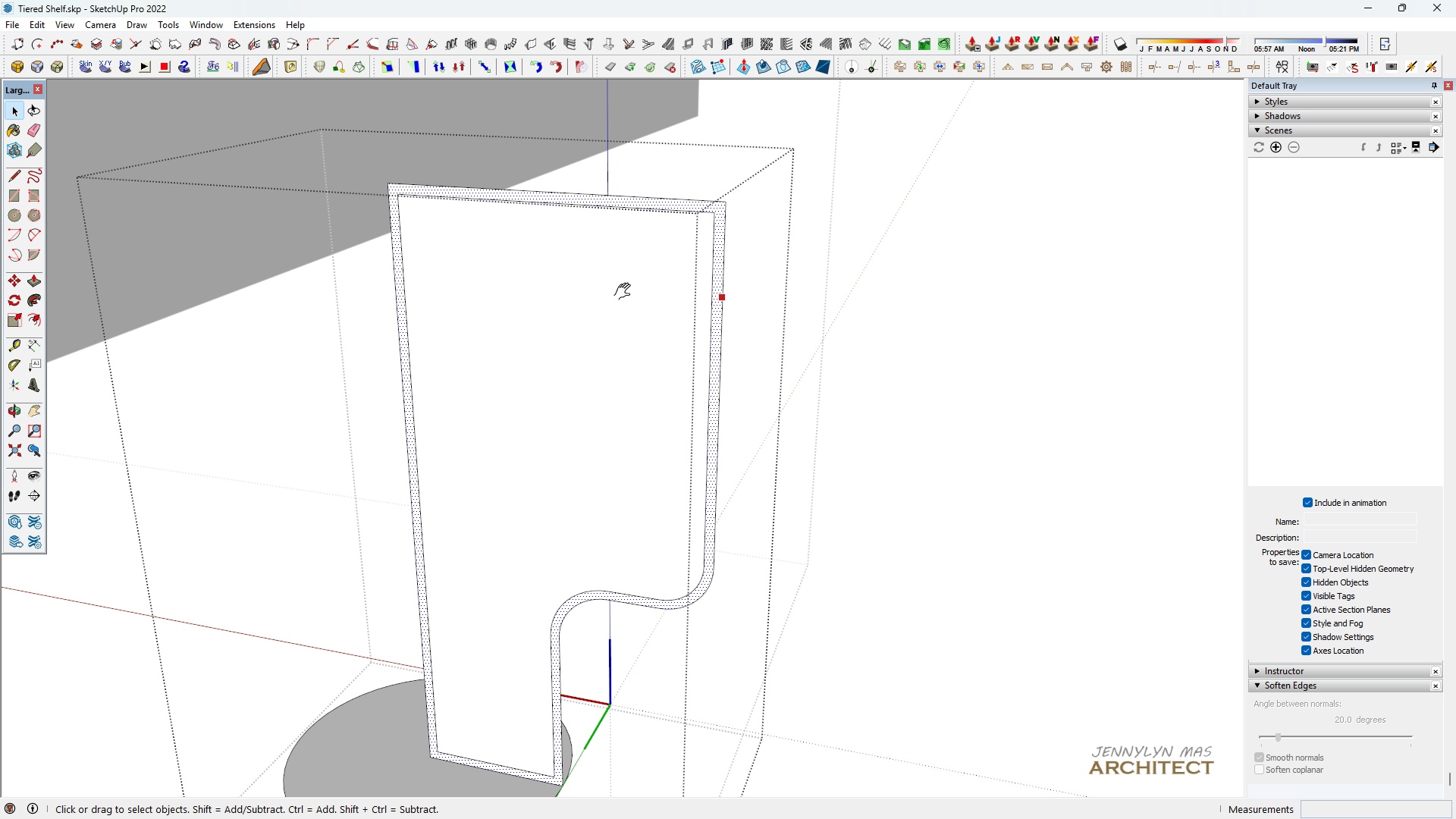 
key(H)
 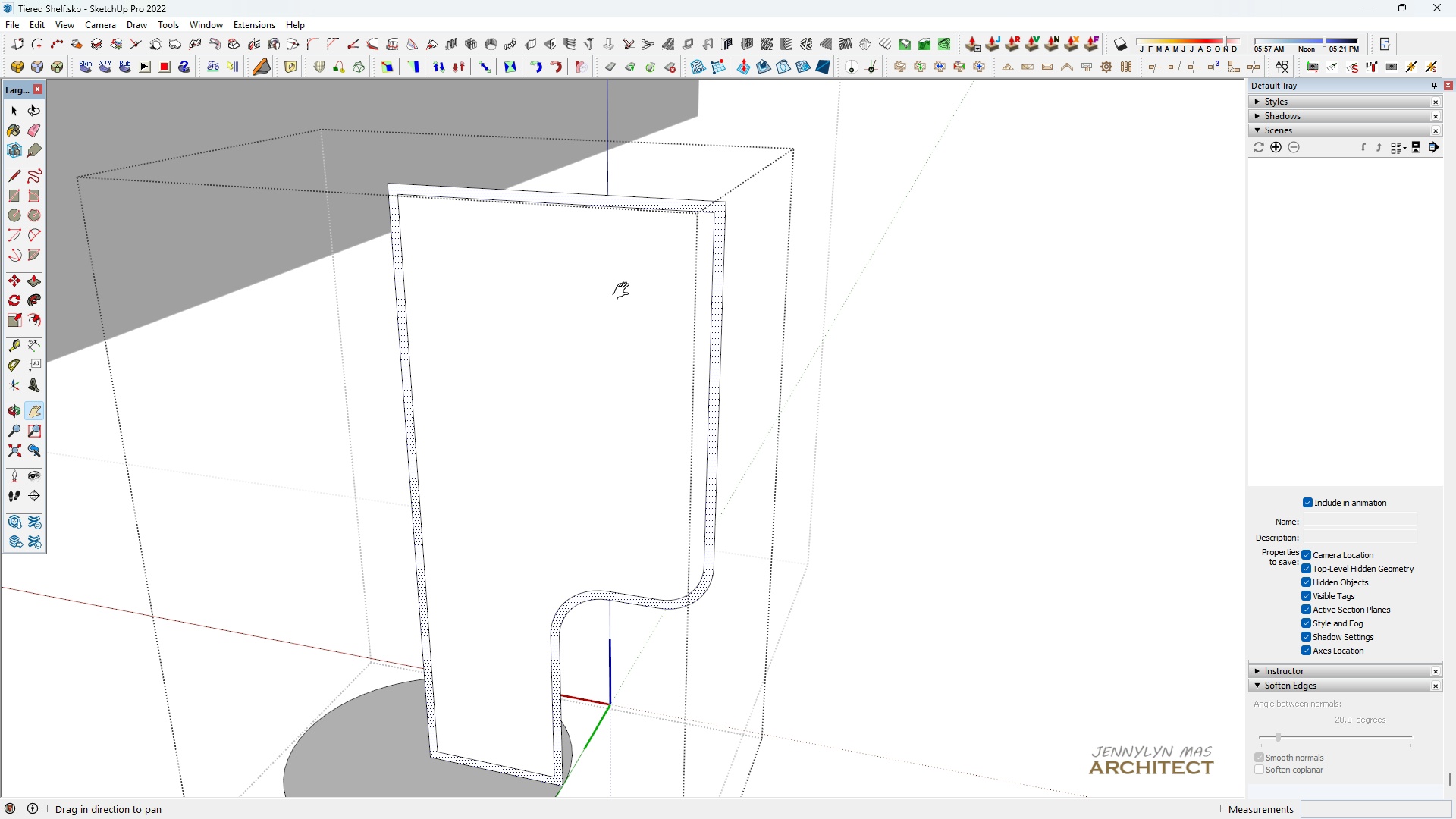 
left_click_drag(start_coordinate=[624, 295], to_coordinate=[617, 327])
 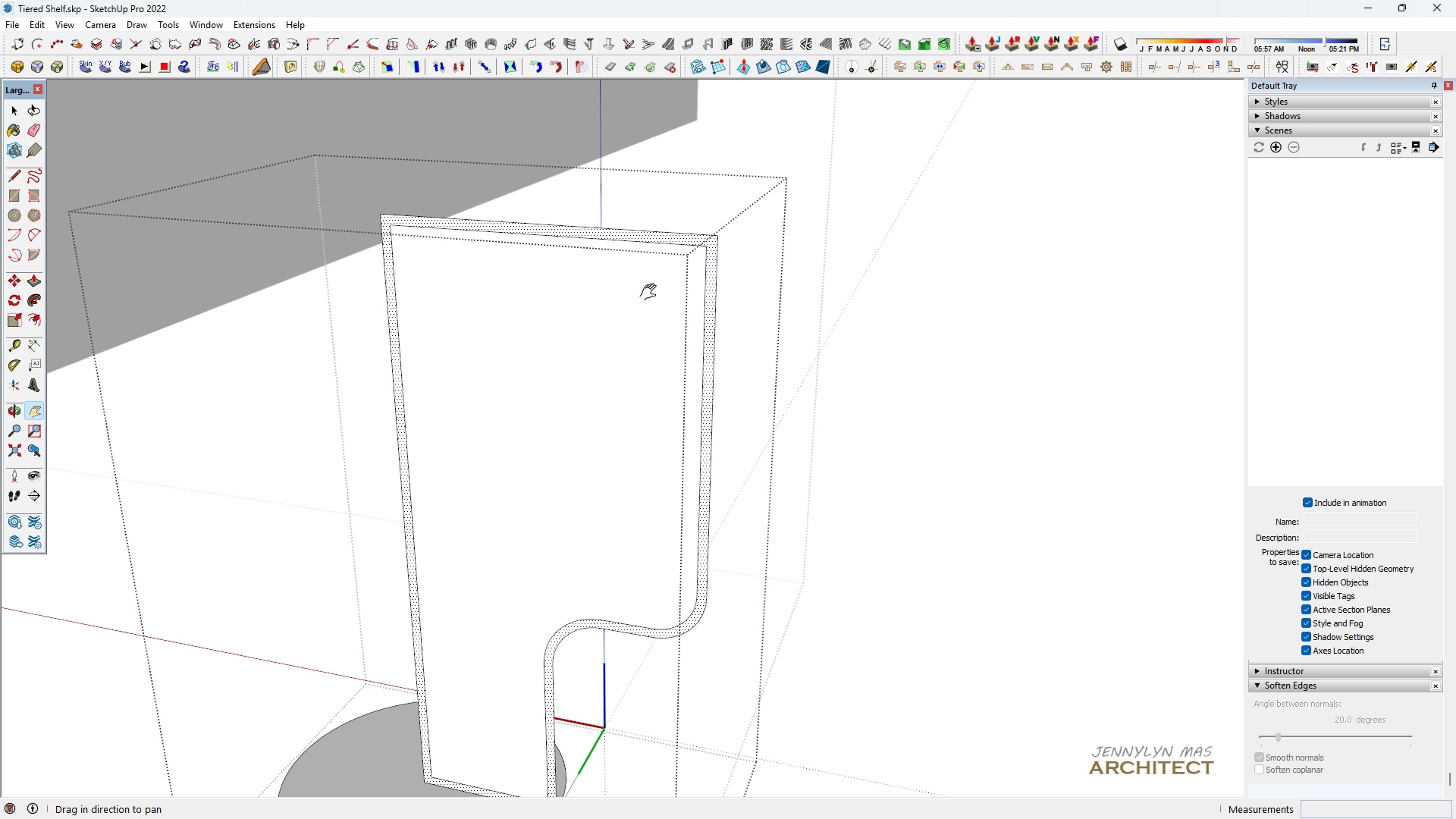 
scroll: coordinate [683, 265], scroll_direction: up, amount: 4.0
 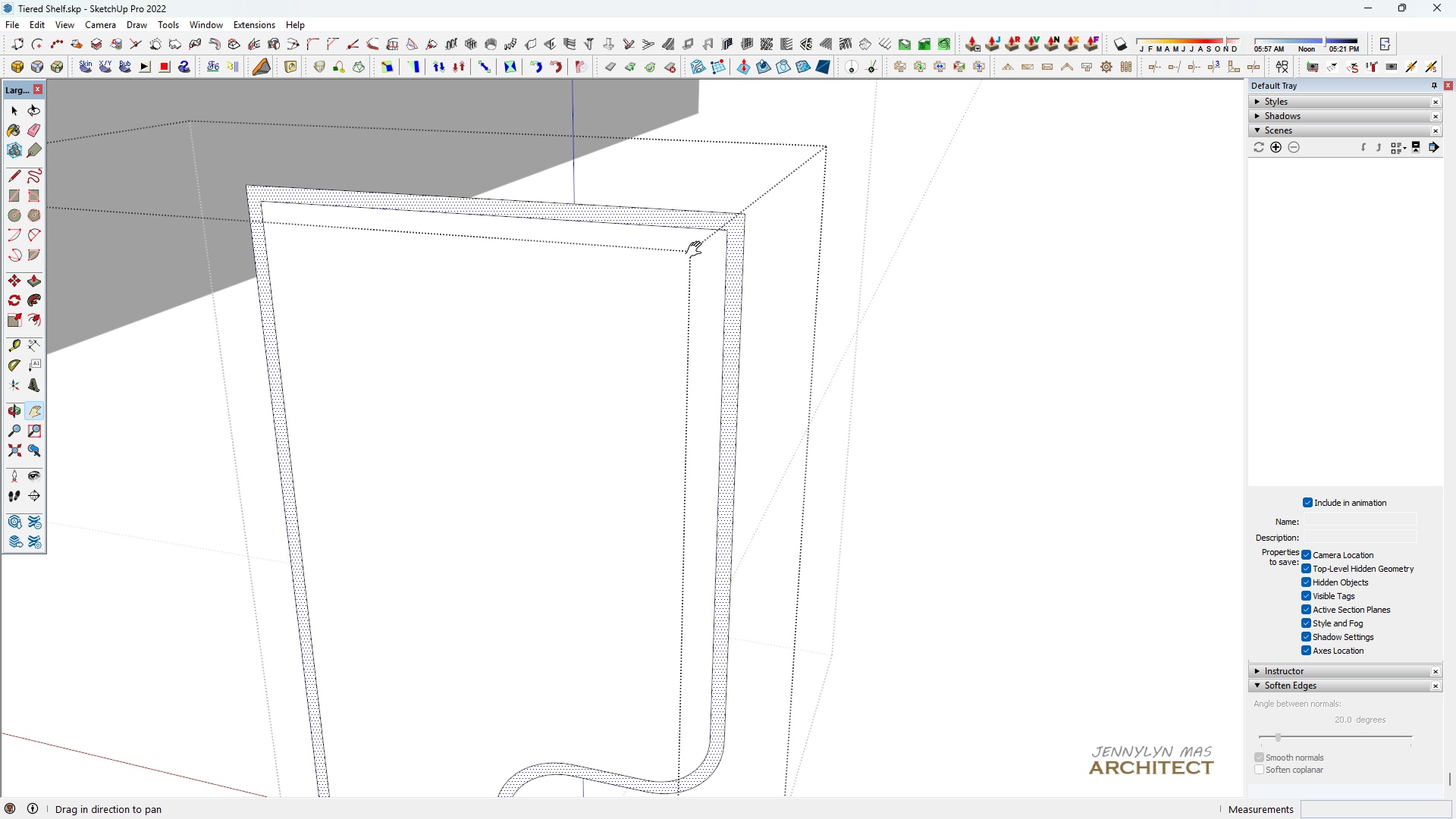 
key(Space)
 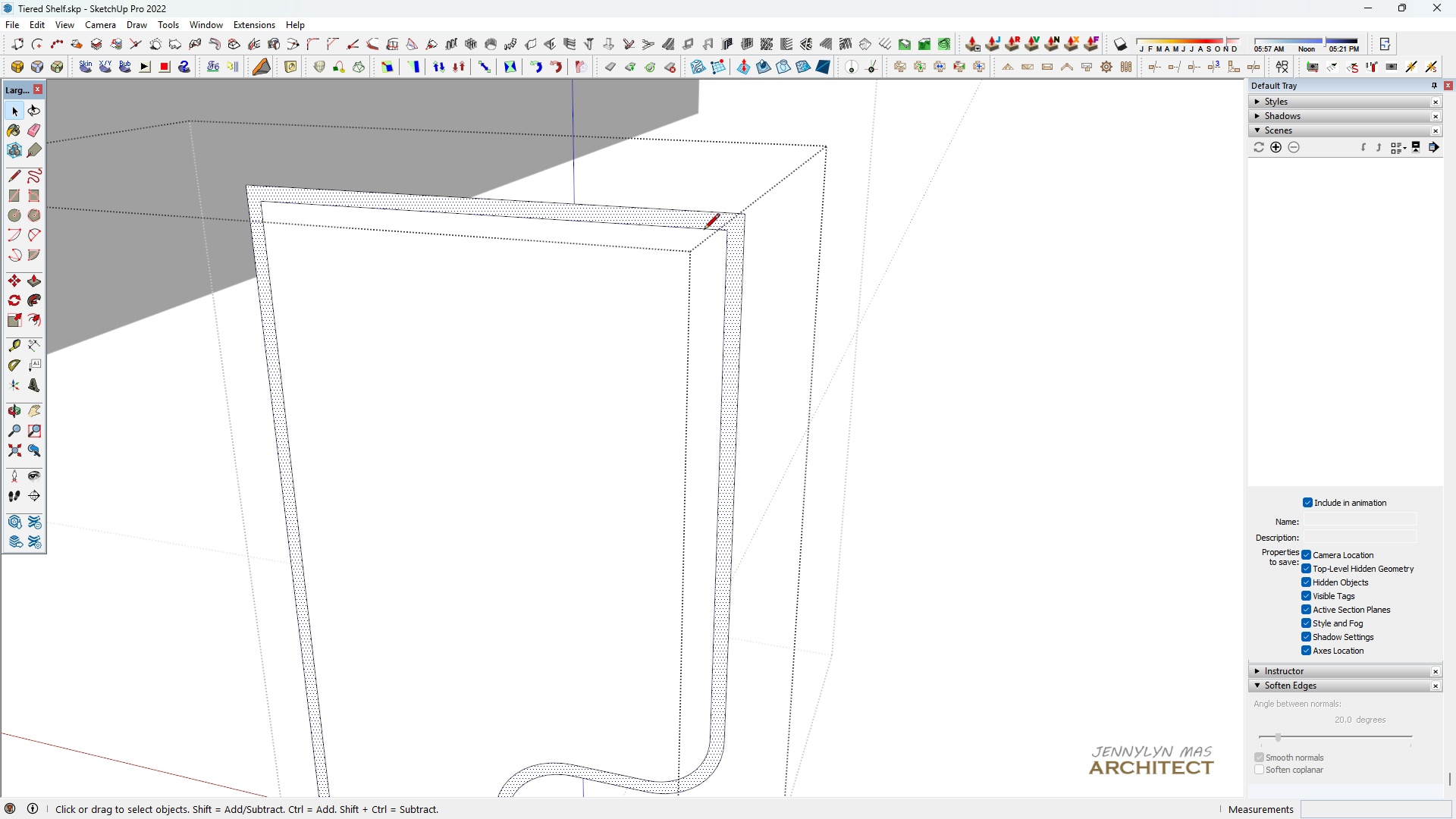 
key(L)
 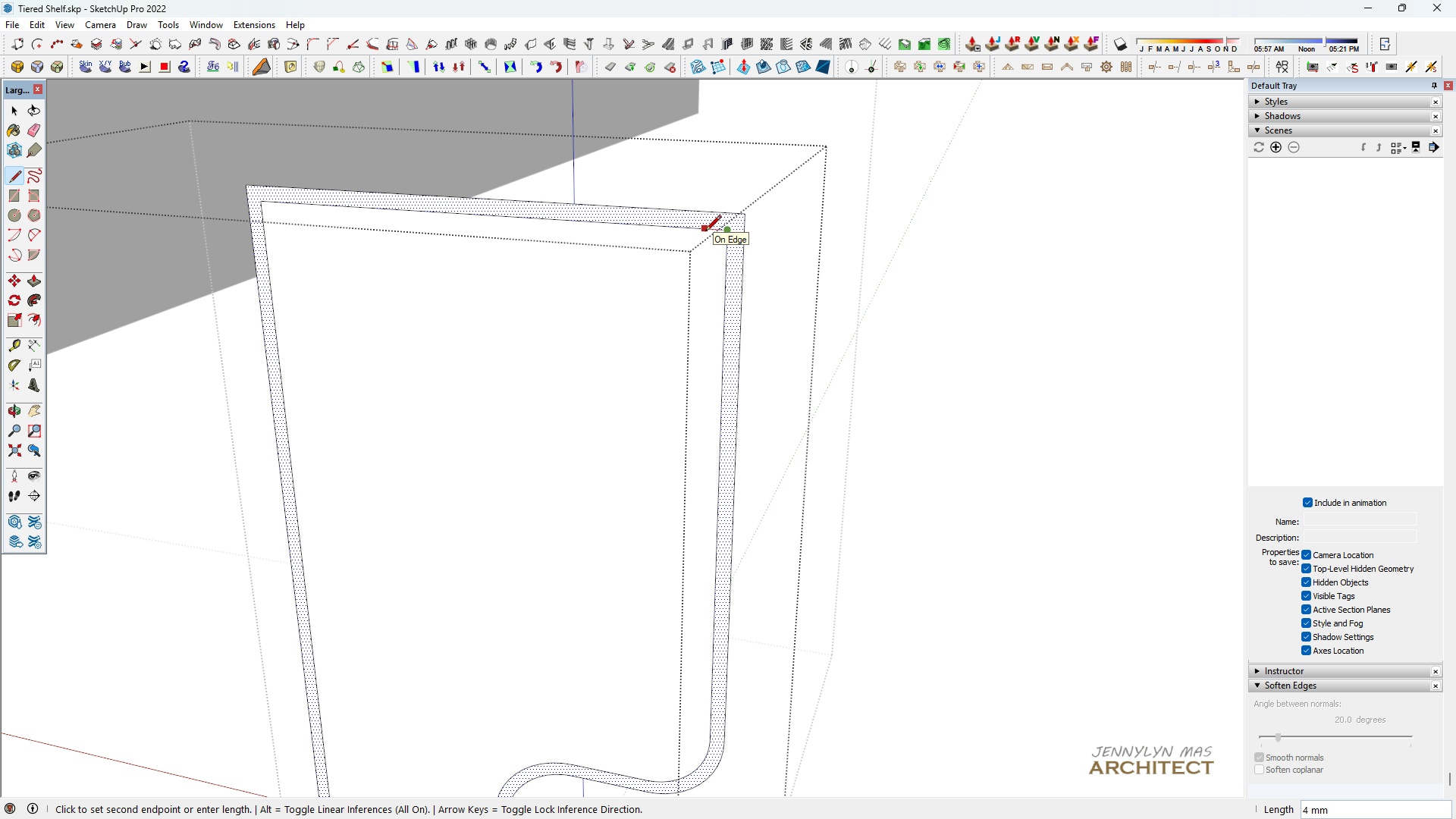 
key(5)
 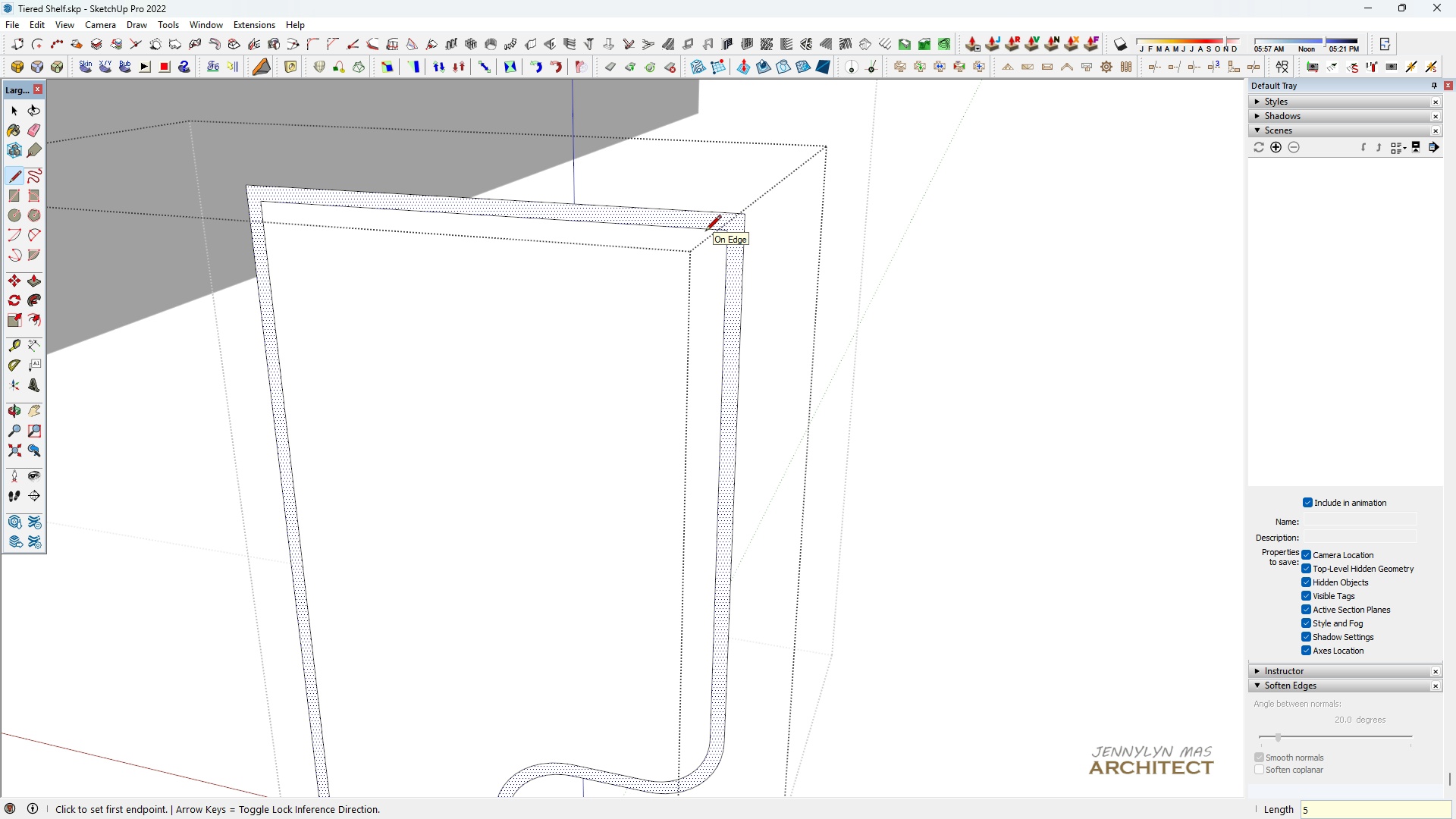 
key(Enter)
 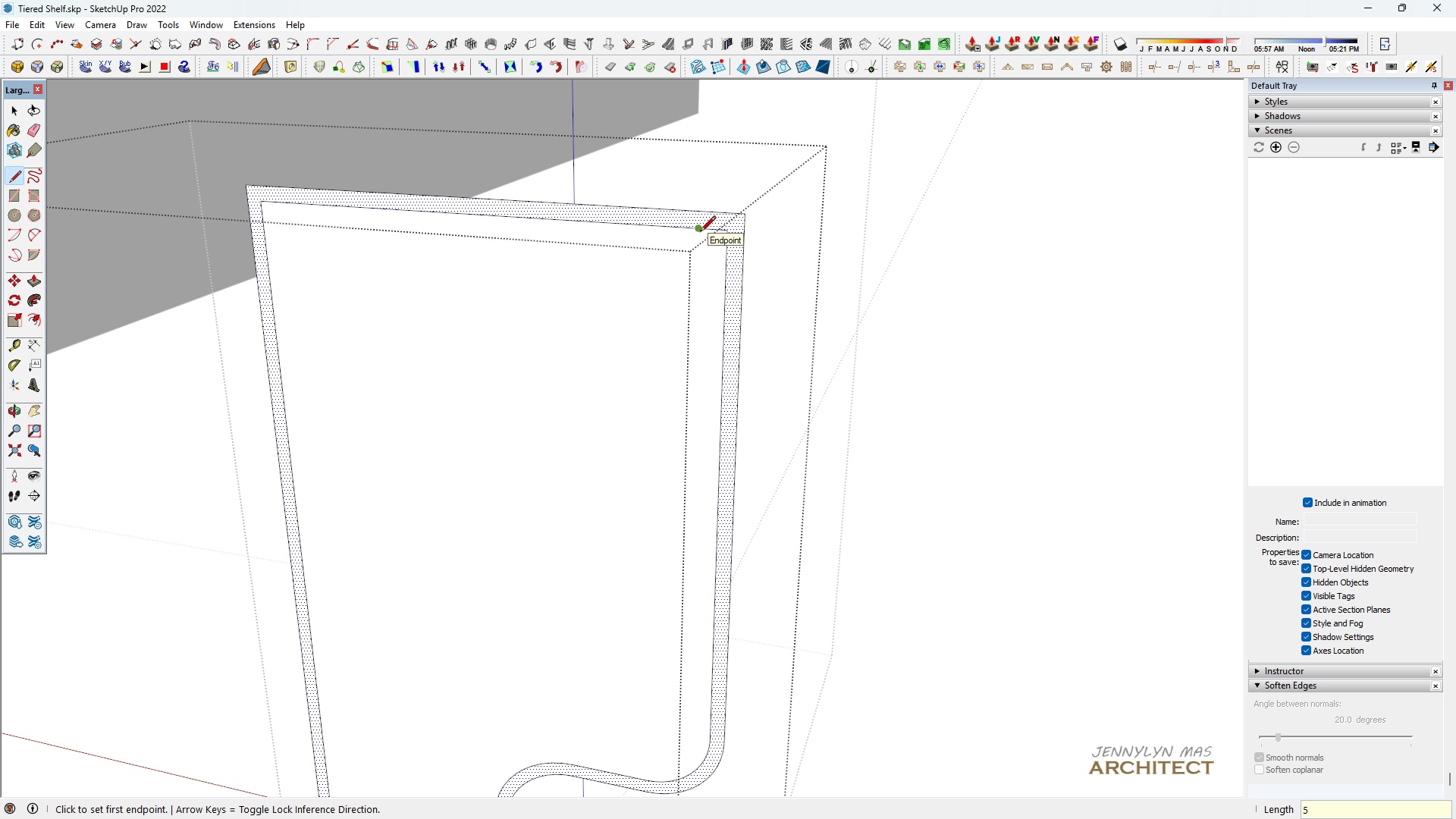 
left_click([700, 233])
 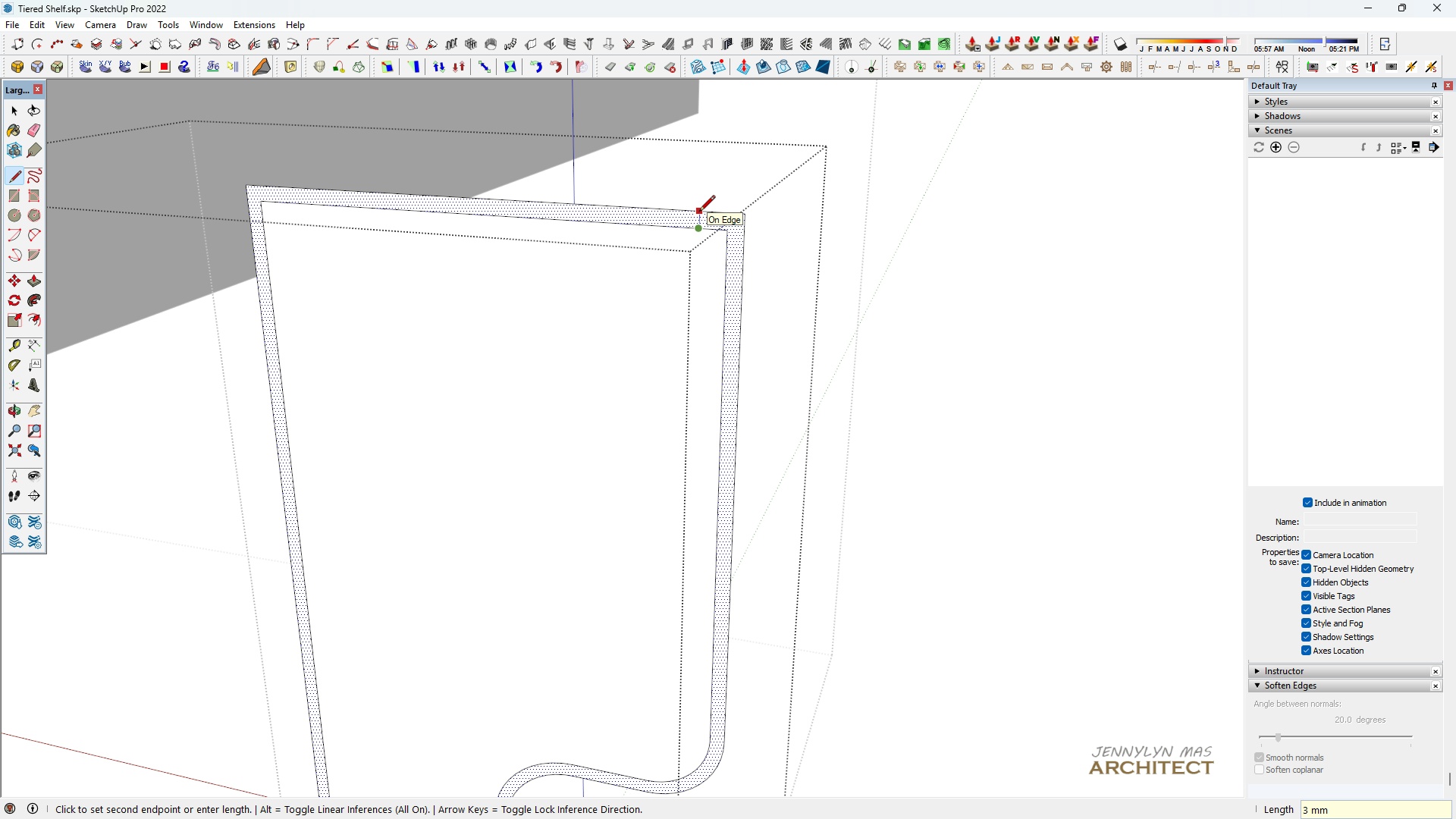 
left_click([699, 212])
 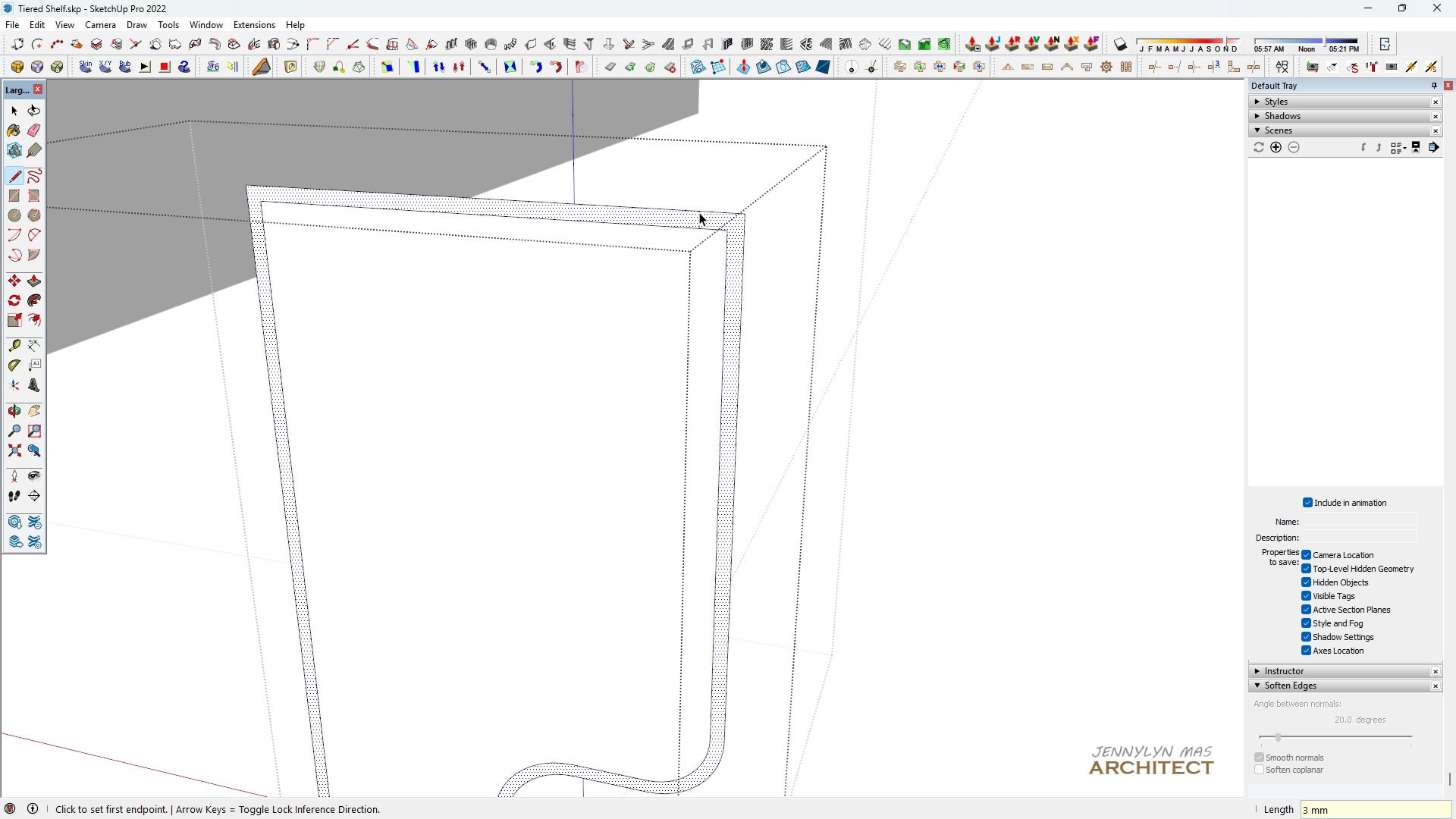 
key(Space)
 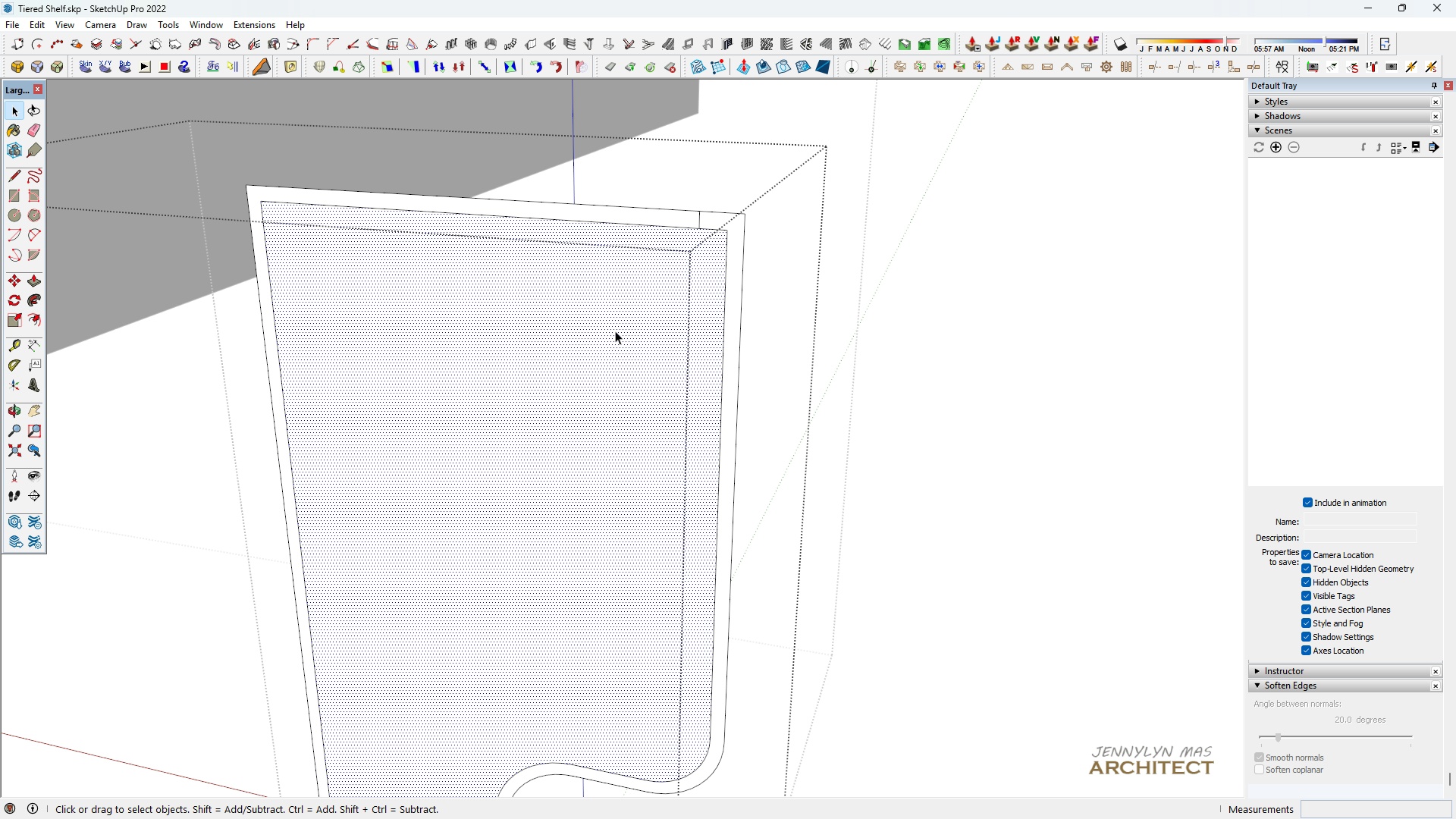 
left_click([615, 331])
 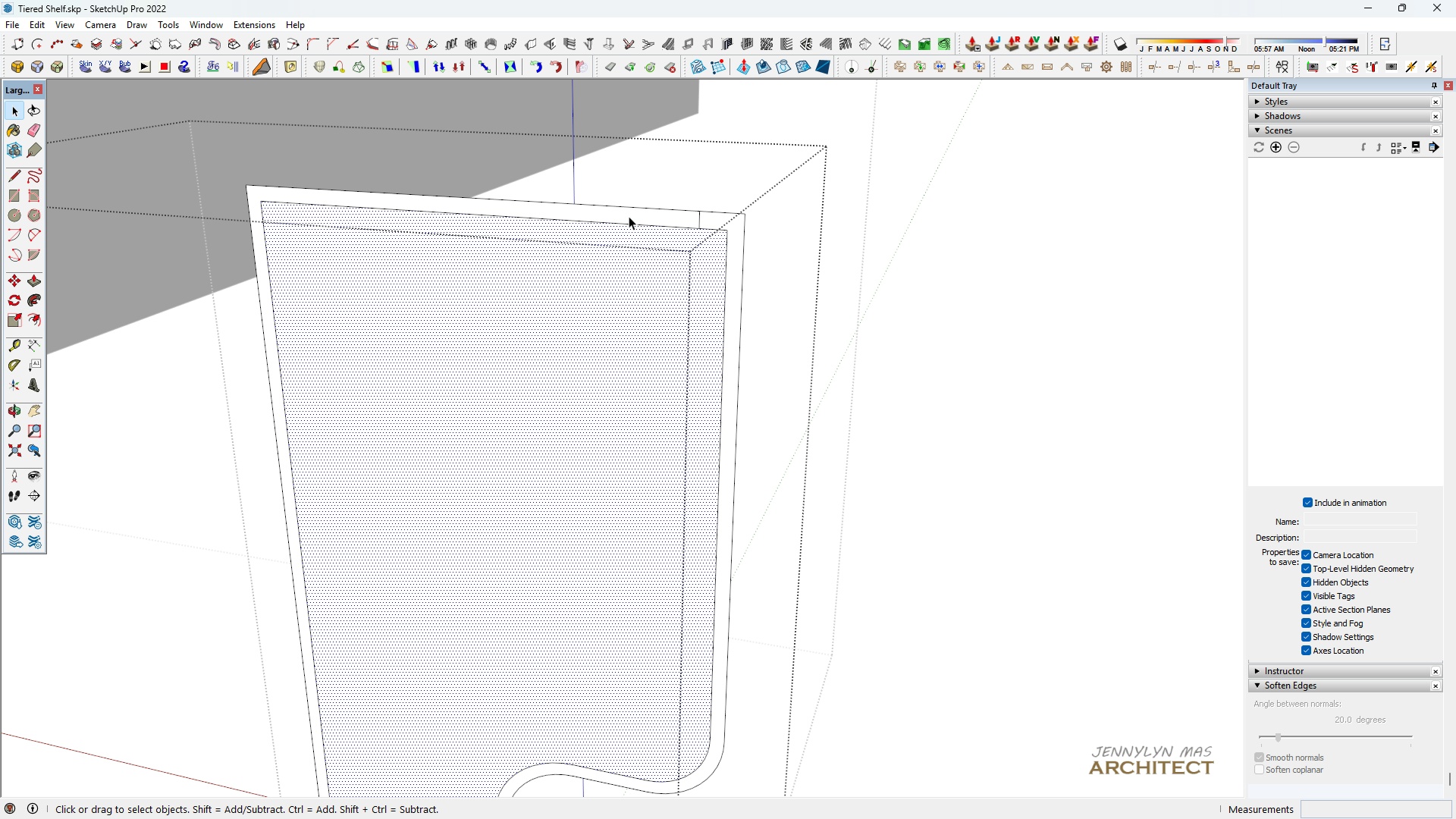 
scroll: coordinate [475, 674], scroll_direction: up, amount: 7.0
 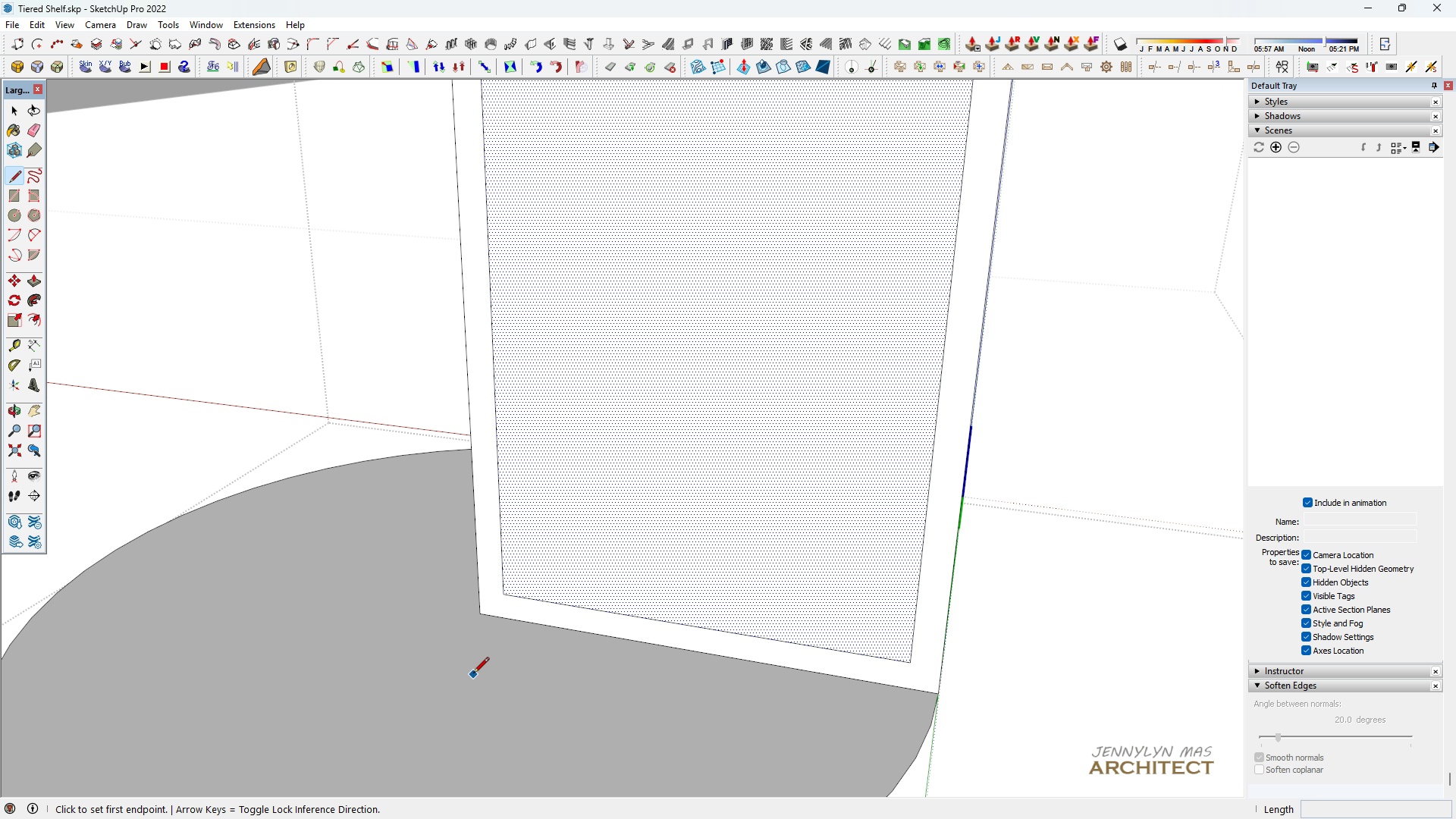 
key(L)
 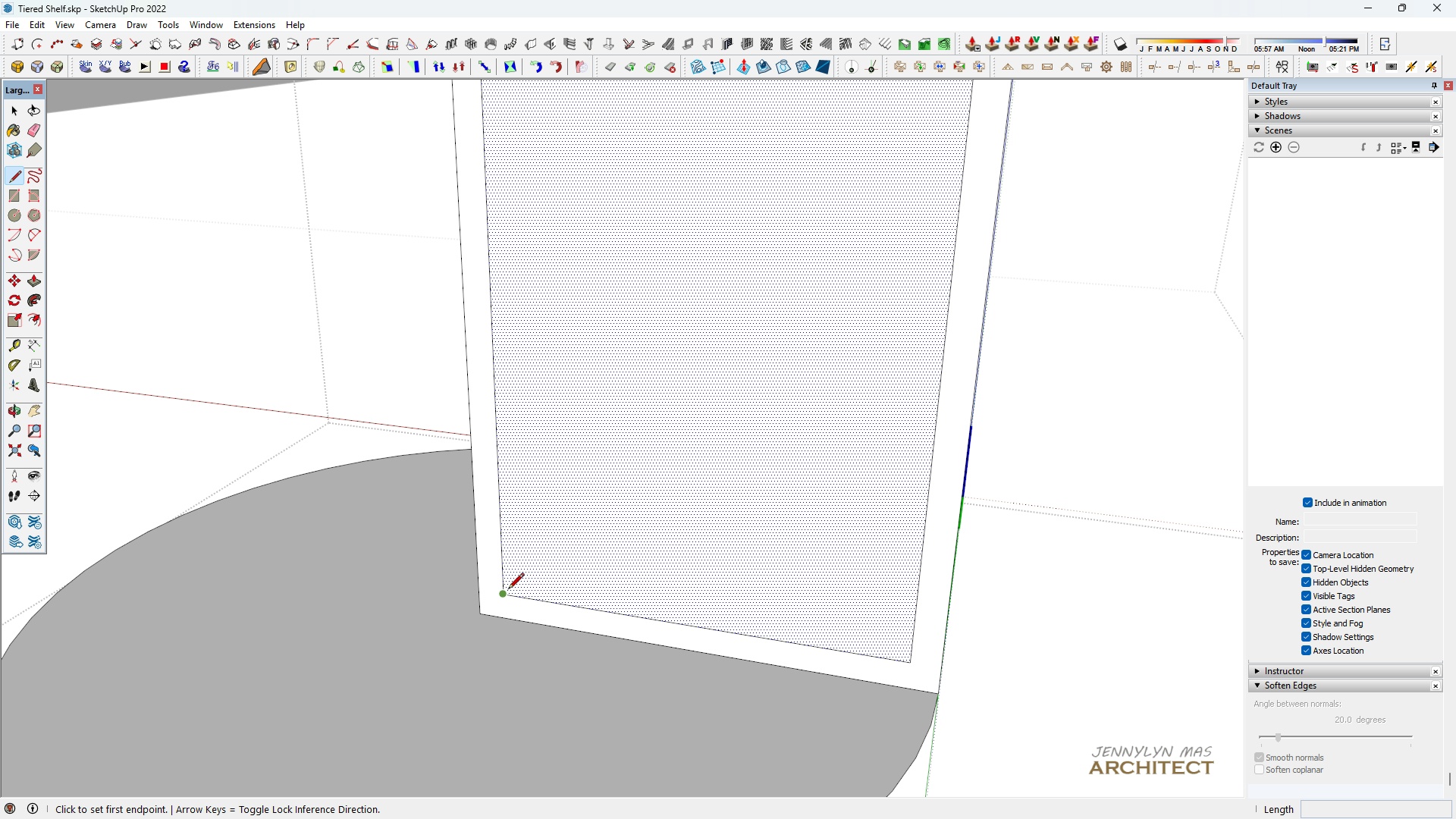 
left_click([508, 589])
 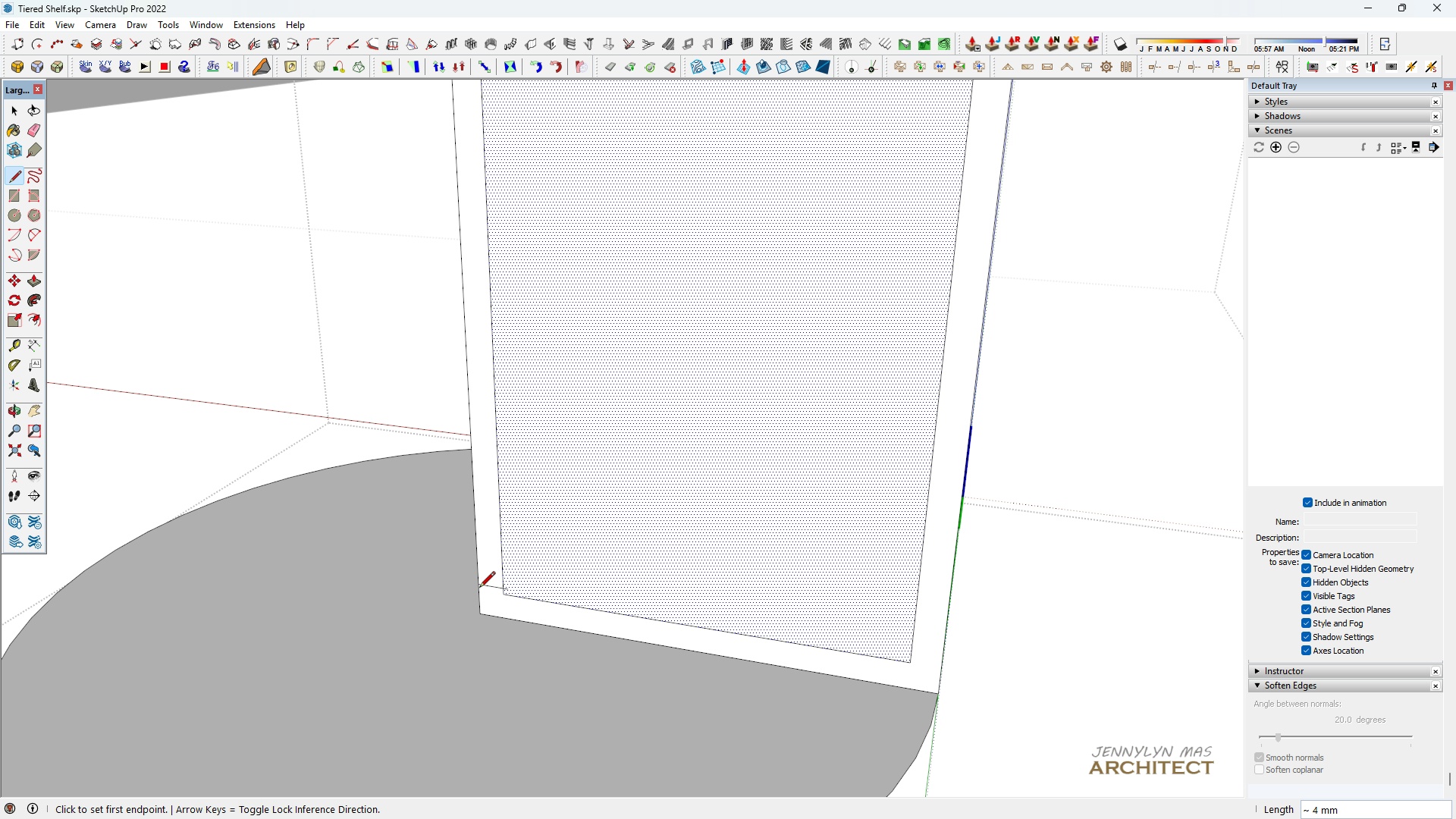 
left_click([479, 588])
 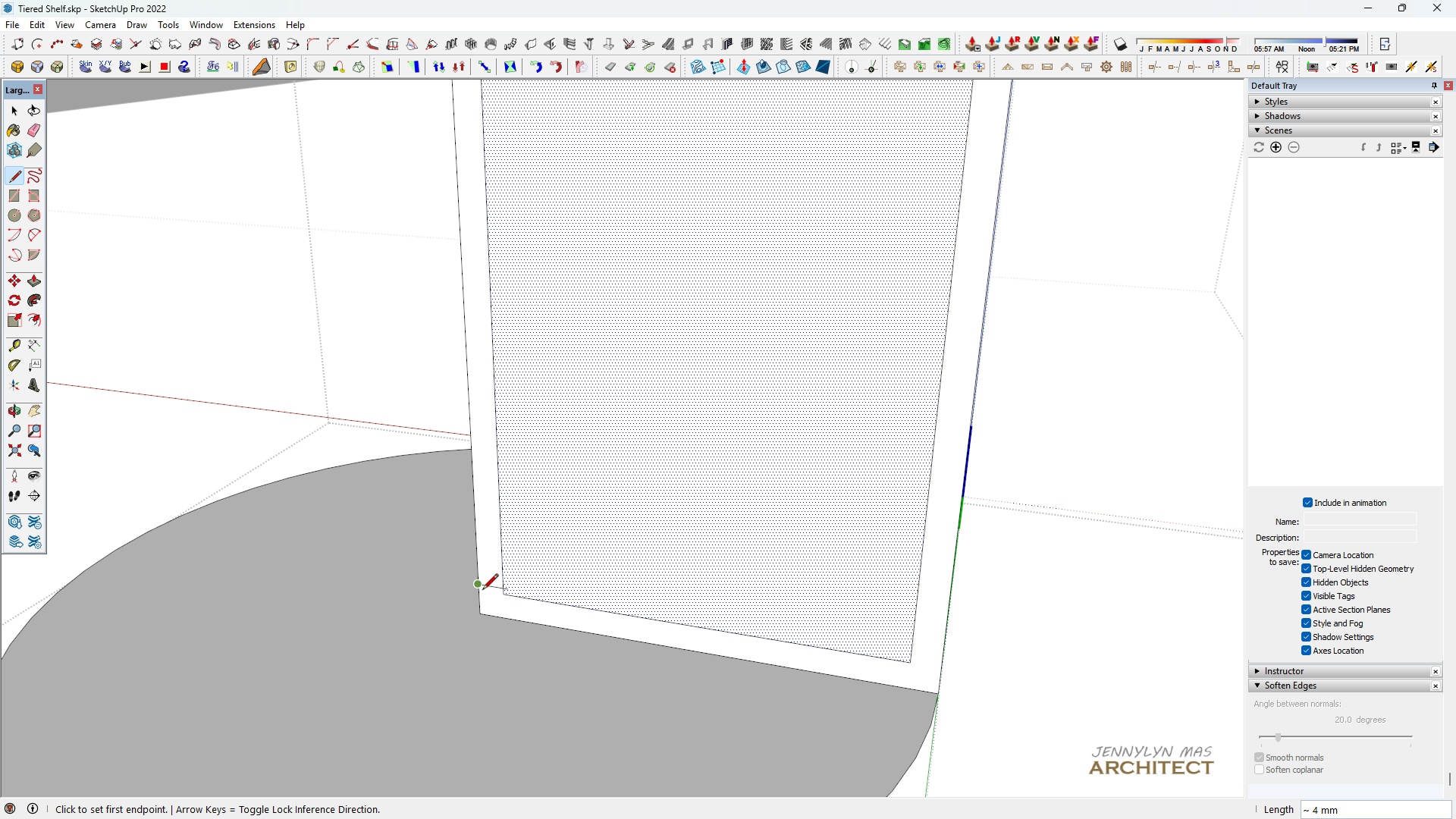 
scroll: coordinate [485, 592], scroll_direction: up, amount: 4.0
 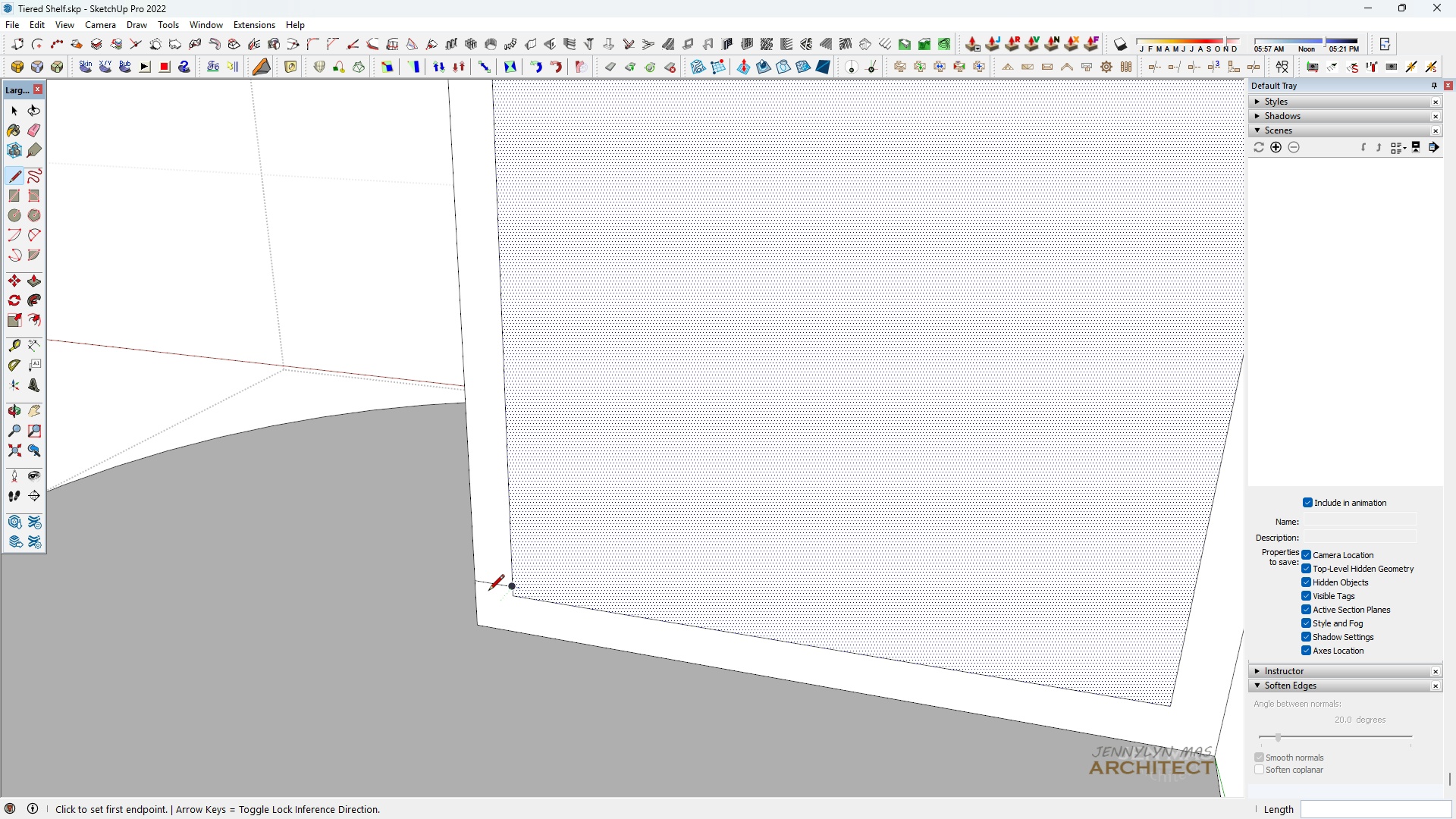 
key(Control+ControlLeft)
 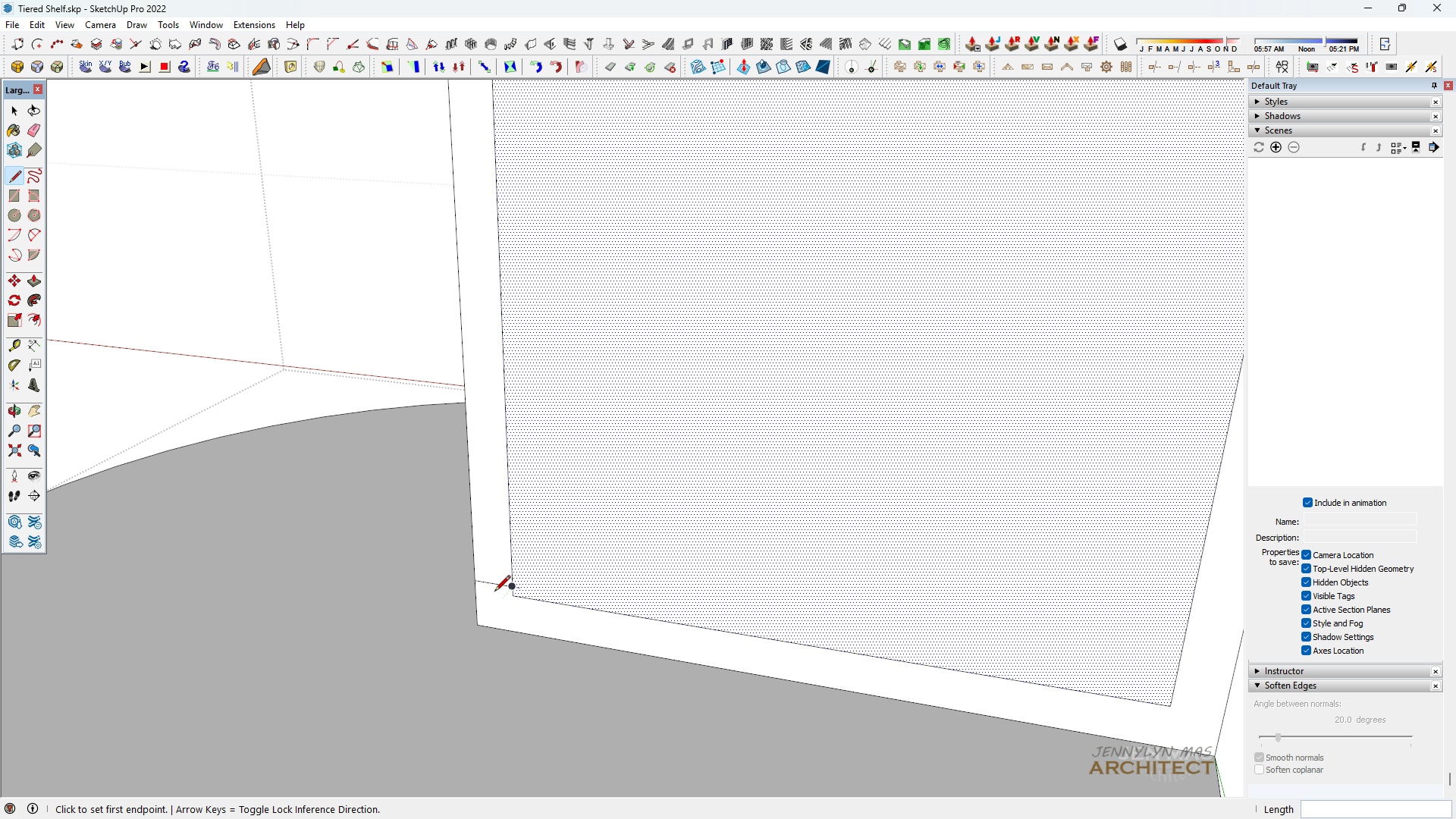 
key(Control+Z)
 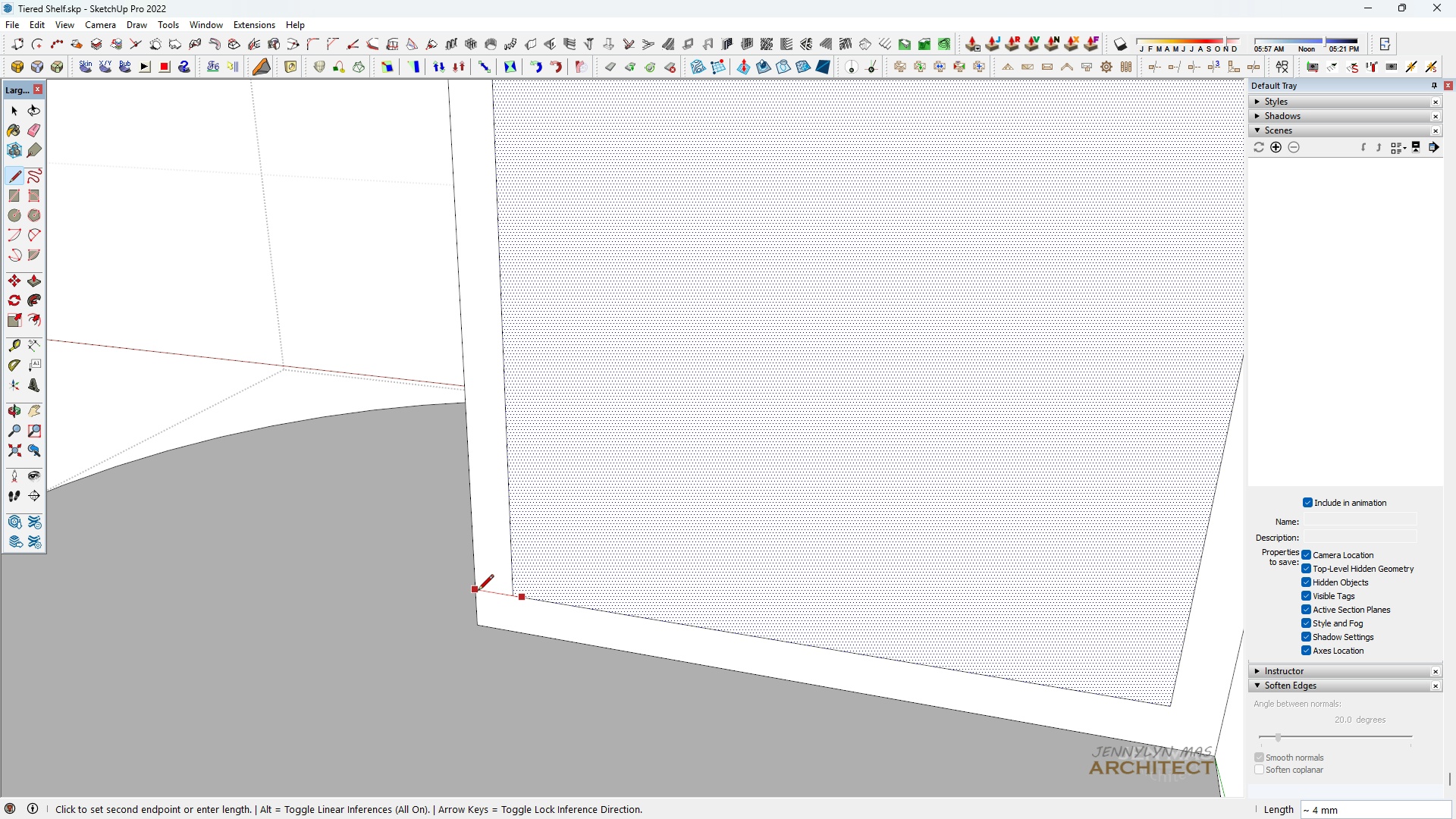 
left_click([478, 592])
 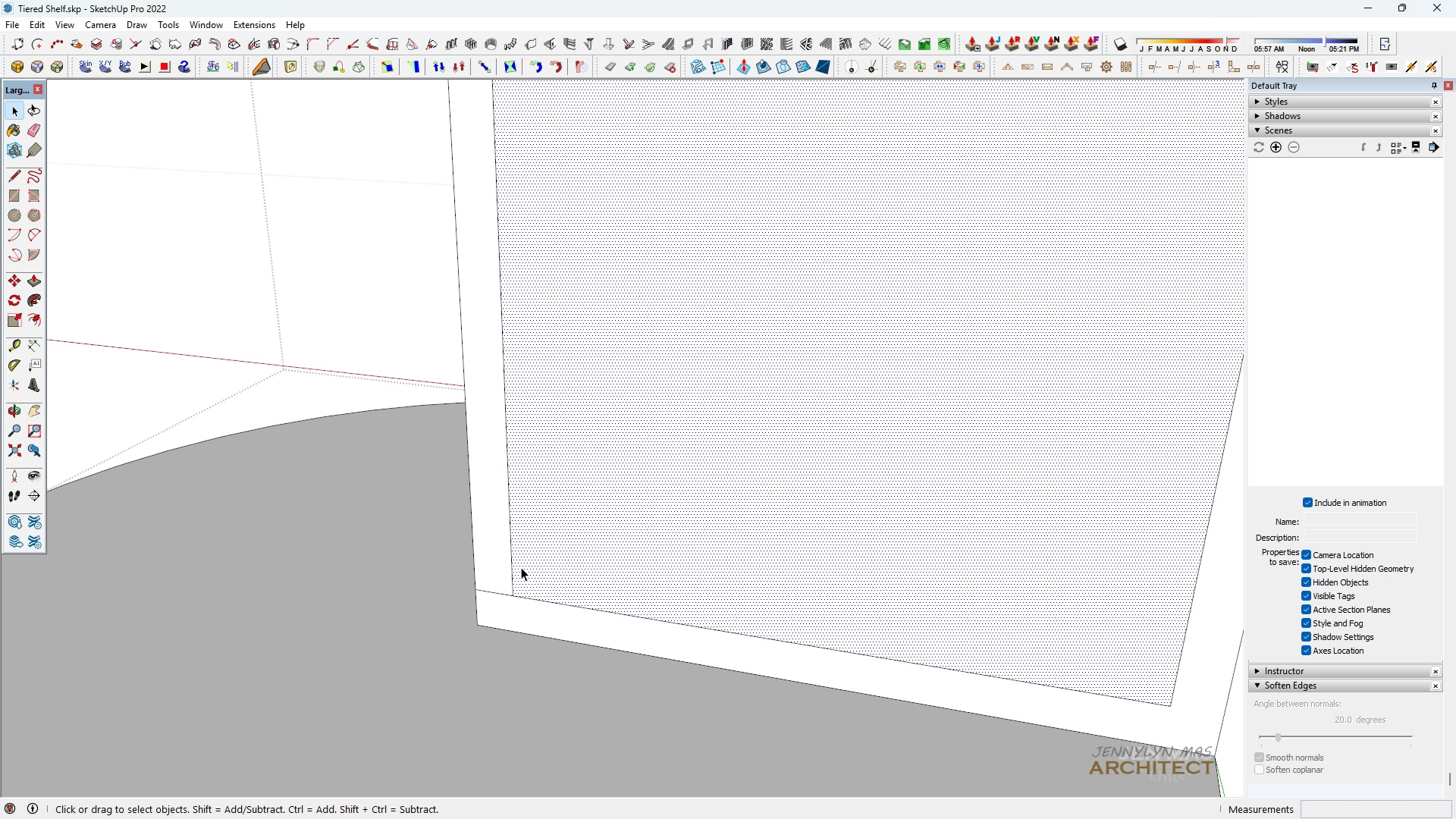 
key(Space)
 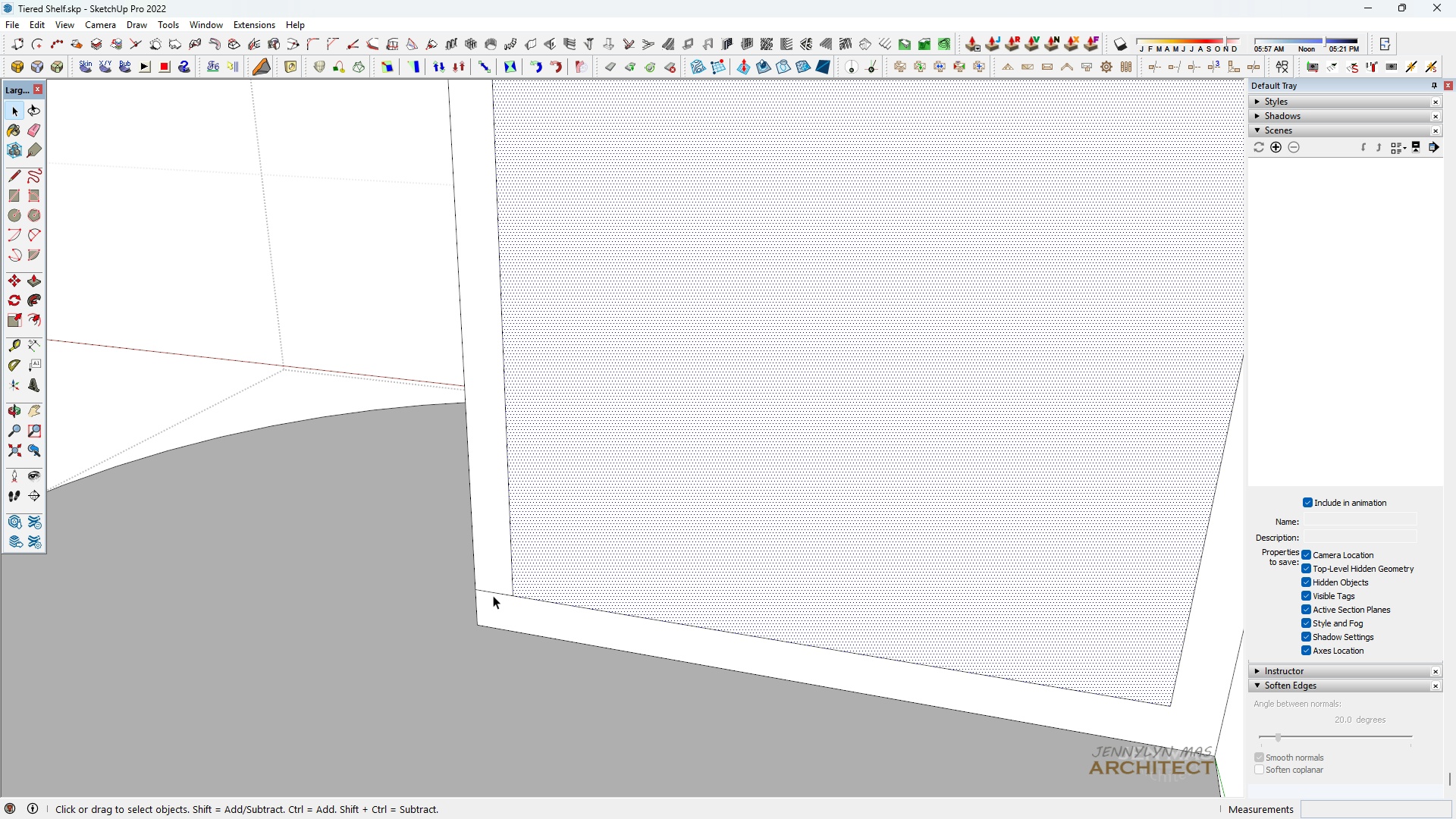 
double_click([526, 566])
 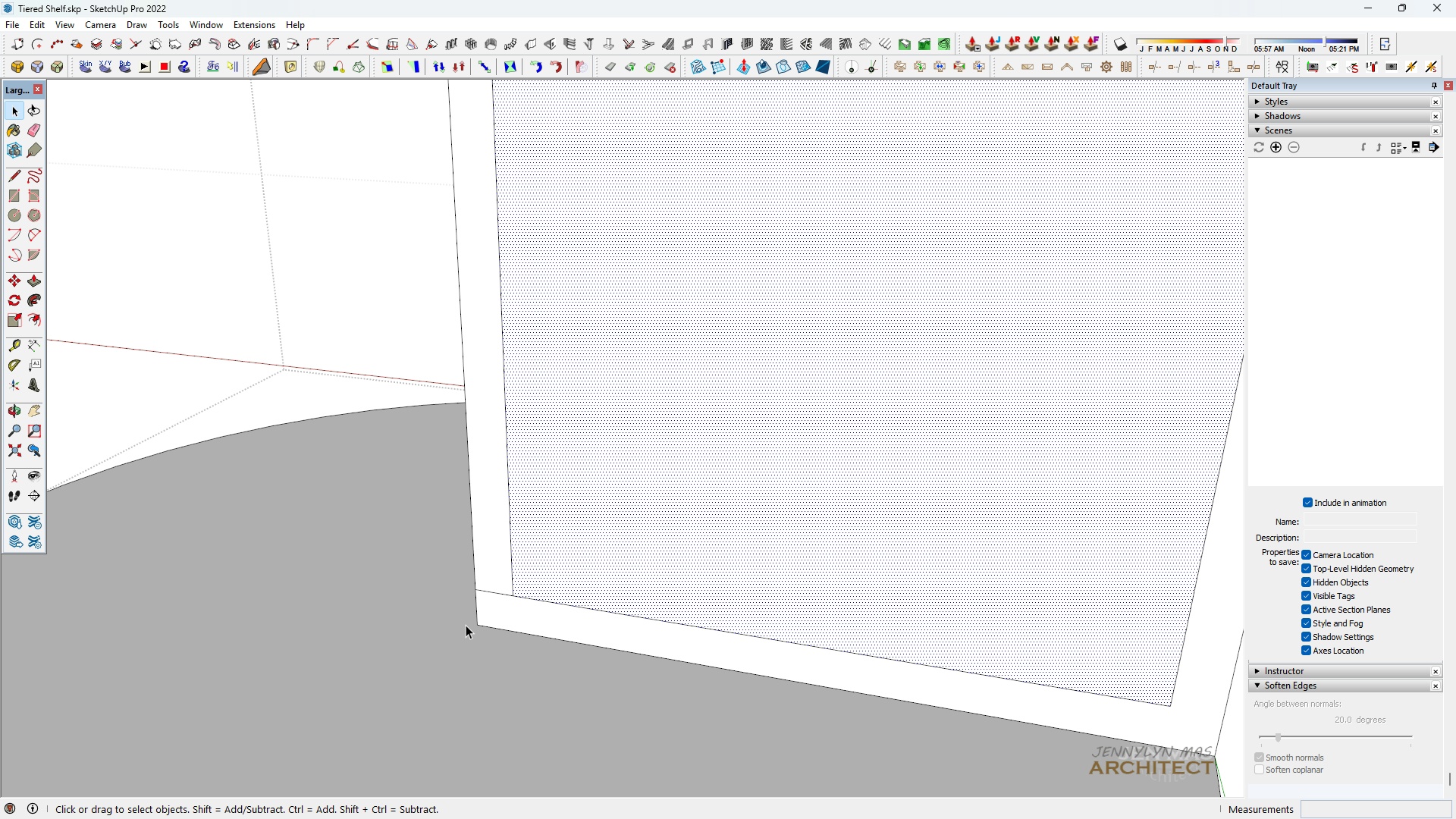 
scroll: coordinate [557, 532], scroll_direction: down, amount: 19.0
 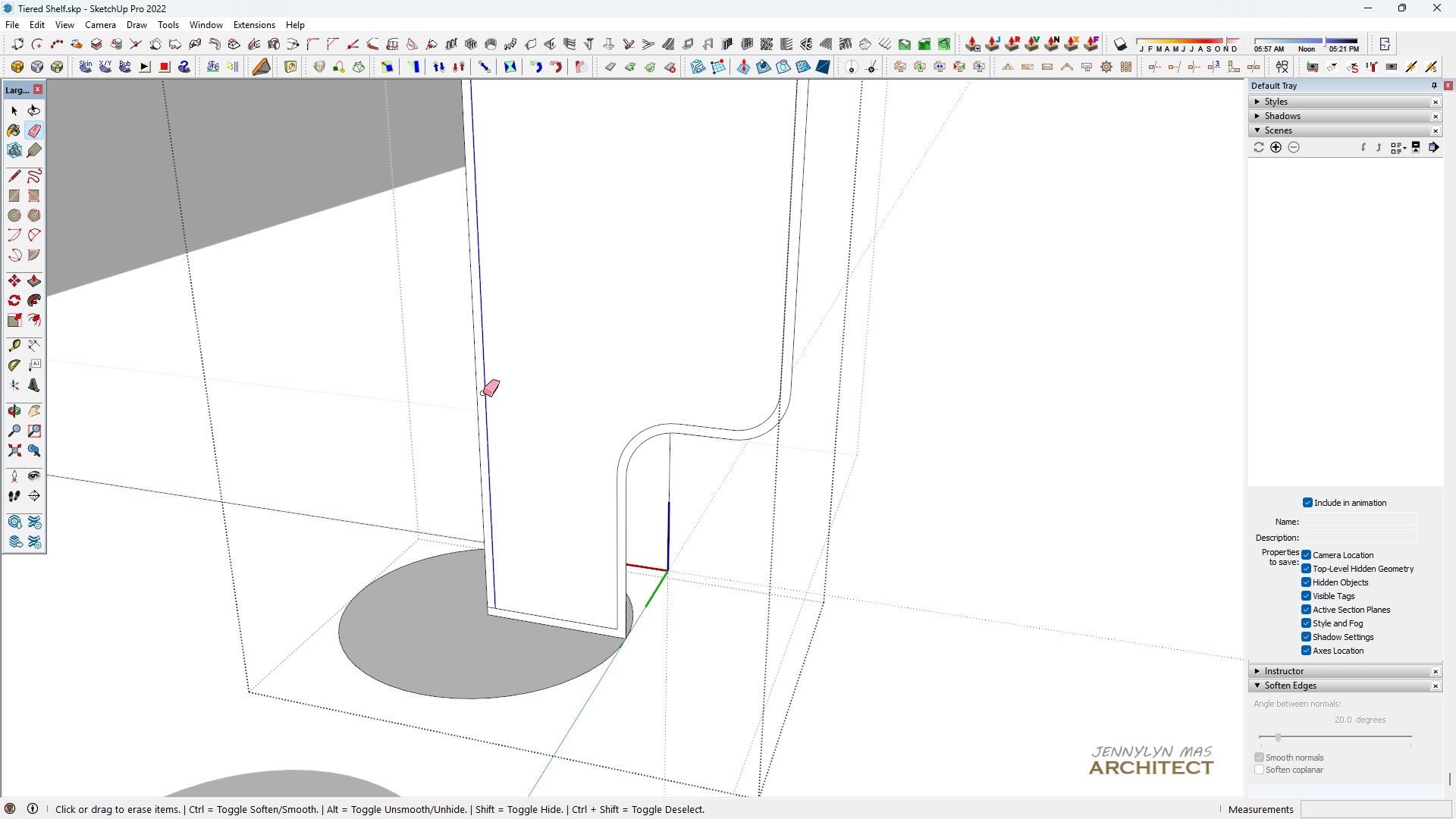 
key(Space)
 